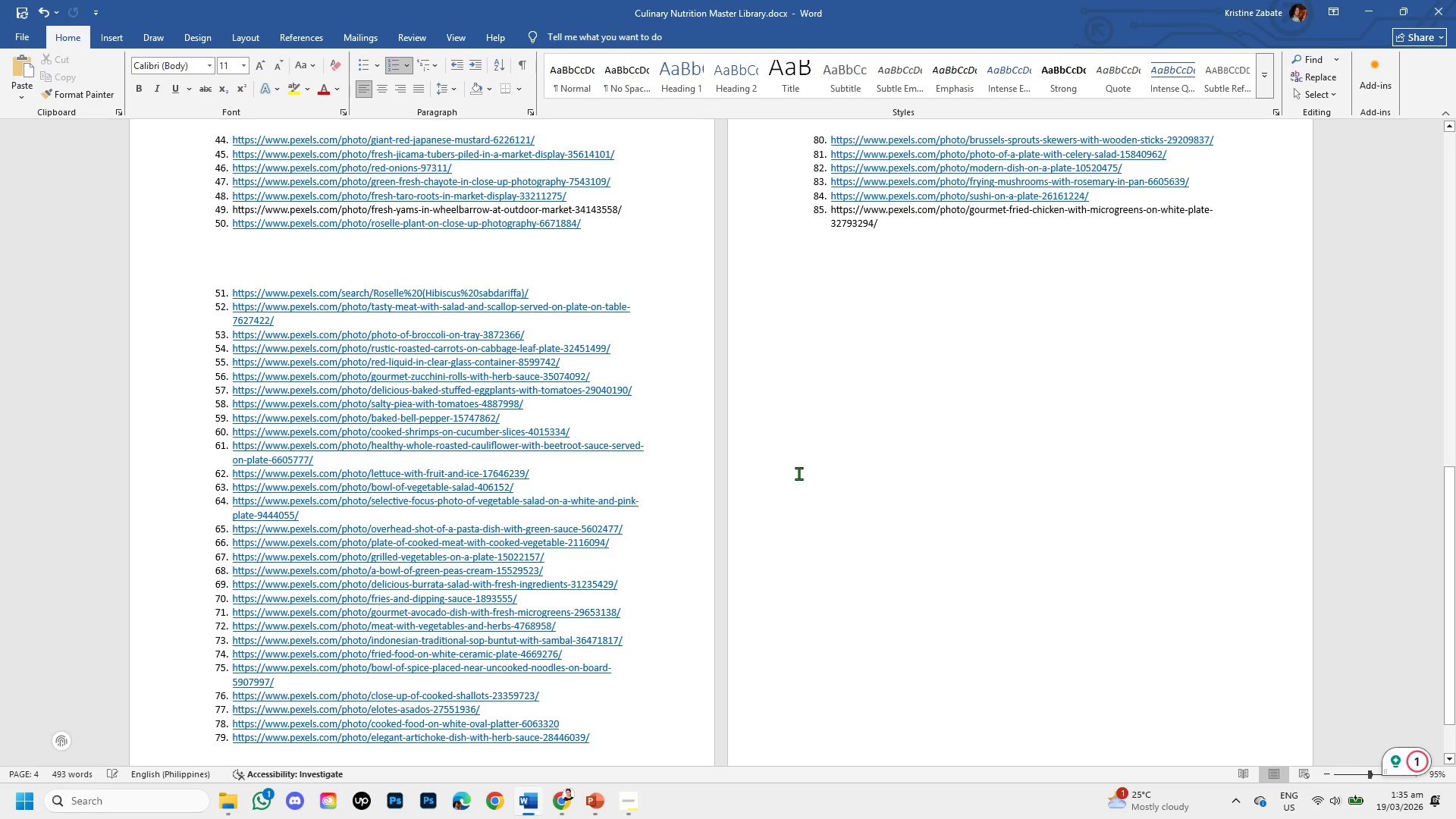 
key(Enter)
 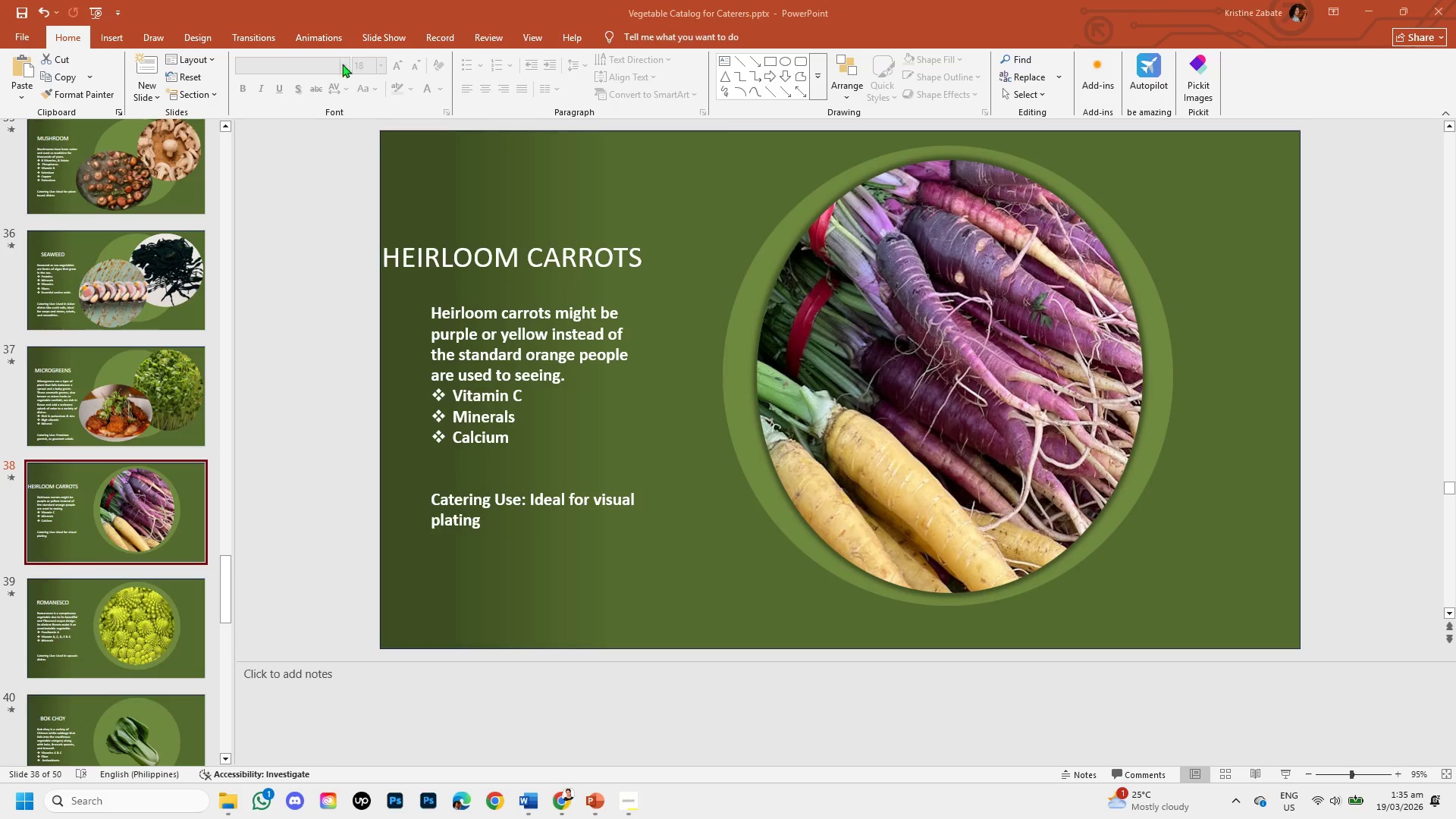 
left_click([559, 799])
 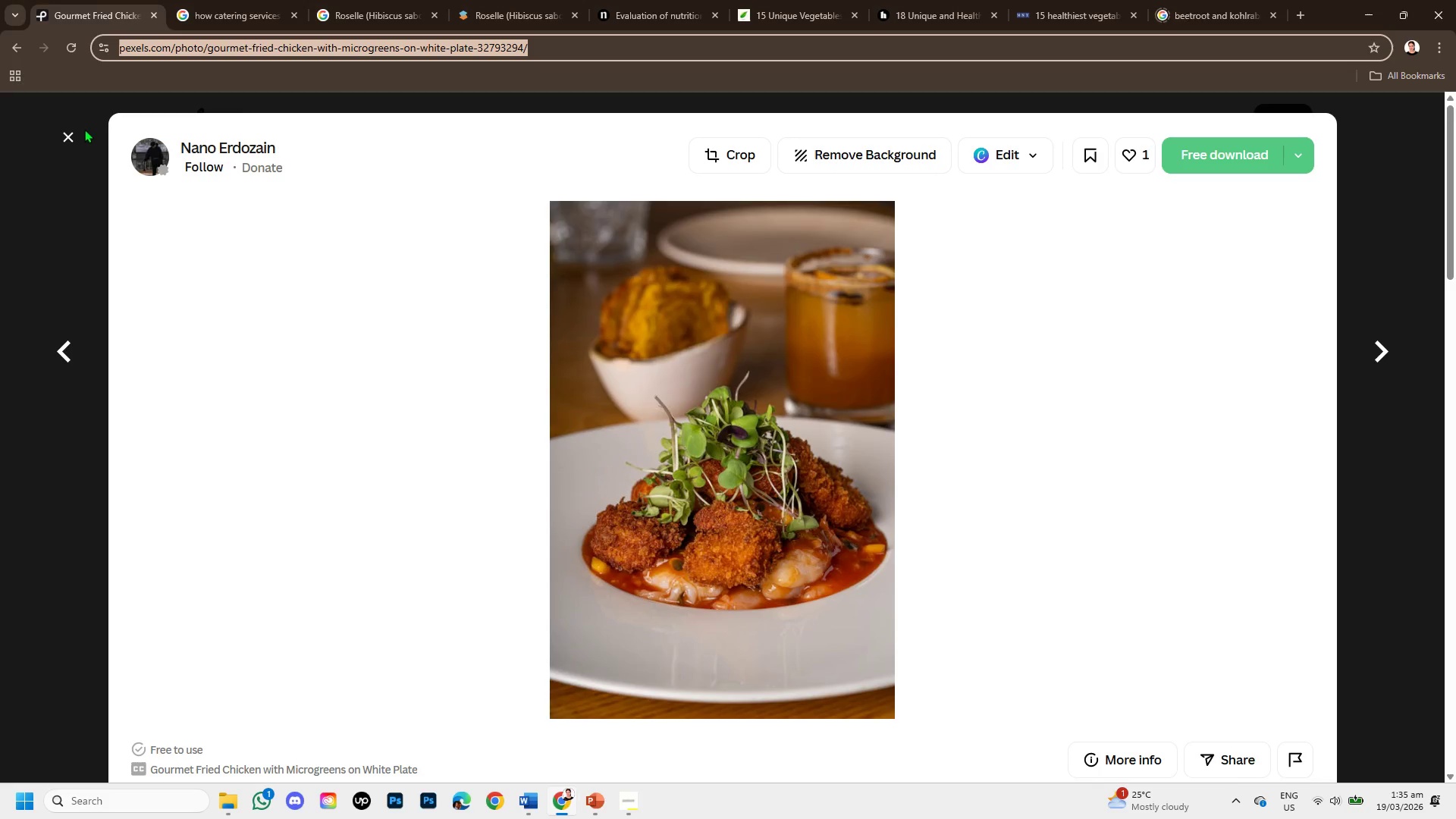 
left_click([72, 134])
 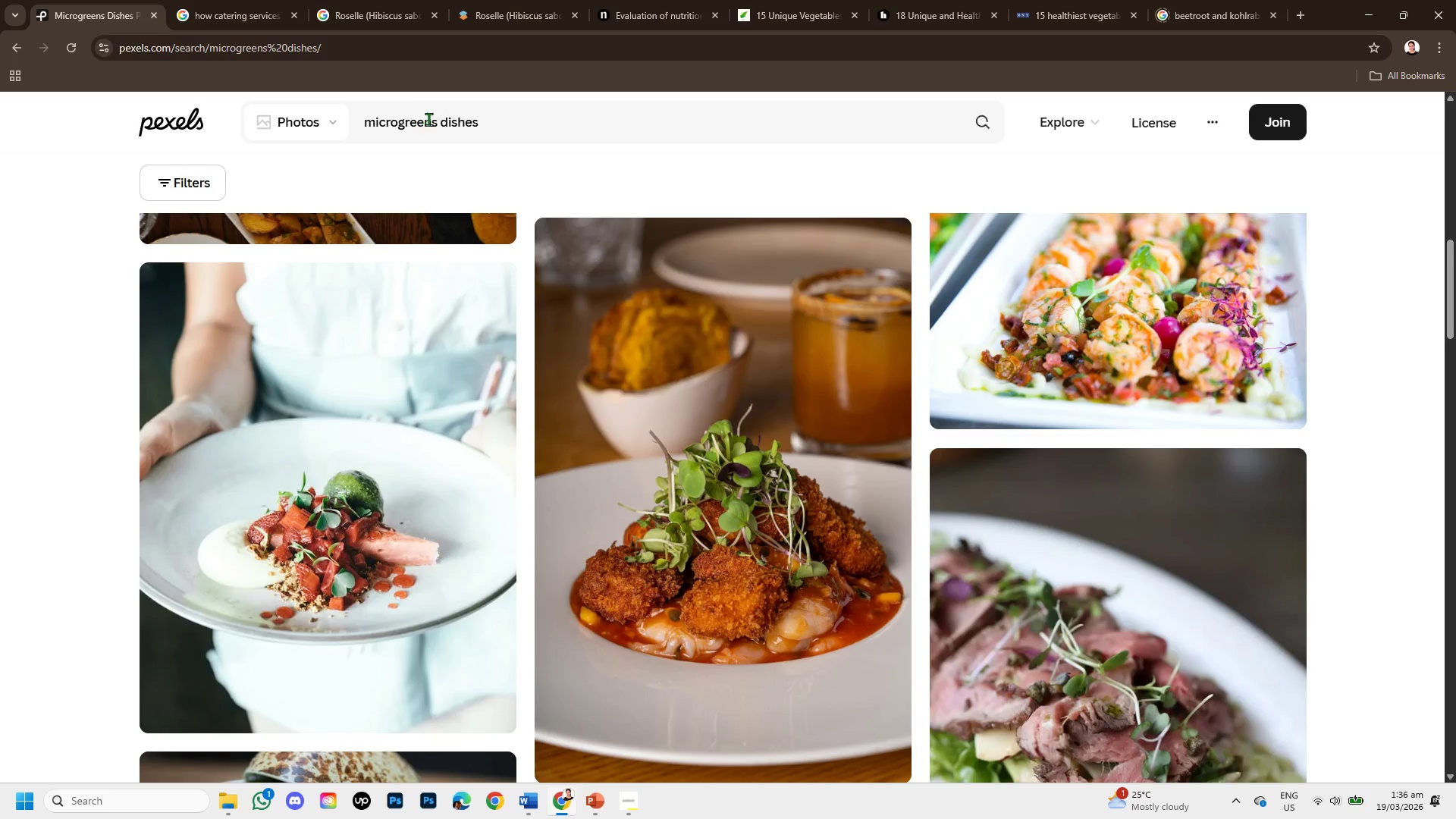 
left_click_drag(start_coordinate=[437, 123], to_coordinate=[340, 120])
 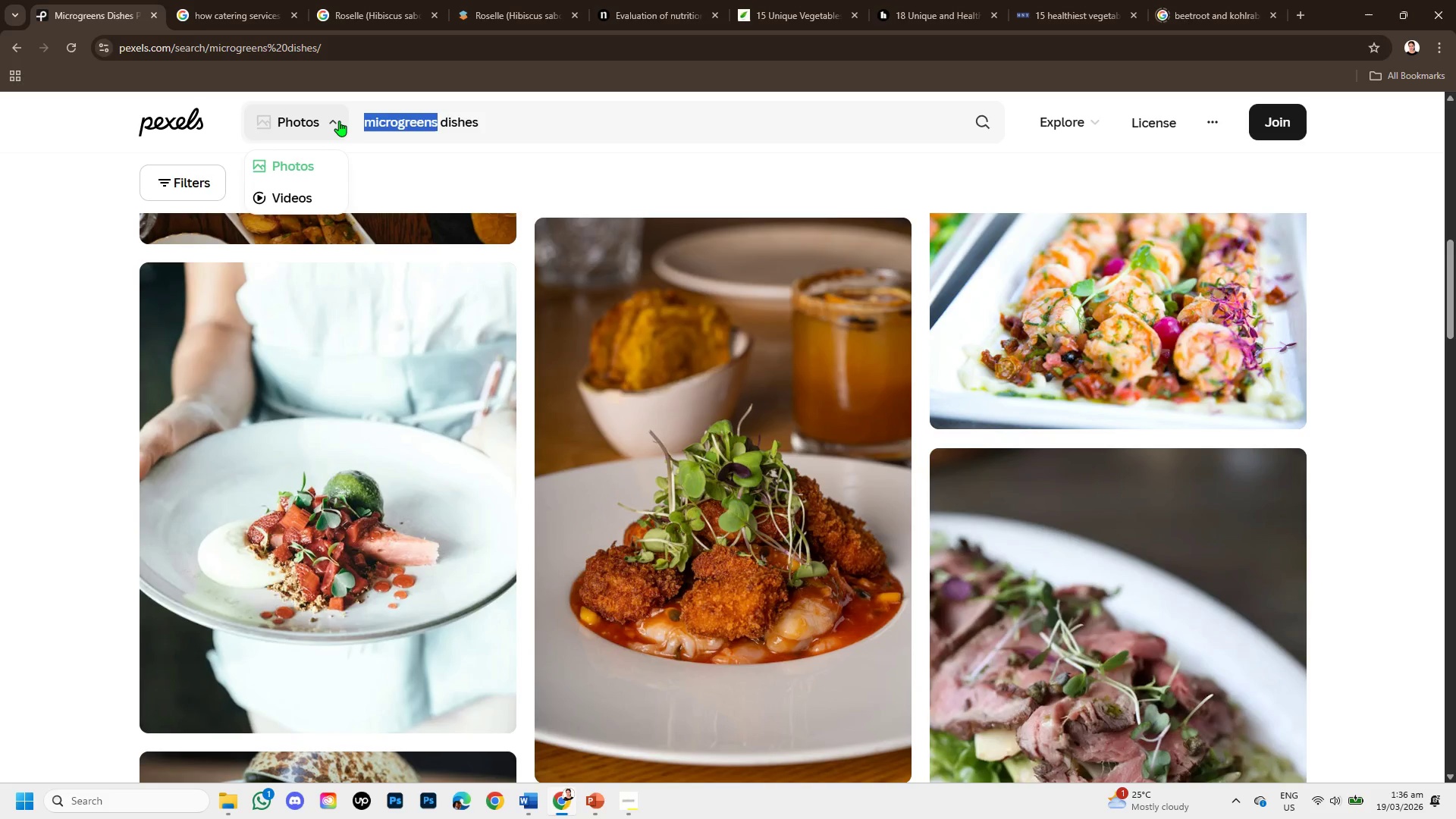 
key(Backspace)
type(heirloom carrots )
 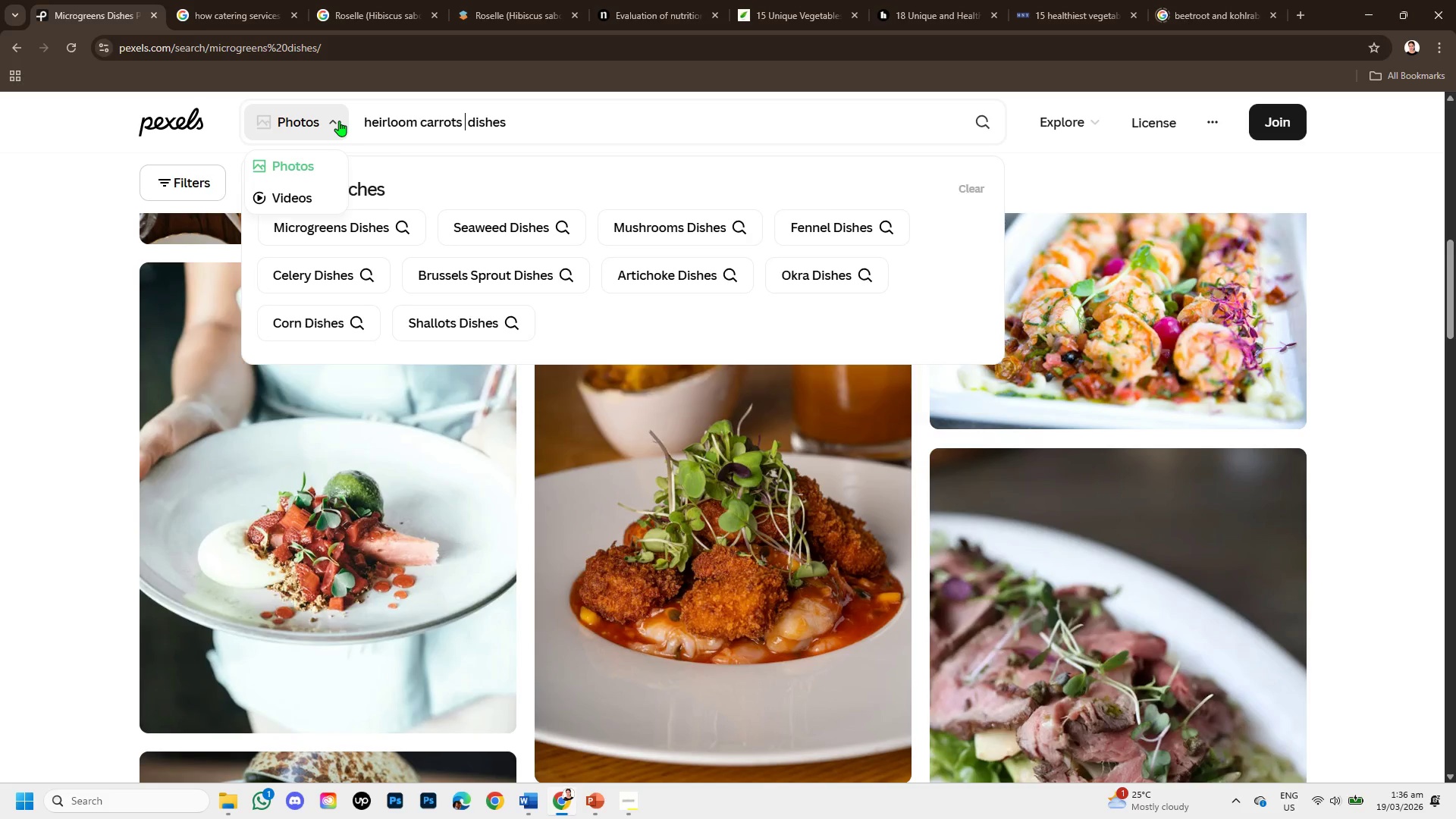 
key(Enter)
 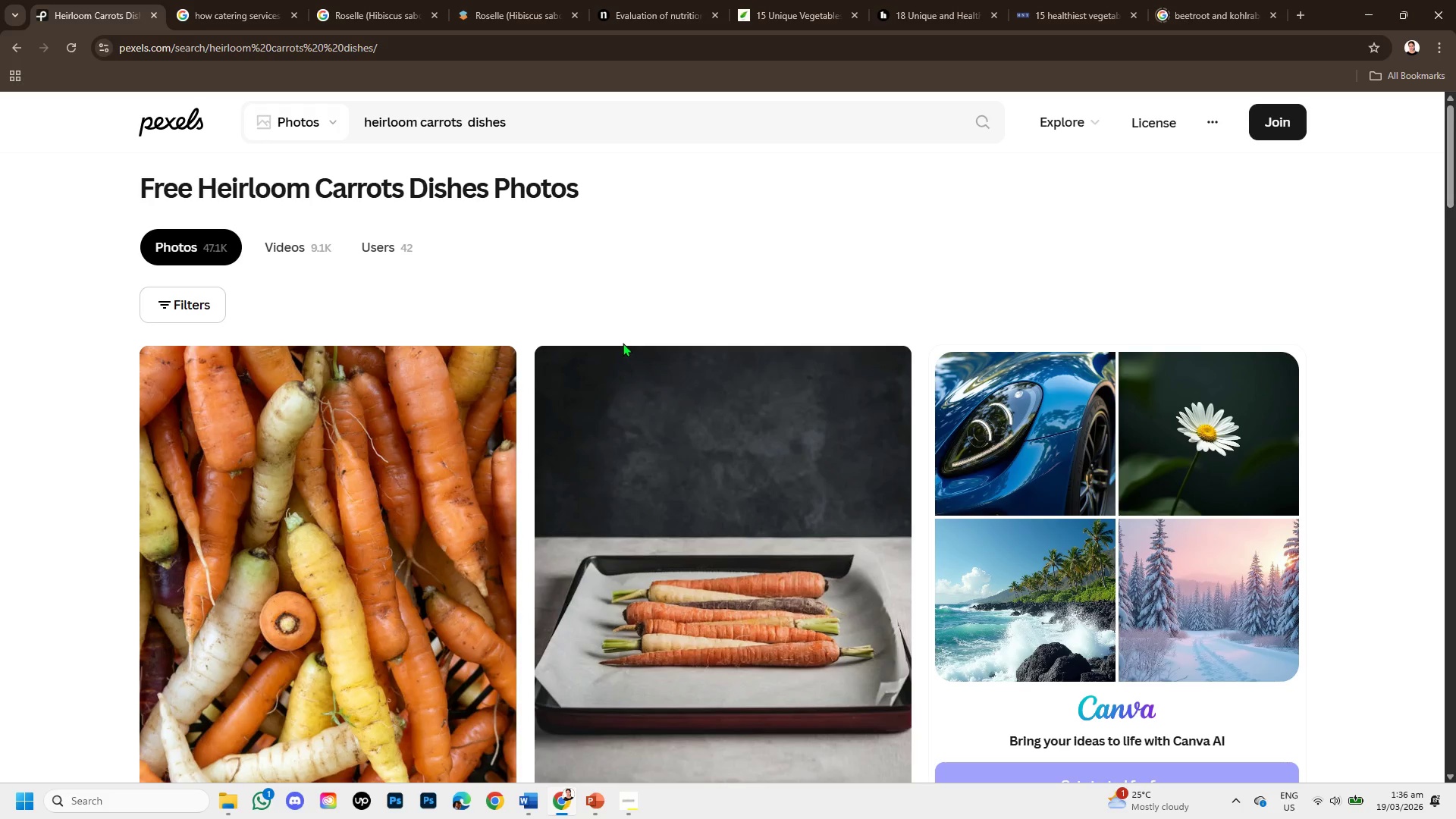 
scroll: coordinate [626, 506], scroll_direction: down, amount: 4.0
 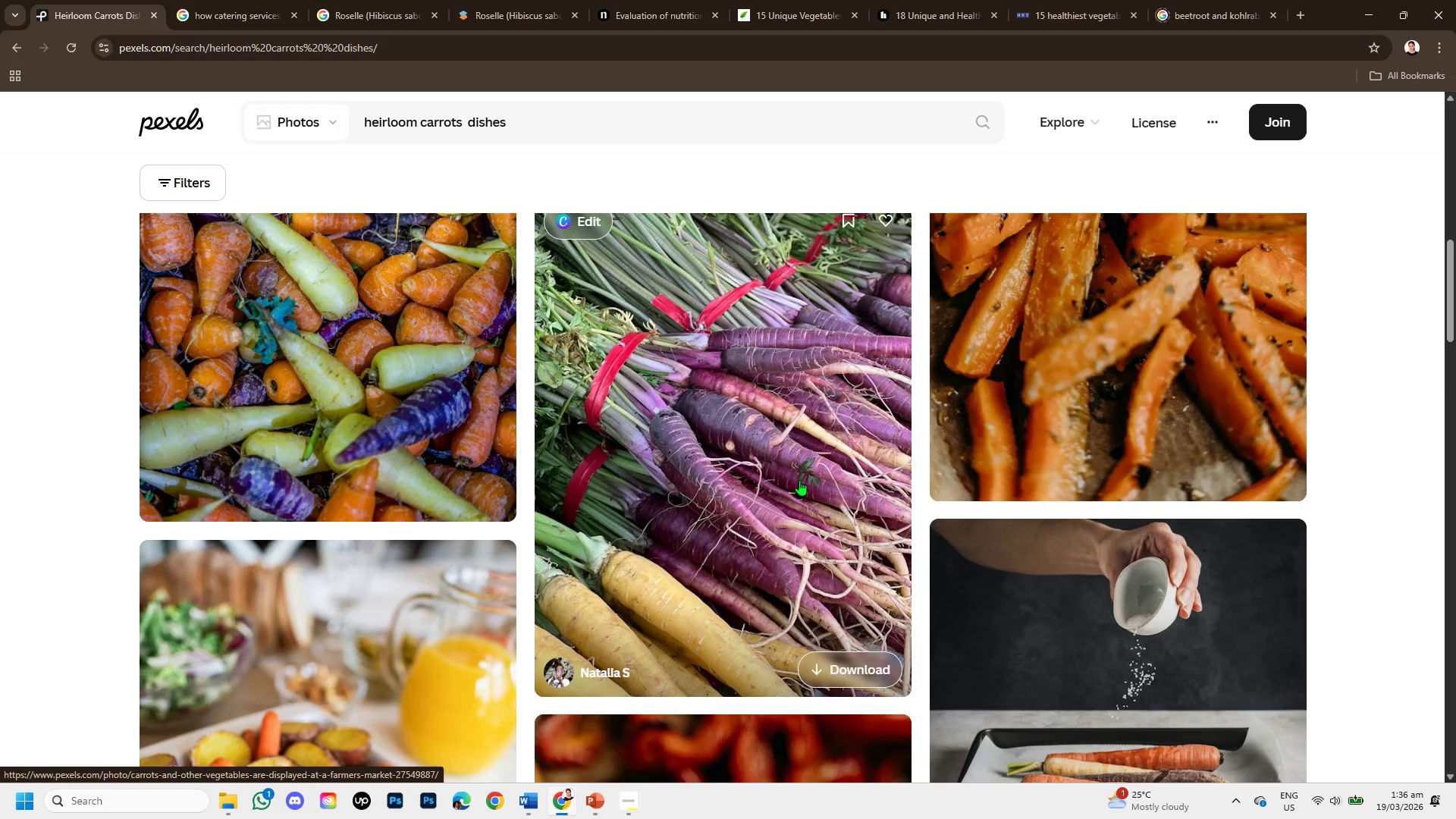 
scroll: coordinate [799, 480], scroll_direction: up, amount: 1.0
 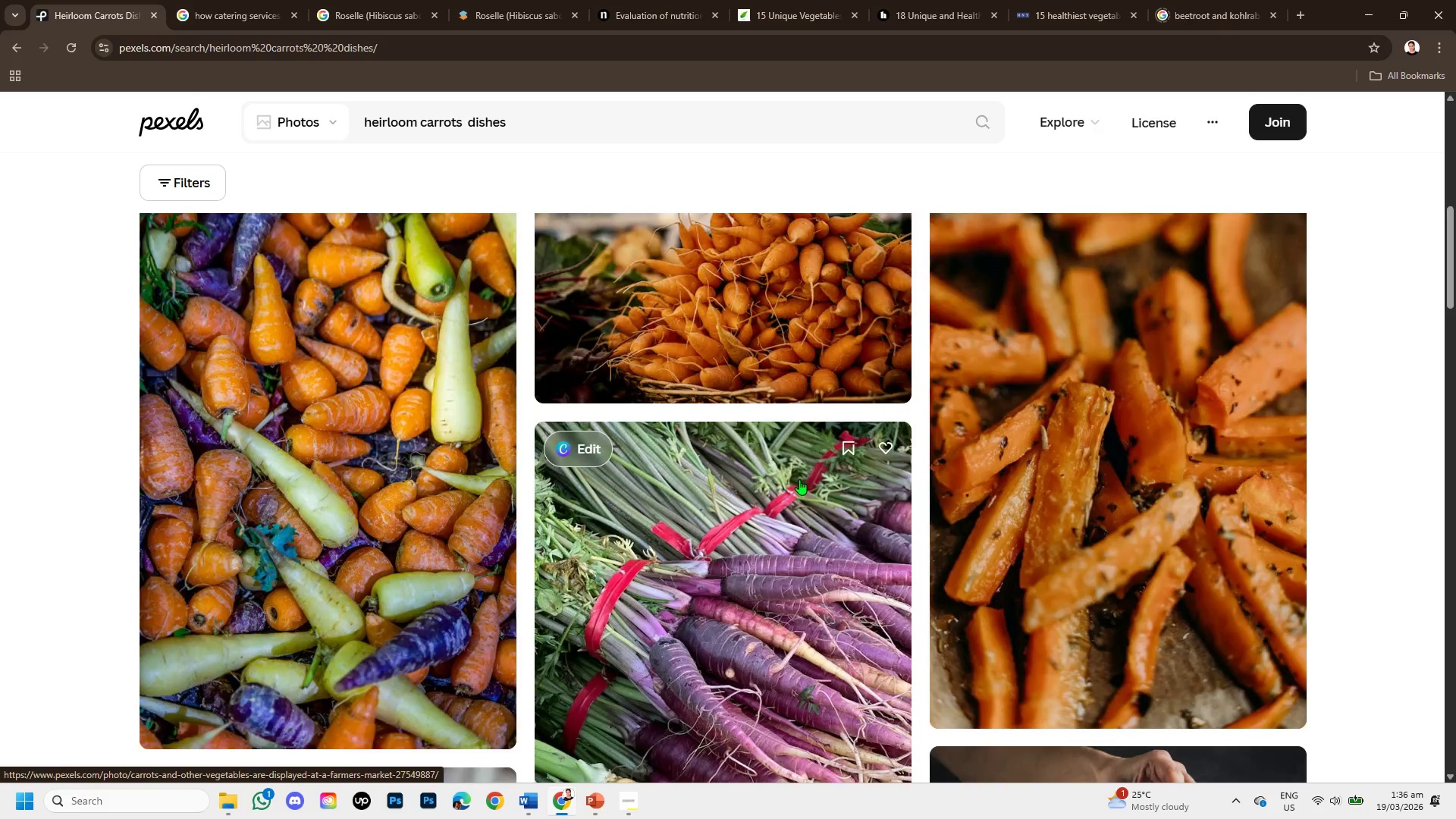 
scroll: coordinate [780, 479], scroll_direction: down, amount: 7.0
 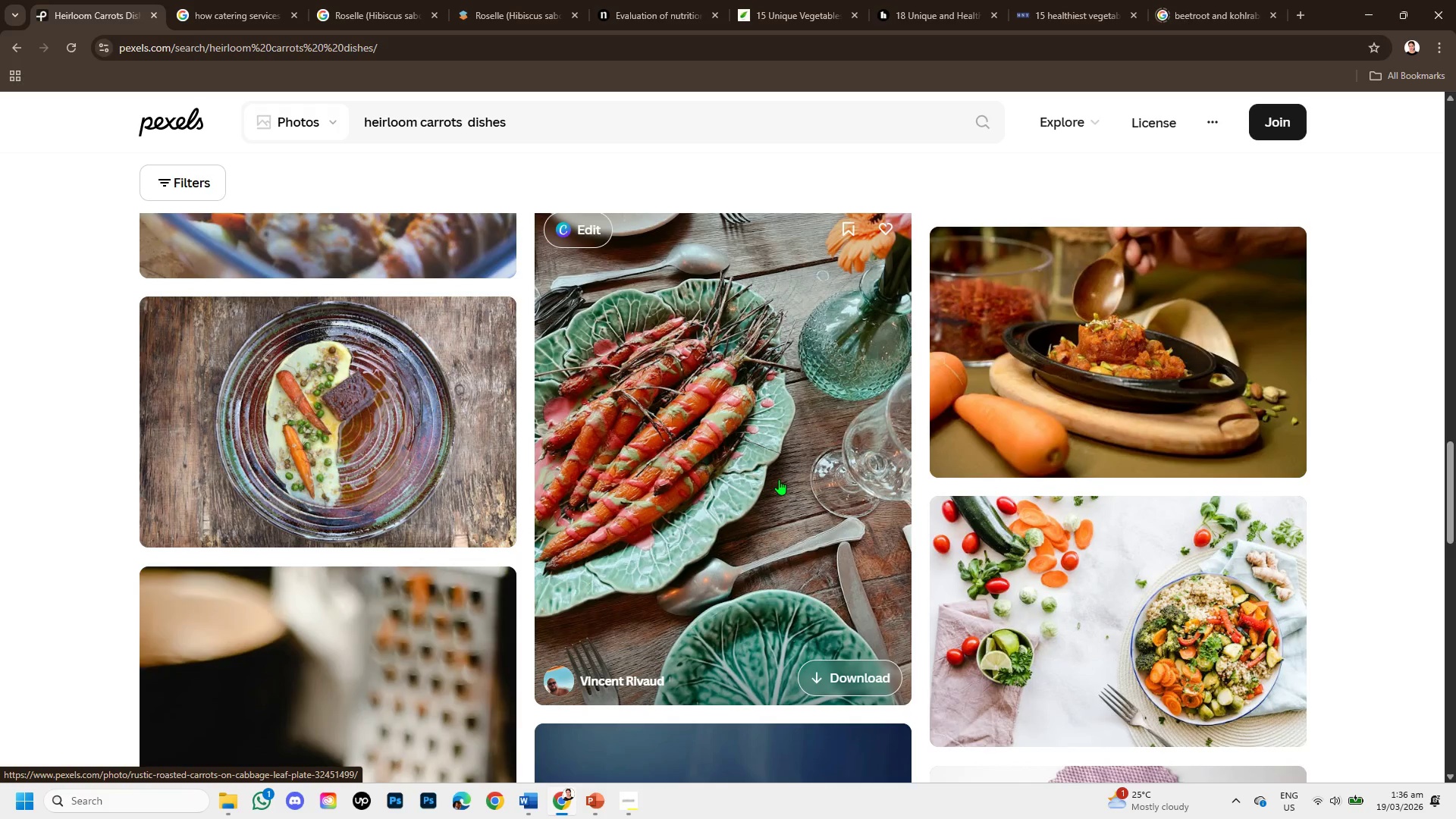 
scroll: coordinate [779, 479], scroll_direction: down, amount: 2.0
 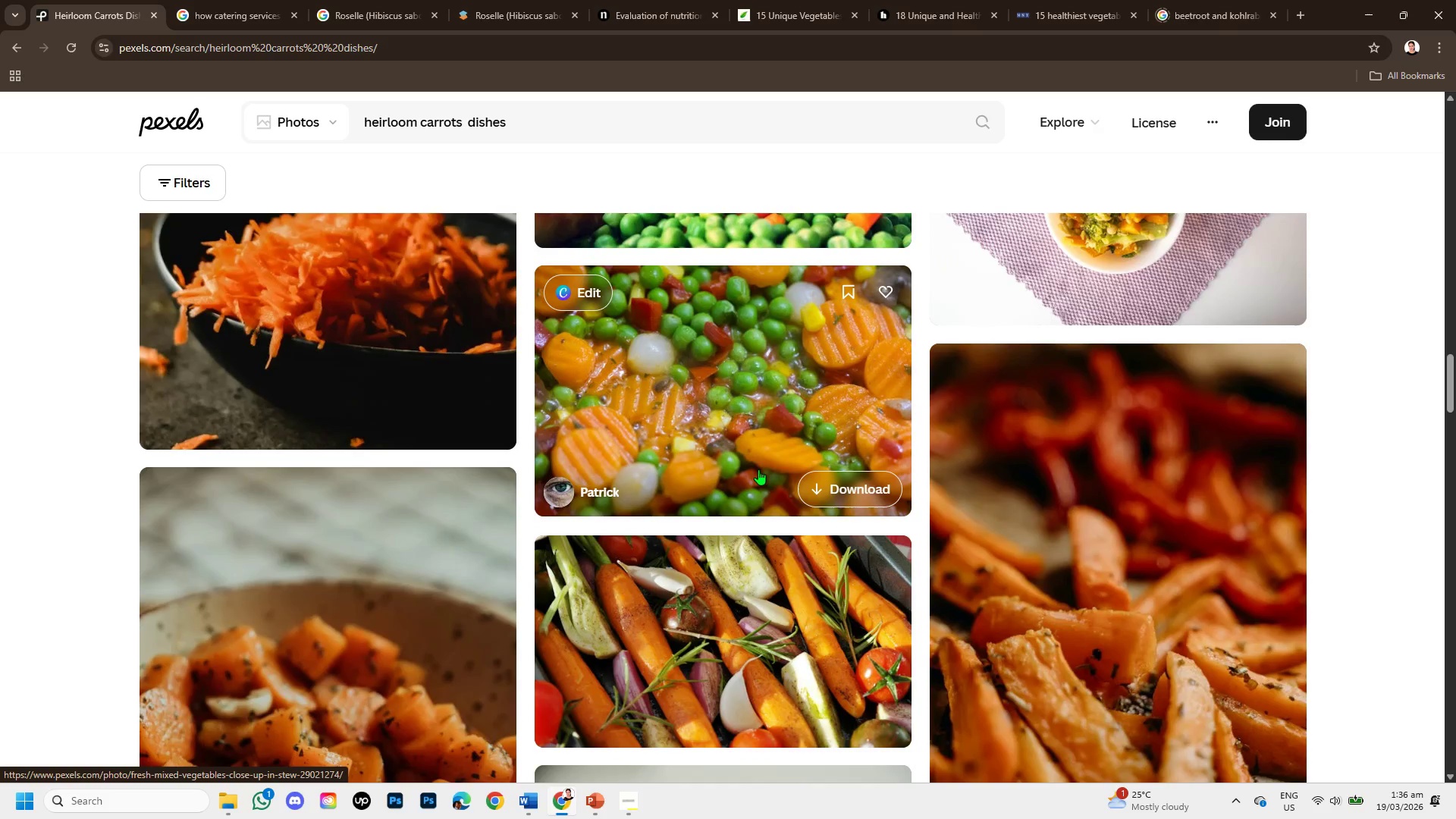 
scroll: coordinate [740, 465], scroll_direction: up, amount: 6.0
 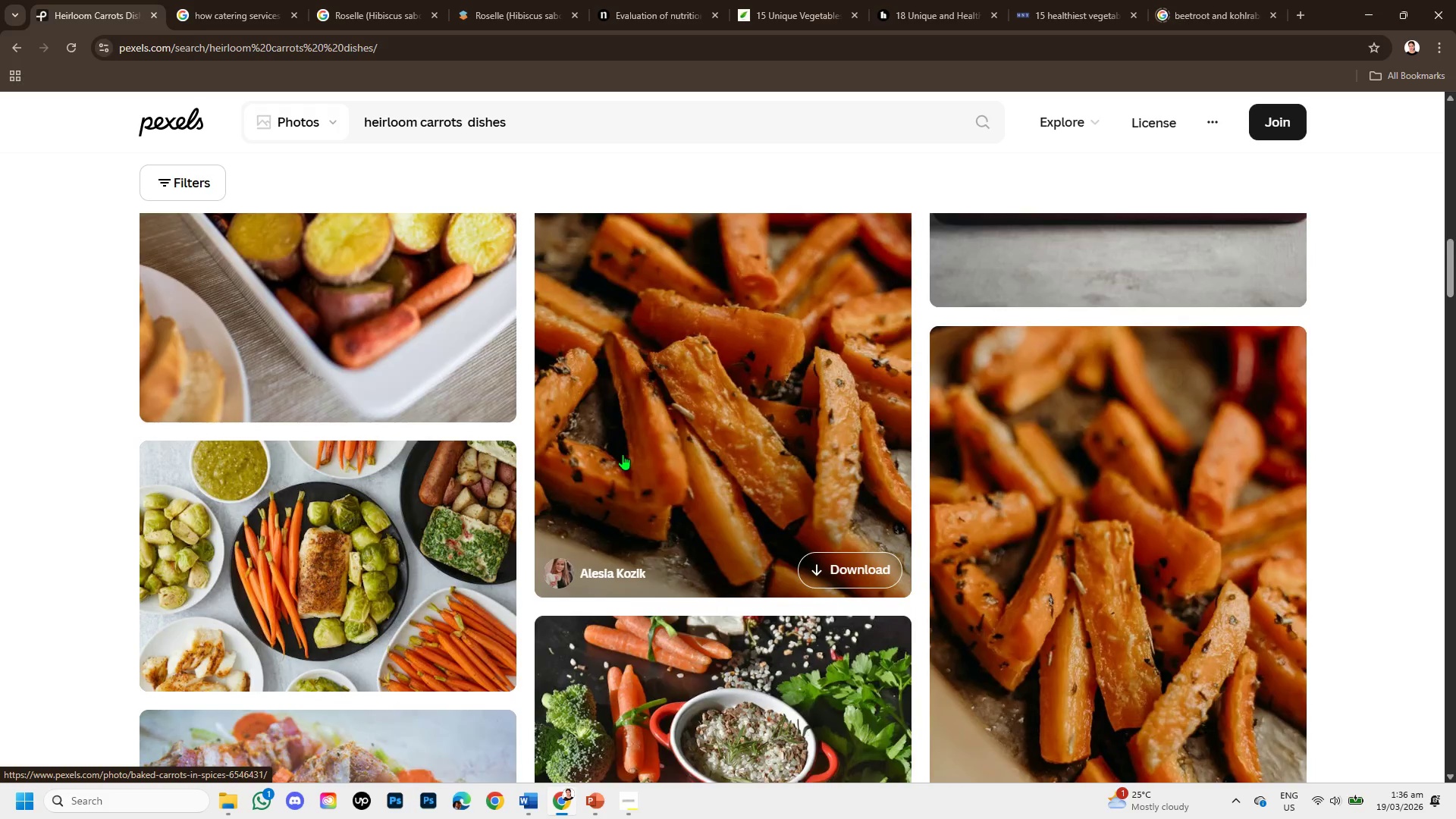 
left_click([295, 541])
 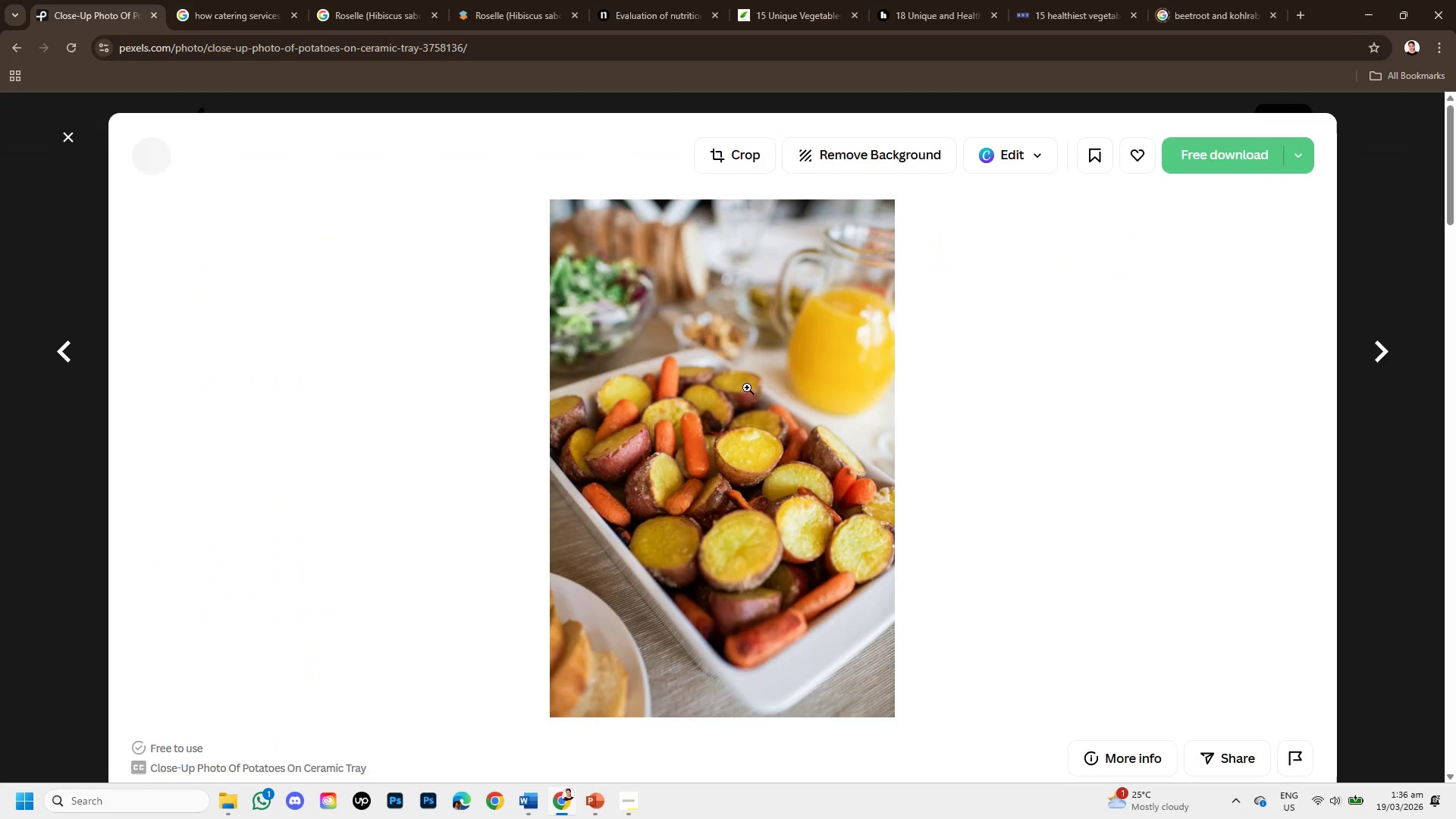 
scroll: coordinate [623, 454], scroll_direction: up, amount: 2.0
 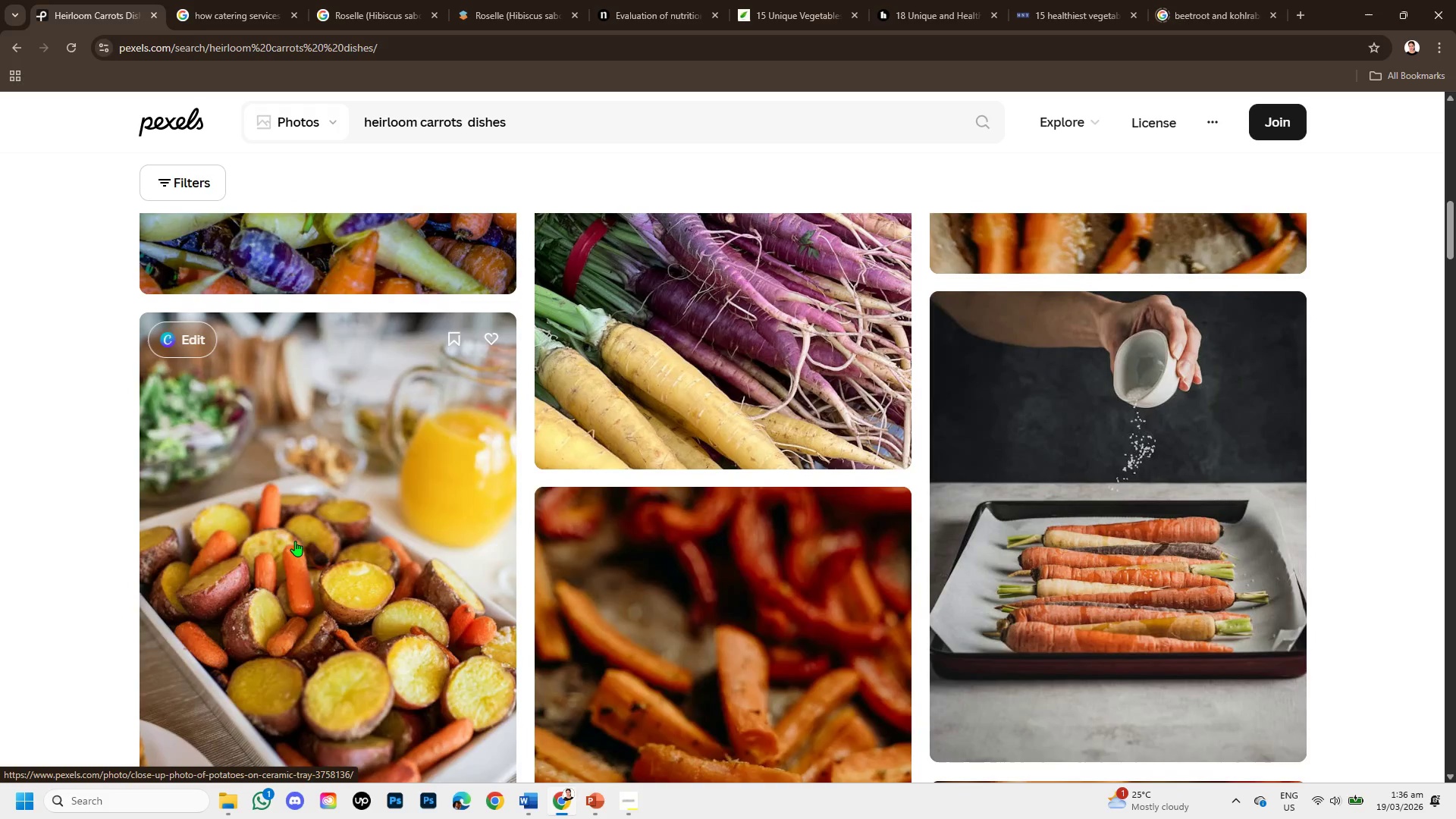 
right_click([741, 407])
 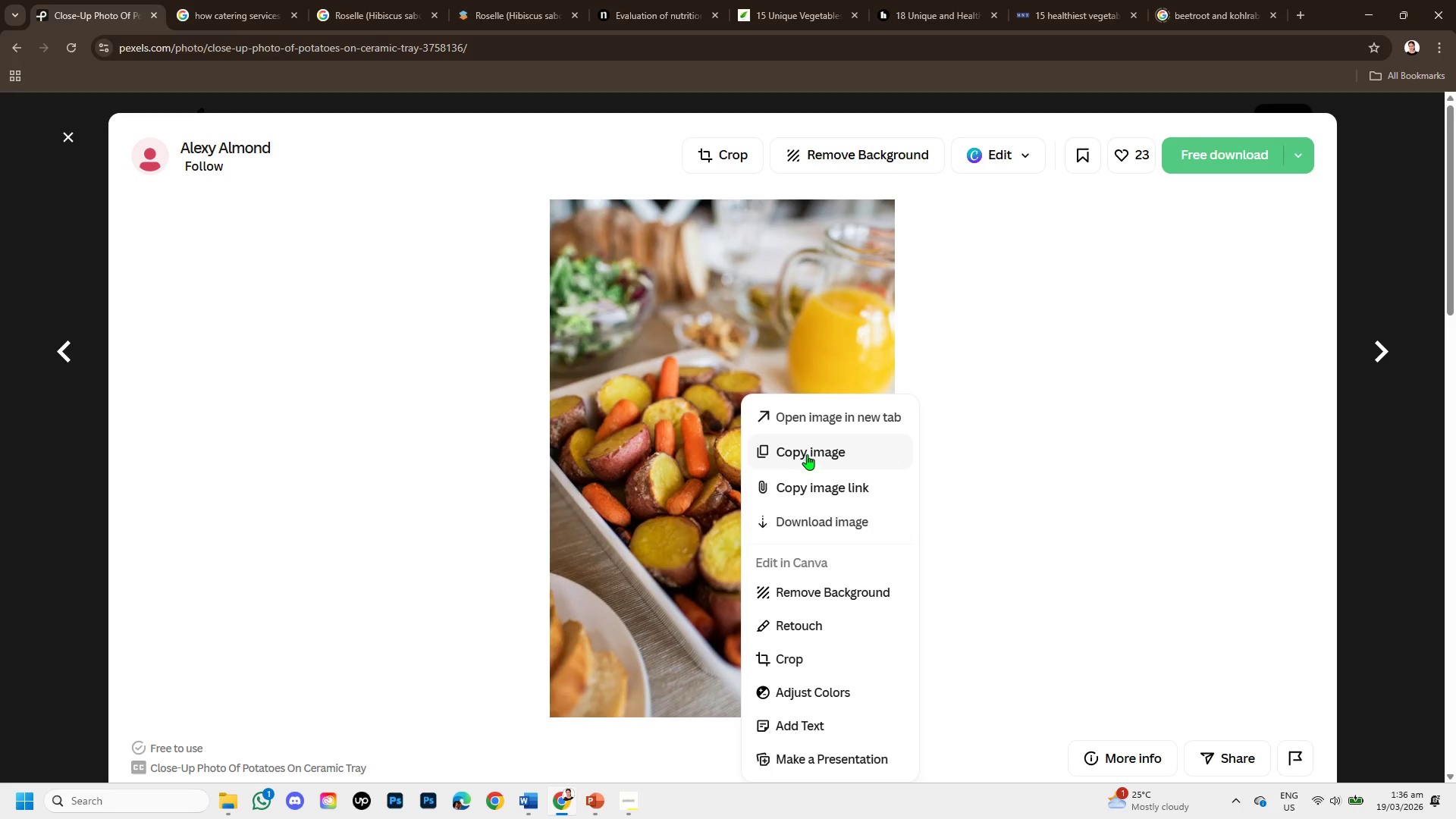 
left_click([807, 452])
 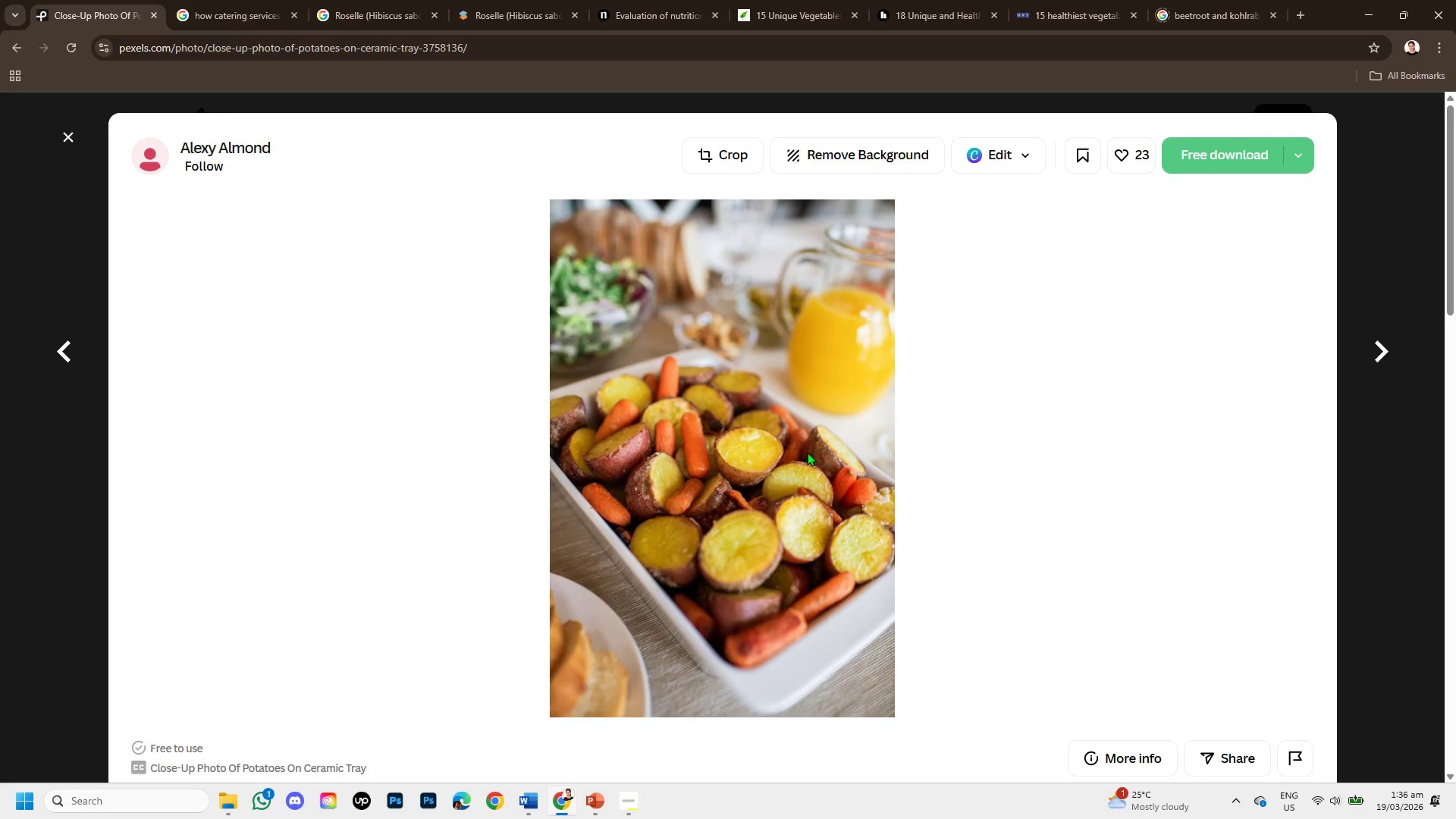 
scroll: coordinate [807, 456], scroll_direction: down, amount: 2.0
 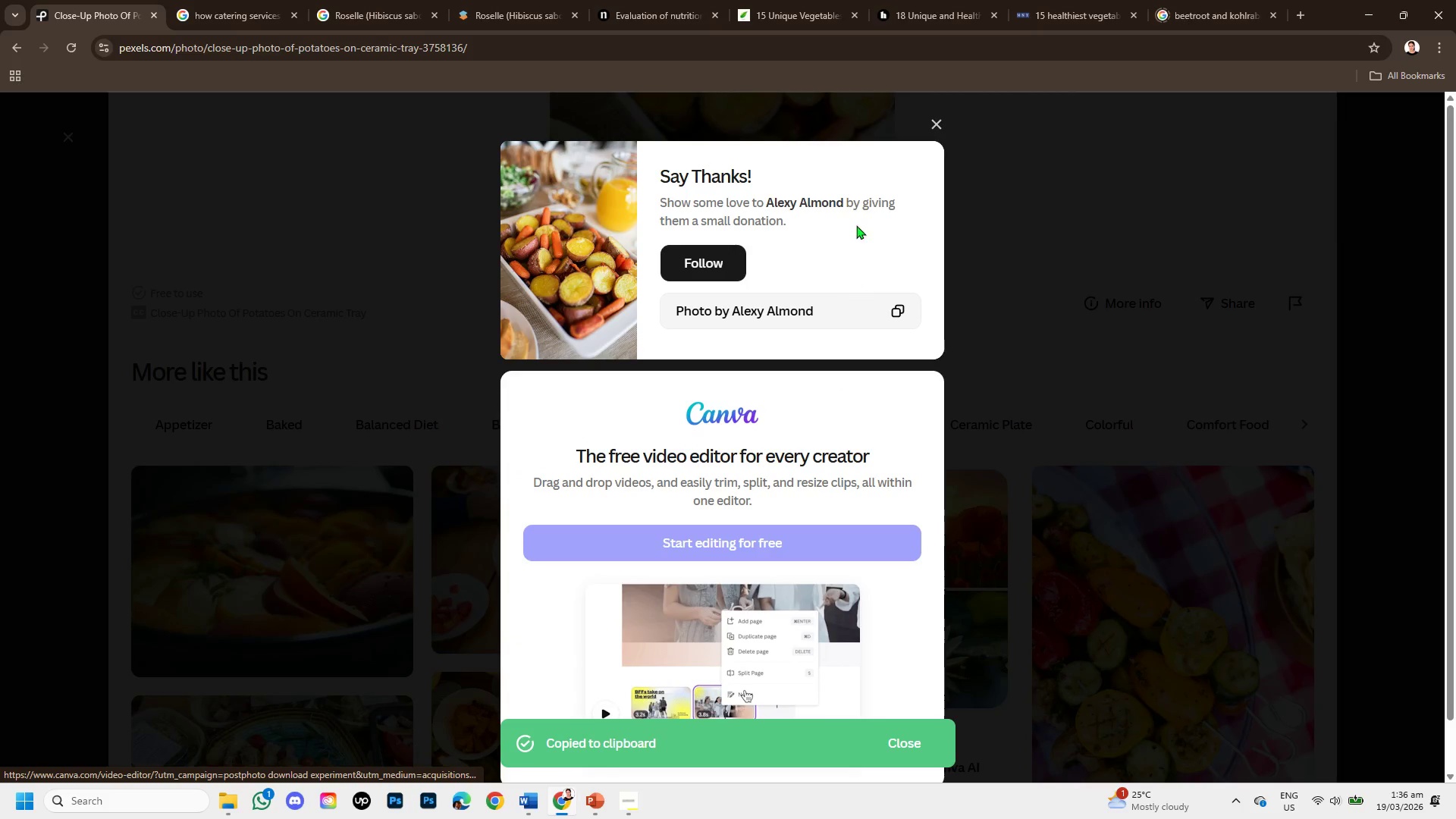 
left_click([933, 120])
 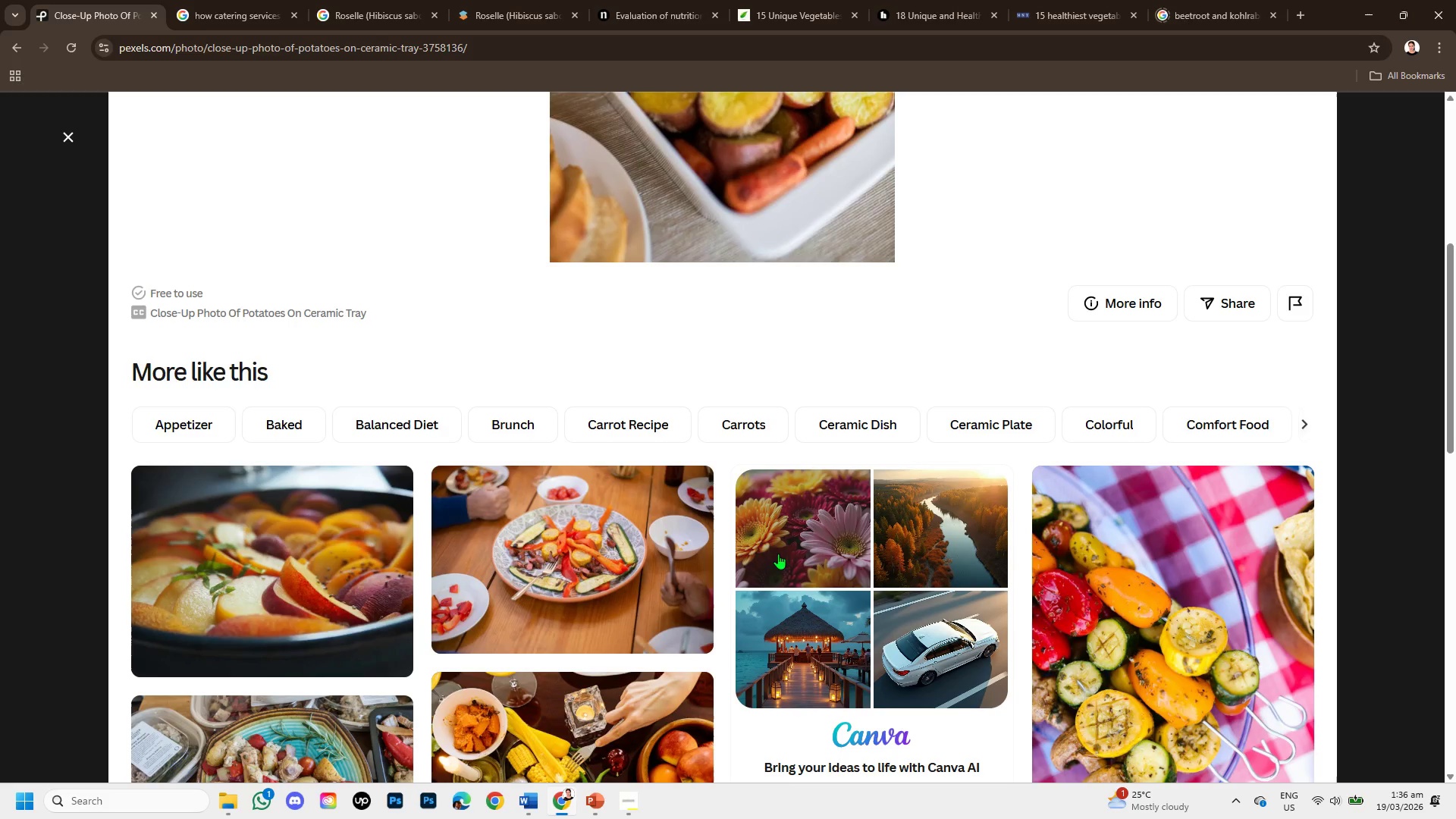 
scroll: coordinate [774, 563], scroll_direction: down, amount: 2.0
 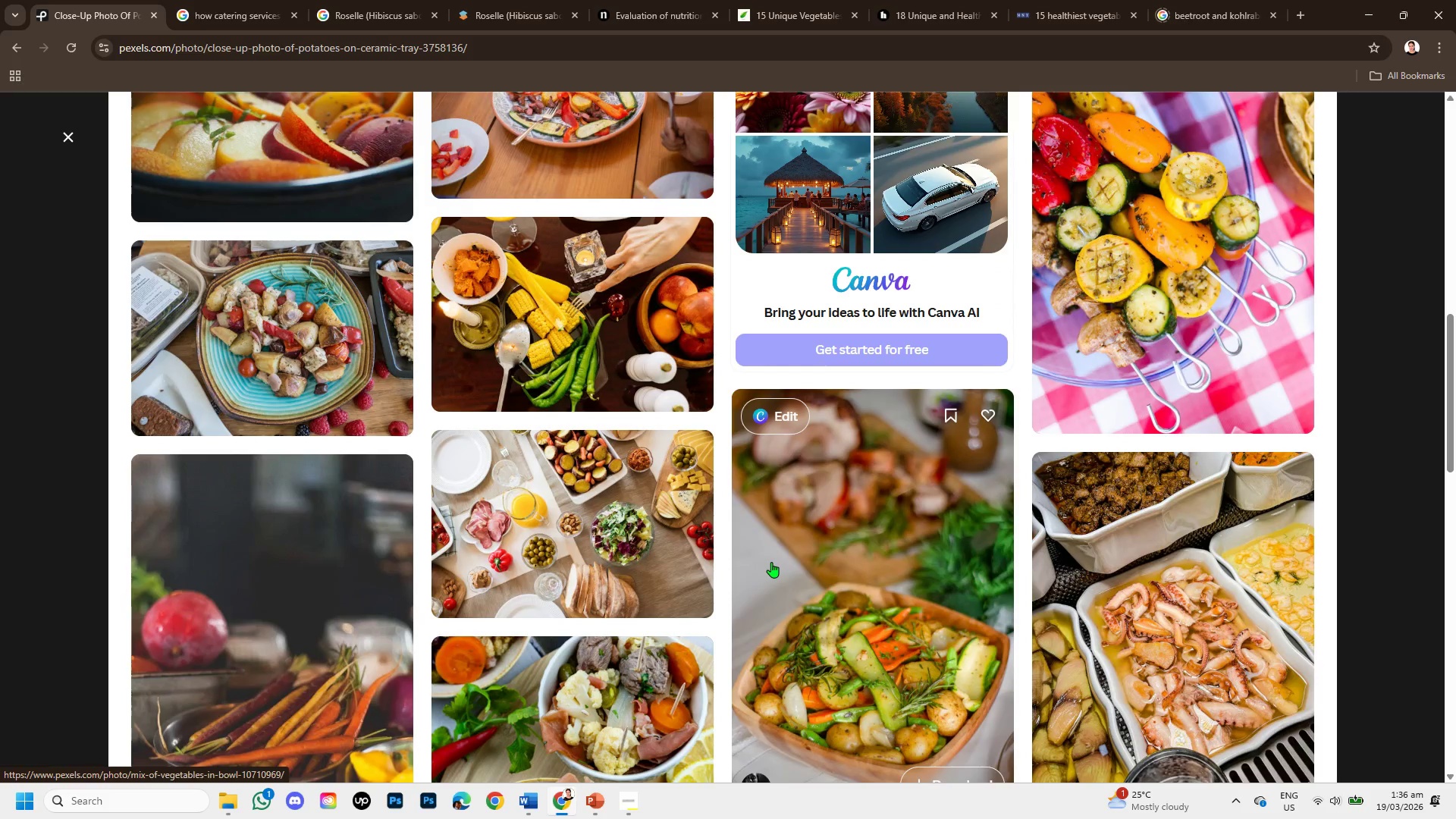 
scroll: coordinate [771, 562], scroll_direction: up, amount: 1.0
 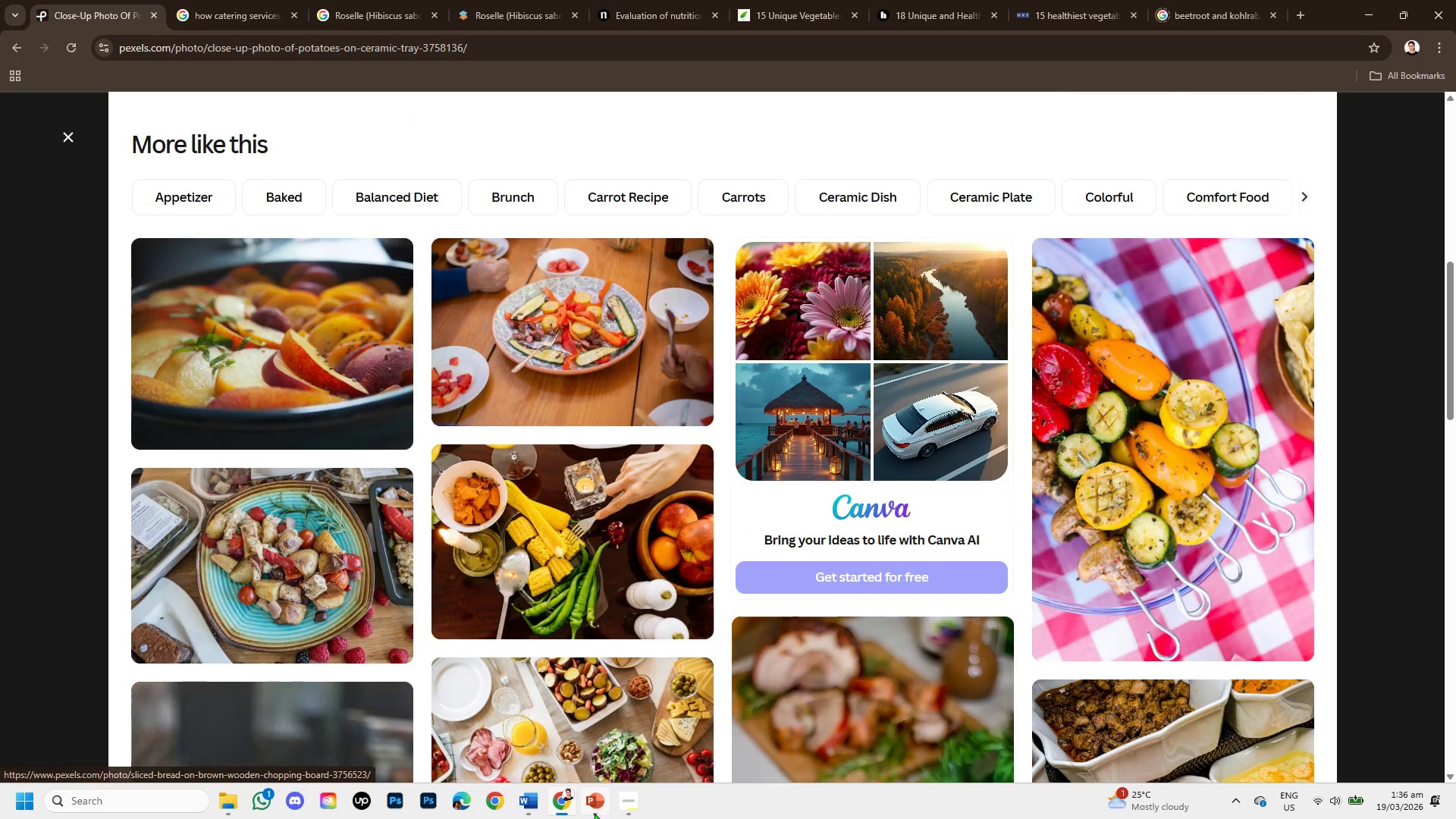 
left_click([594, 812])
 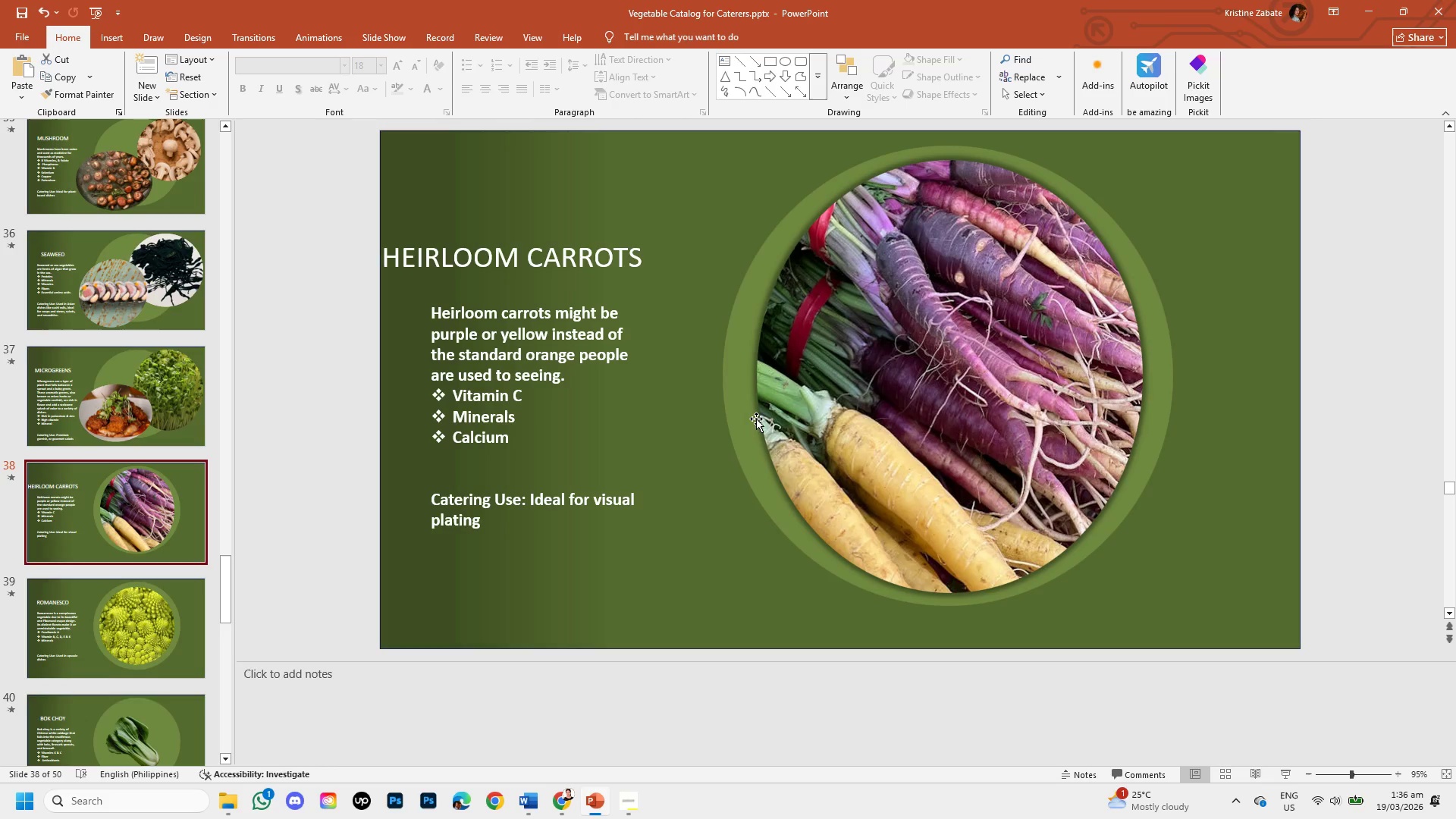 
key(Control+V)
 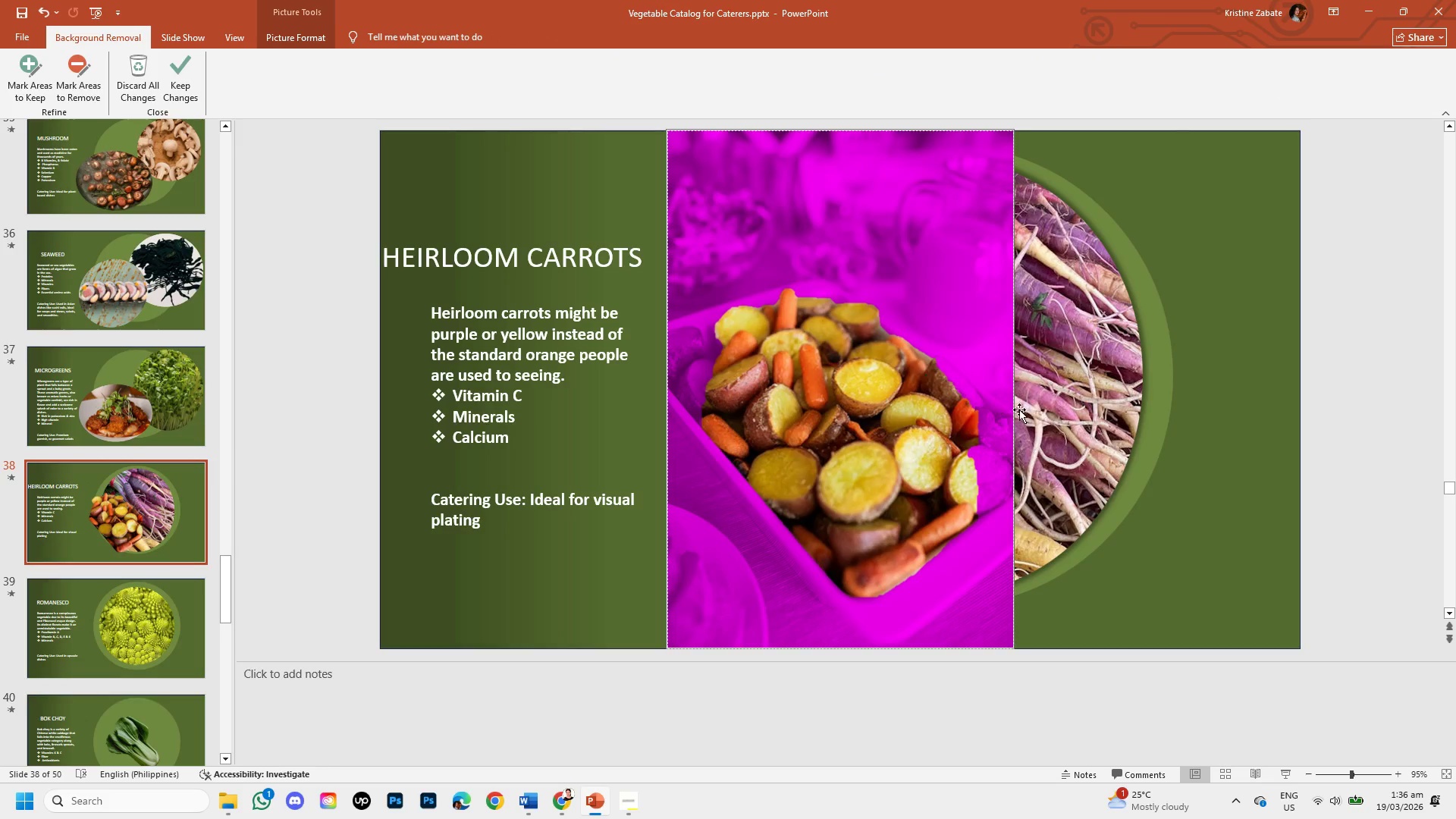 
wait(6.81)
 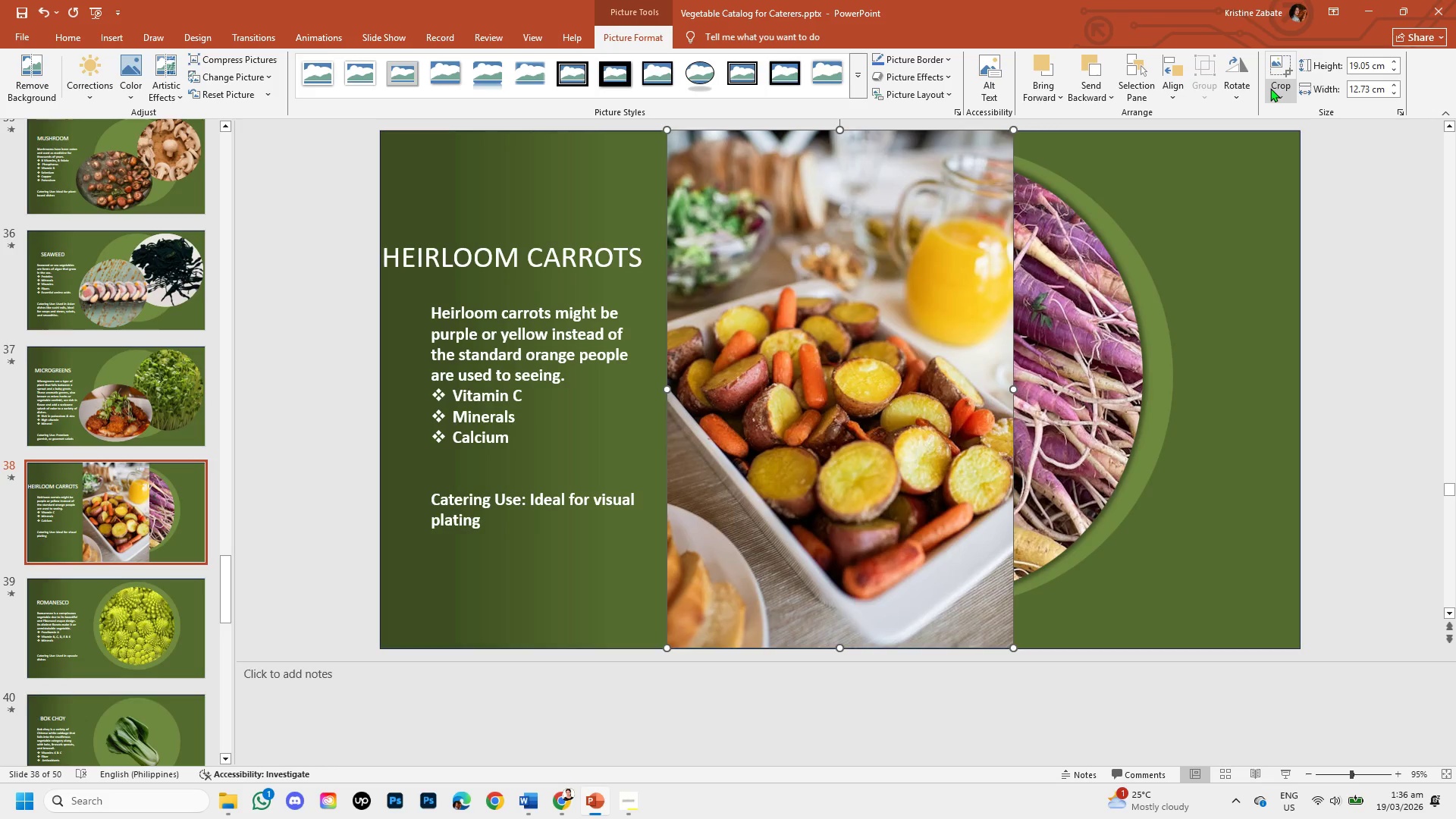 
key(Control+Z)
 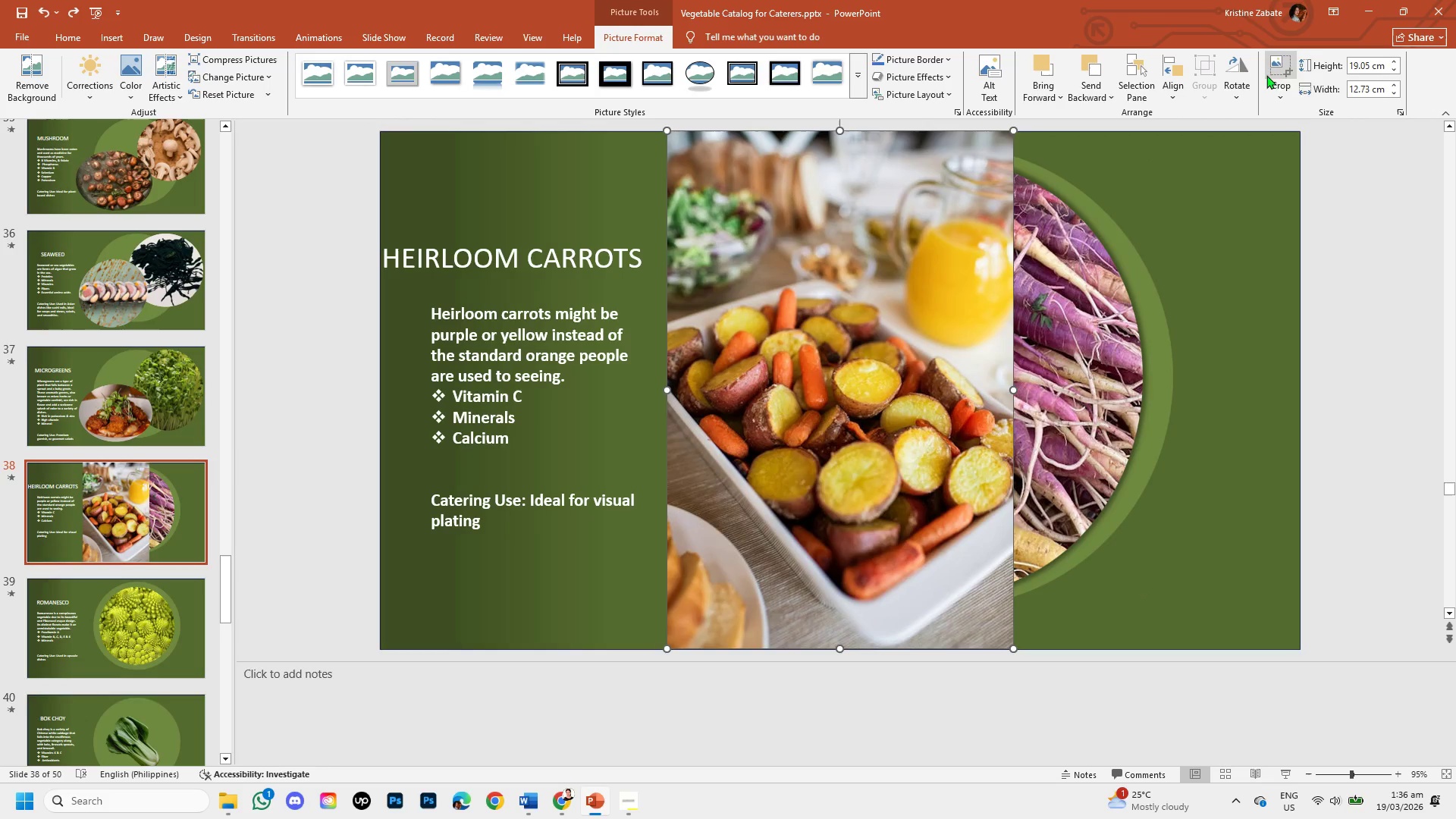 
left_click([1276, 83])
 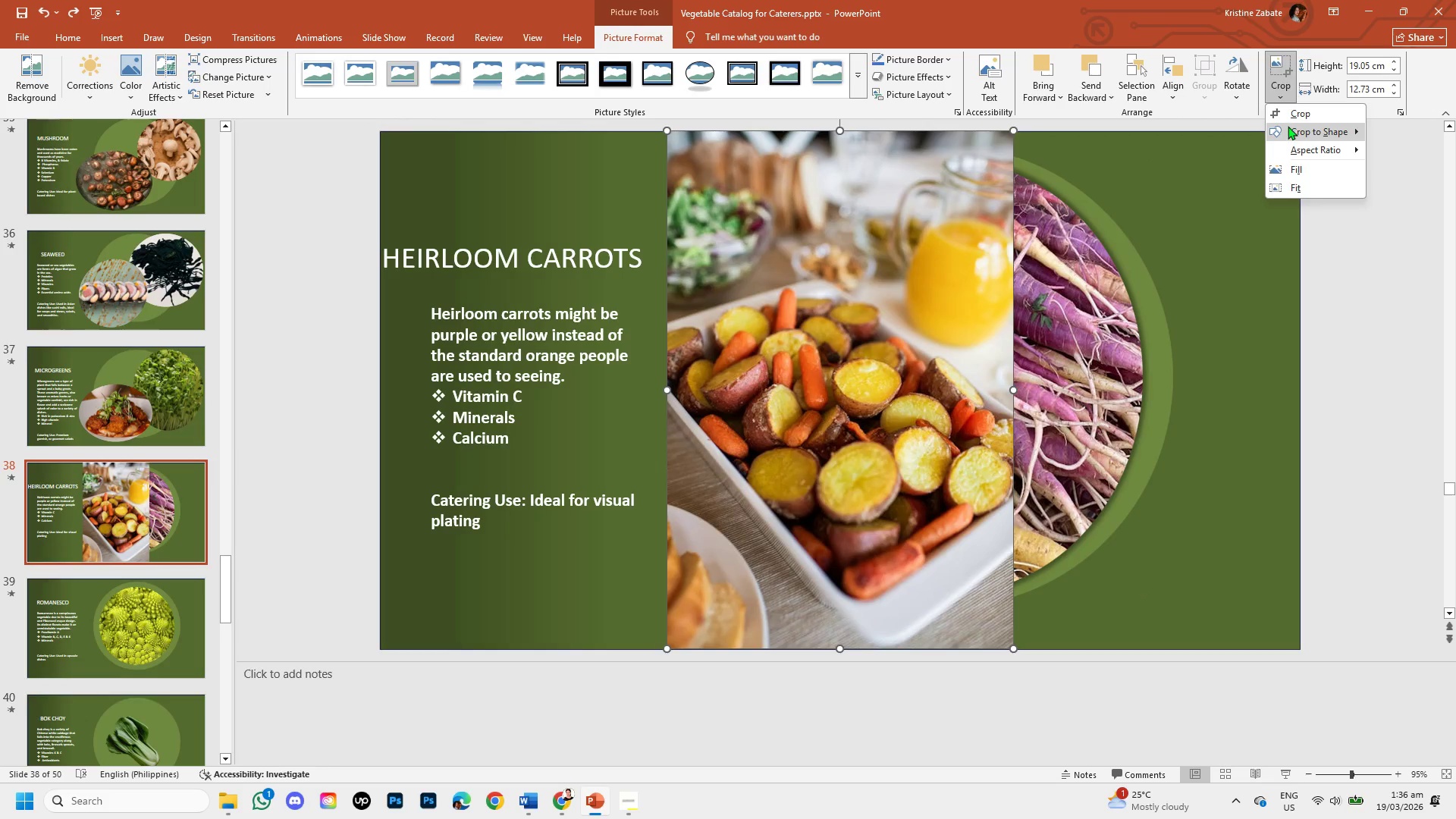 
left_click([1288, 126])
 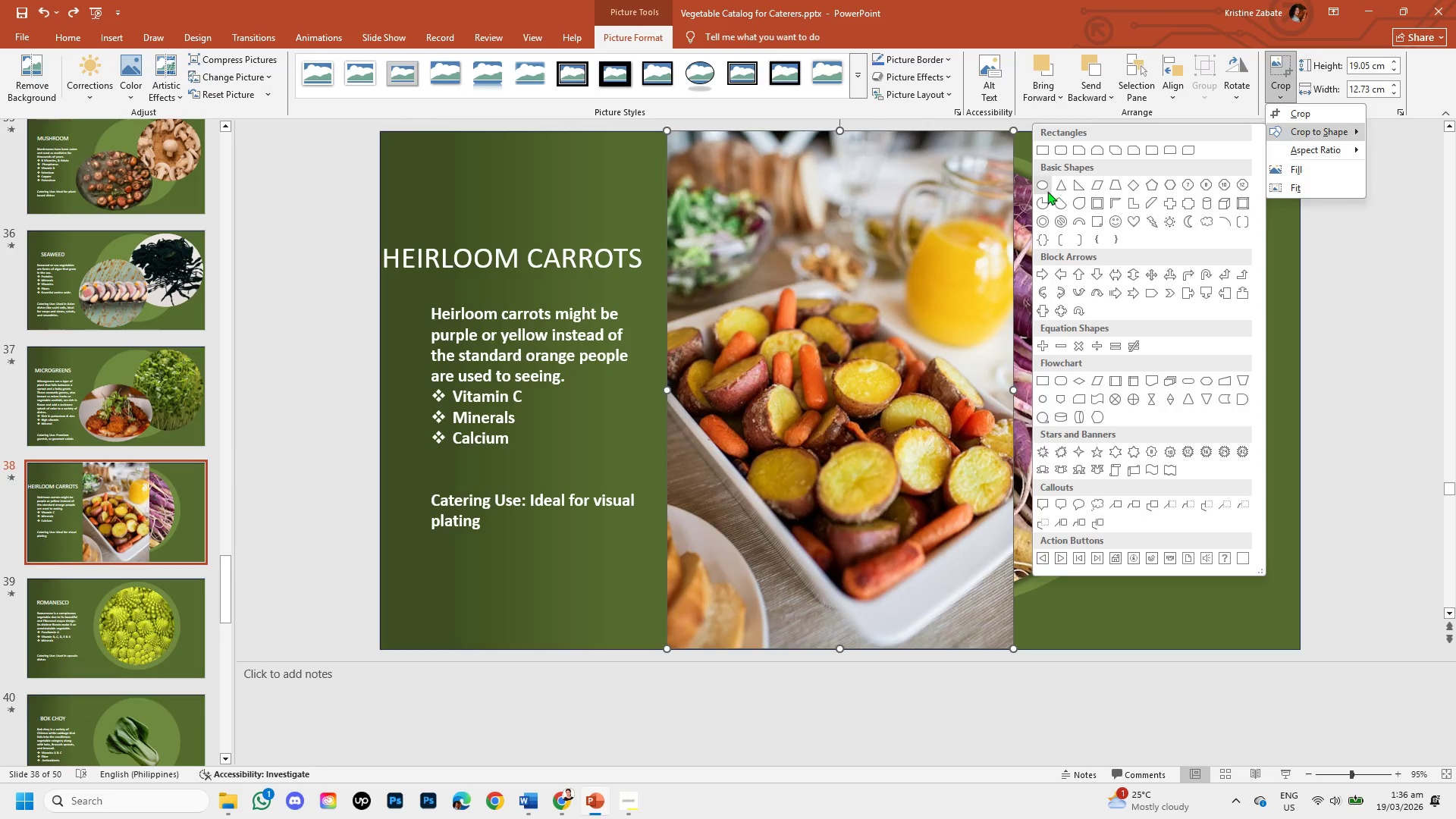 
left_click([1040, 184])
 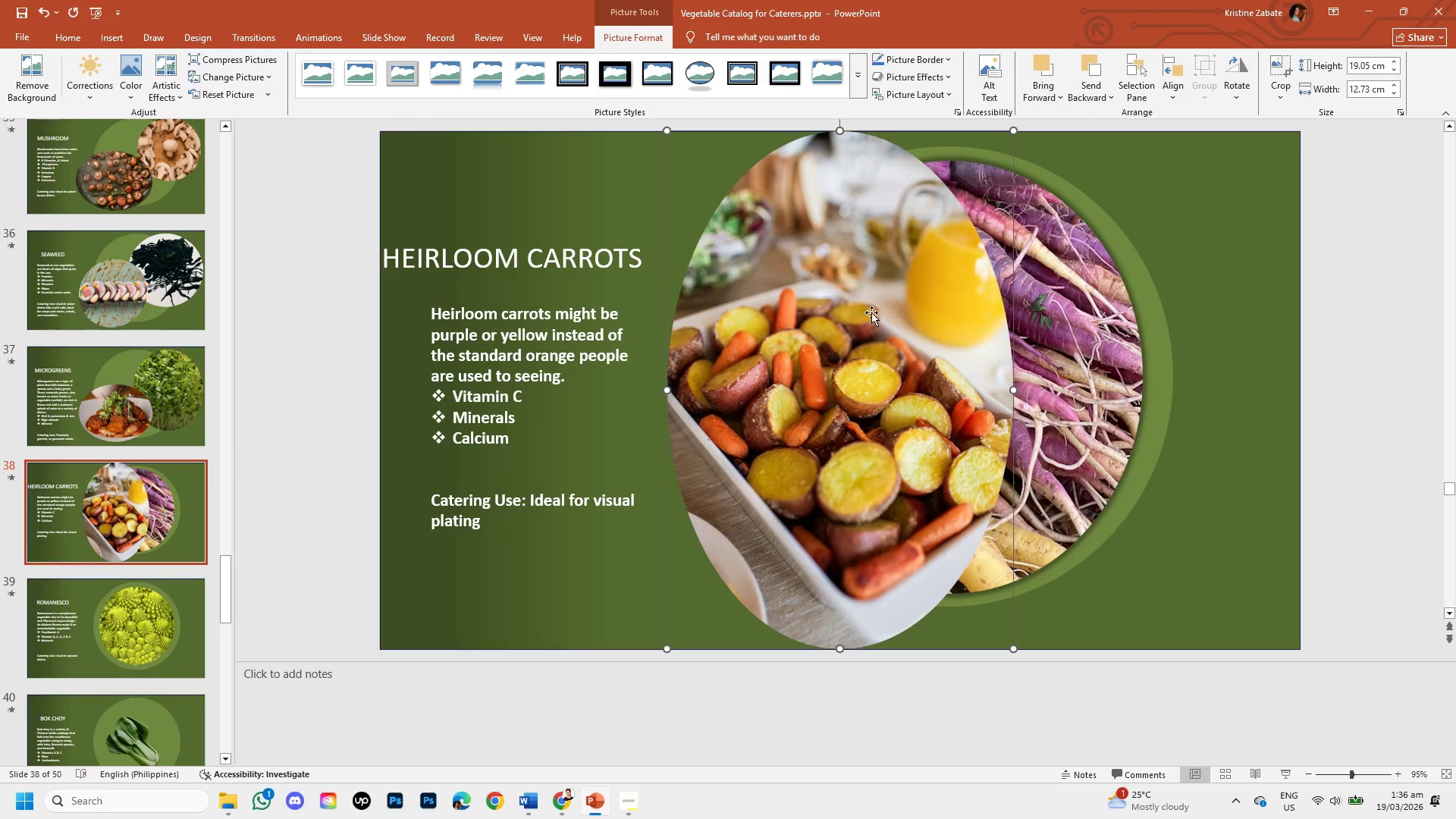 
right_click([871, 312])
 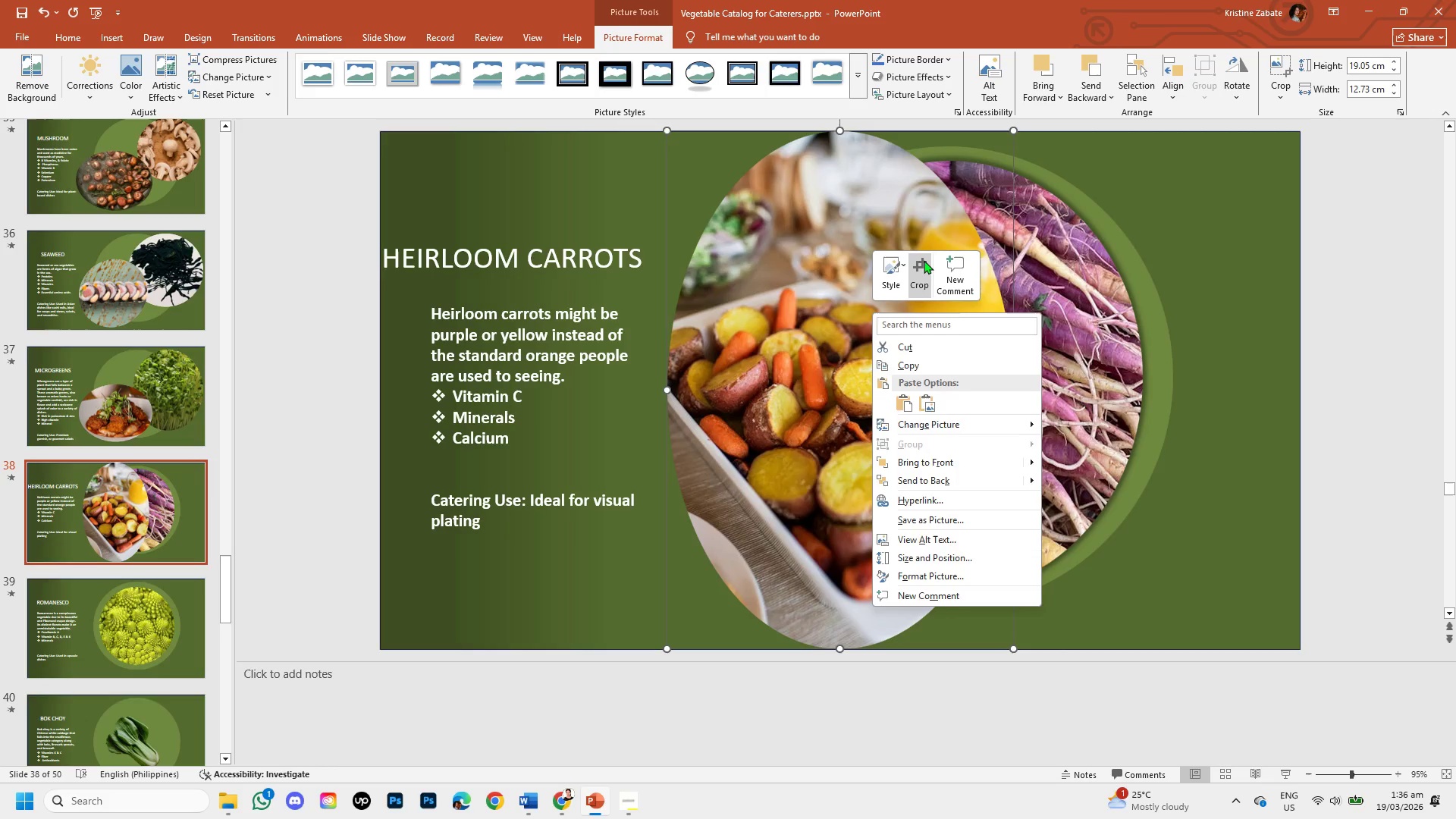 
left_click([924, 260])
 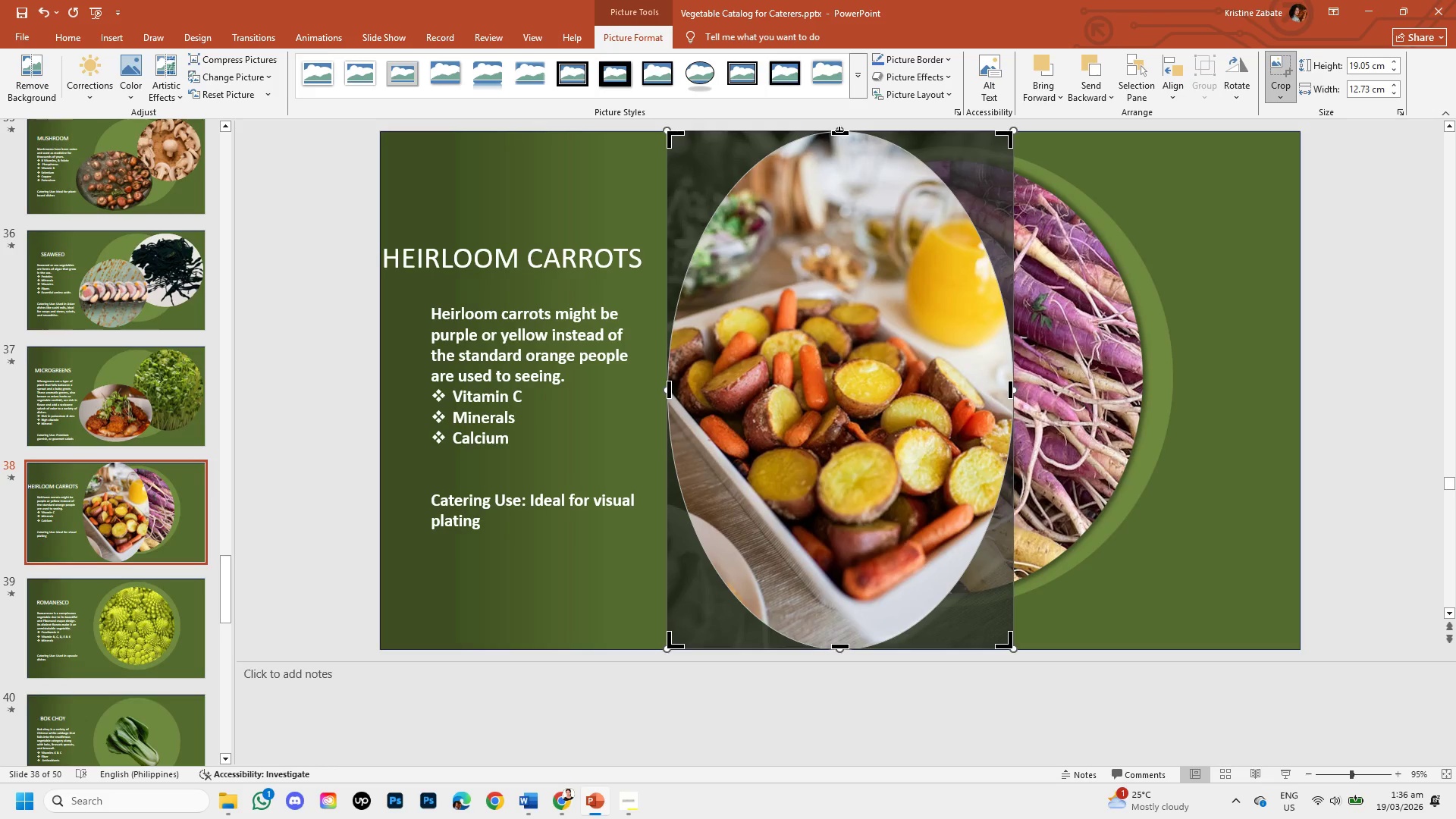 
left_click_drag(start_coordinate=[839, 131], to_coordinate=[827, 278])
 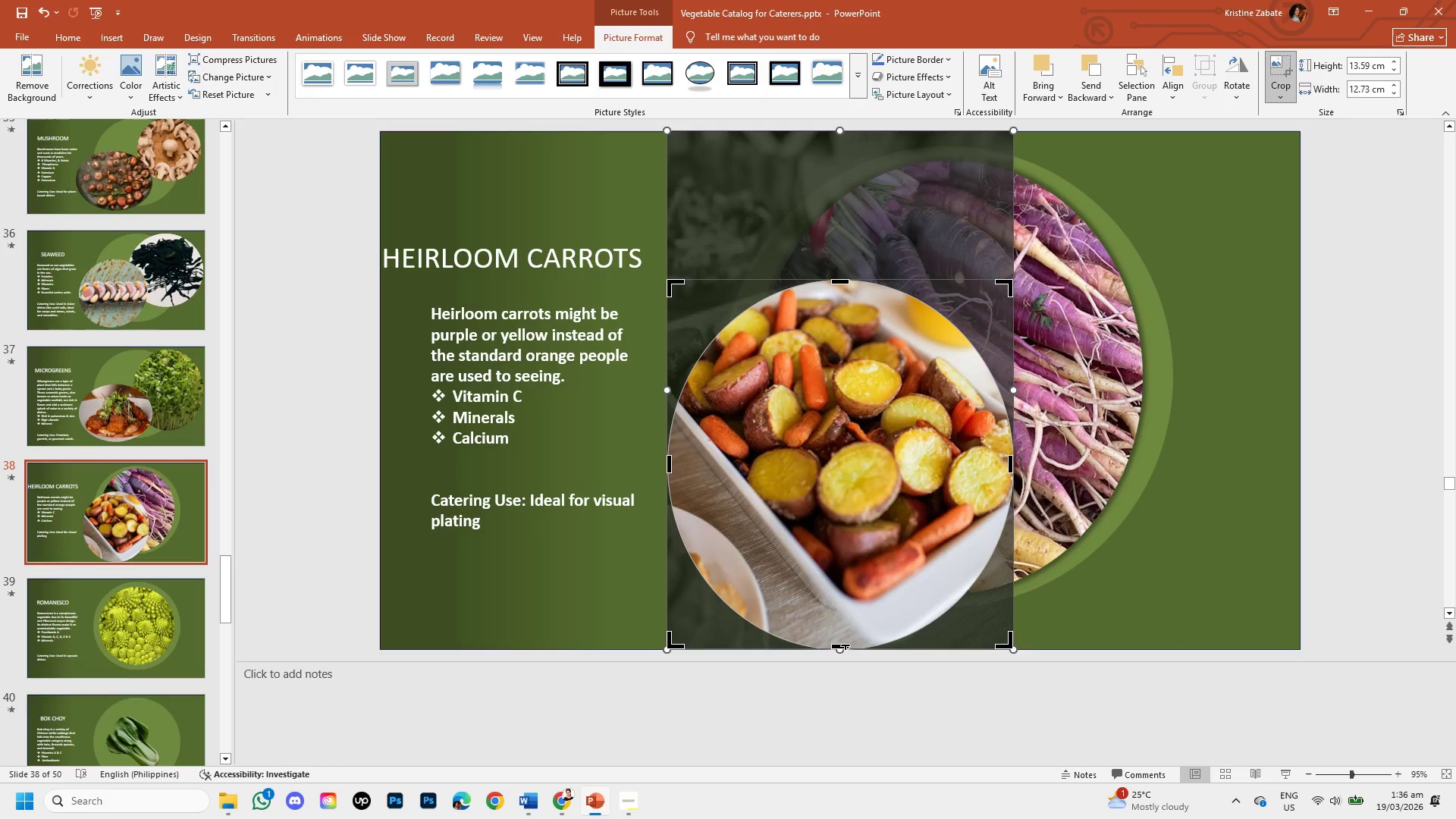 
left_click_drag(start_coordinate=[844, 645], to_coordinate=[879, 552])
 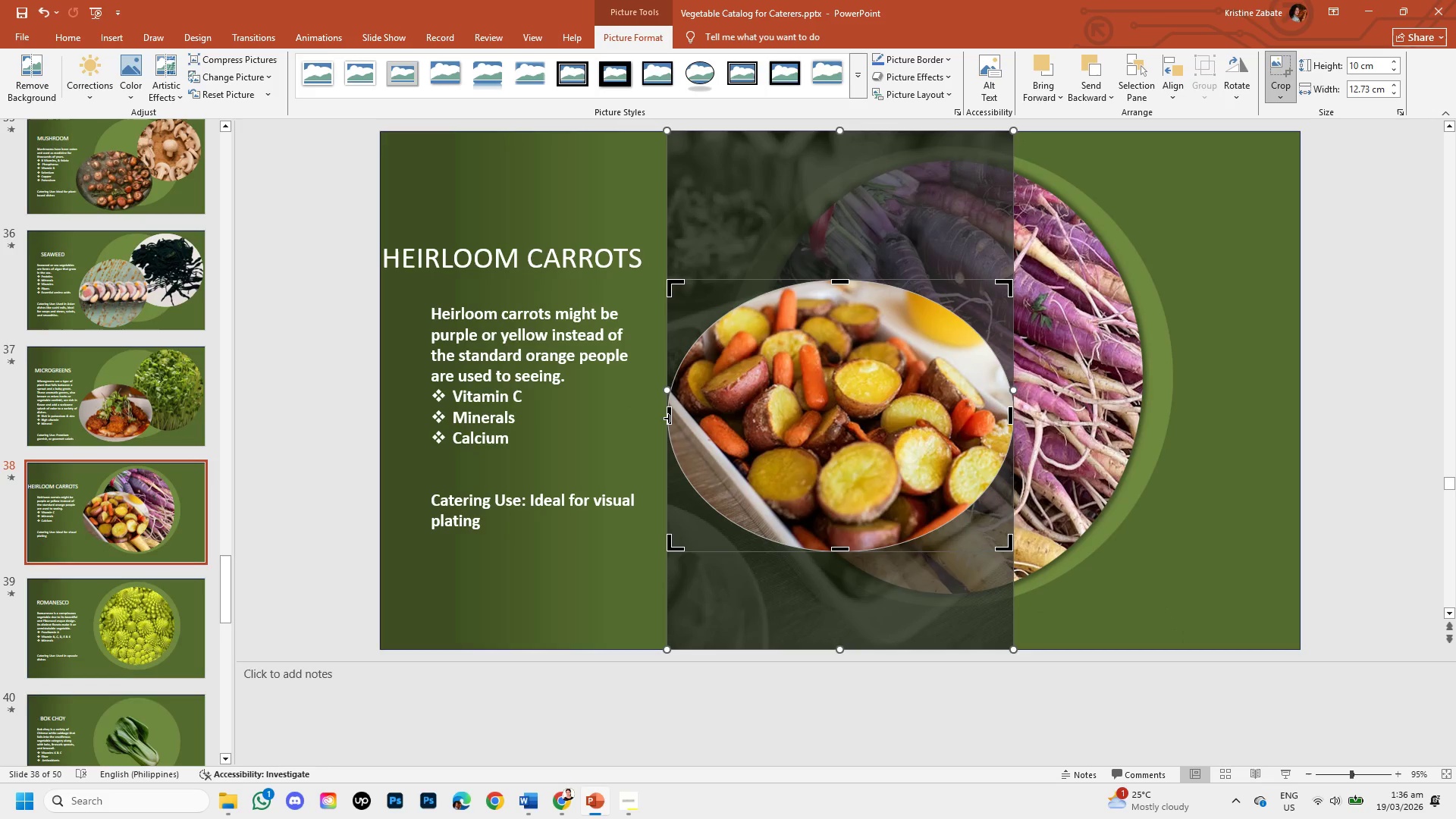 
left_click_drag(start_coordinate=[669, 418], to_coordinate=[691, 417])
 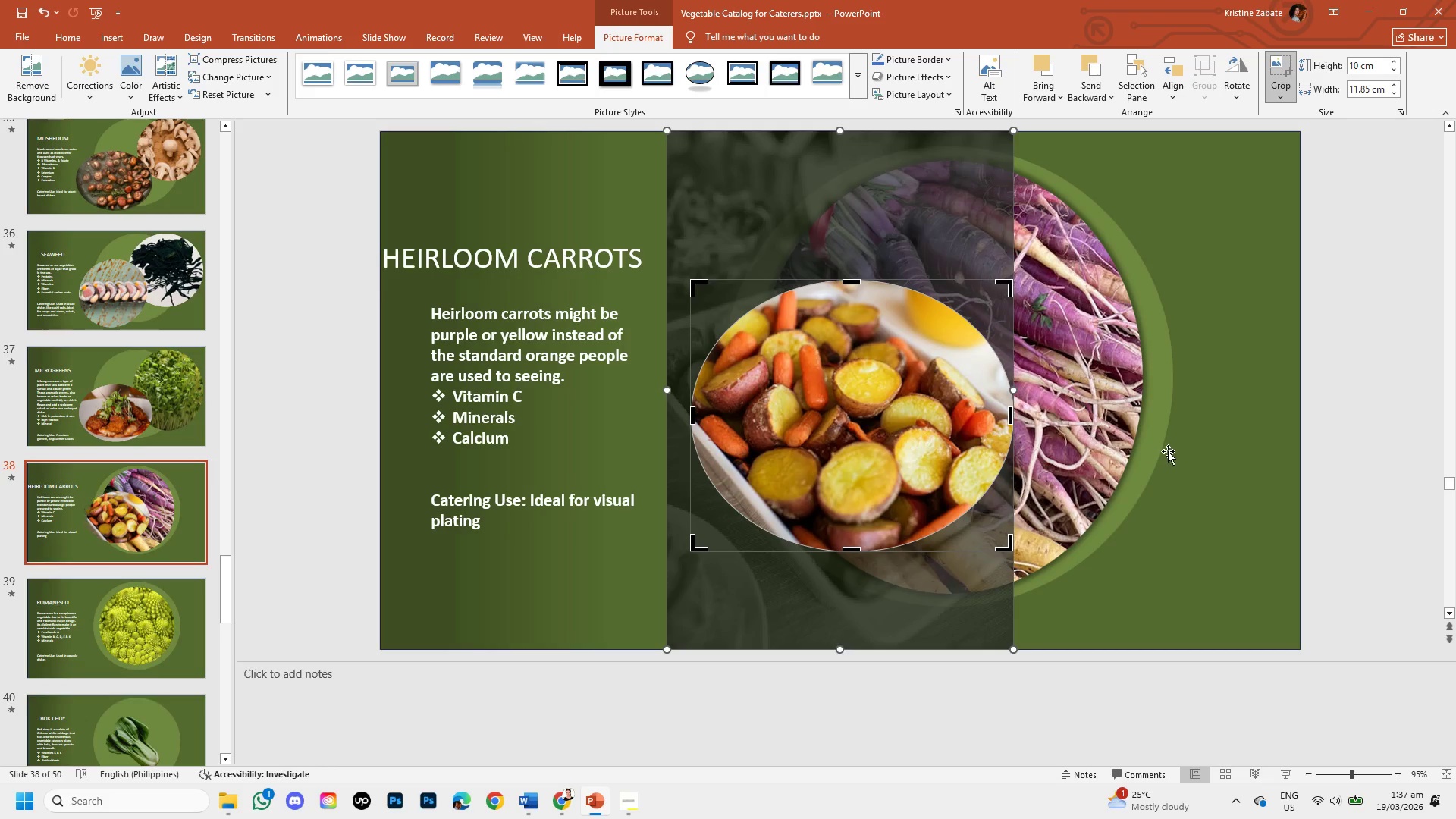 
left_click([1169, 451])
 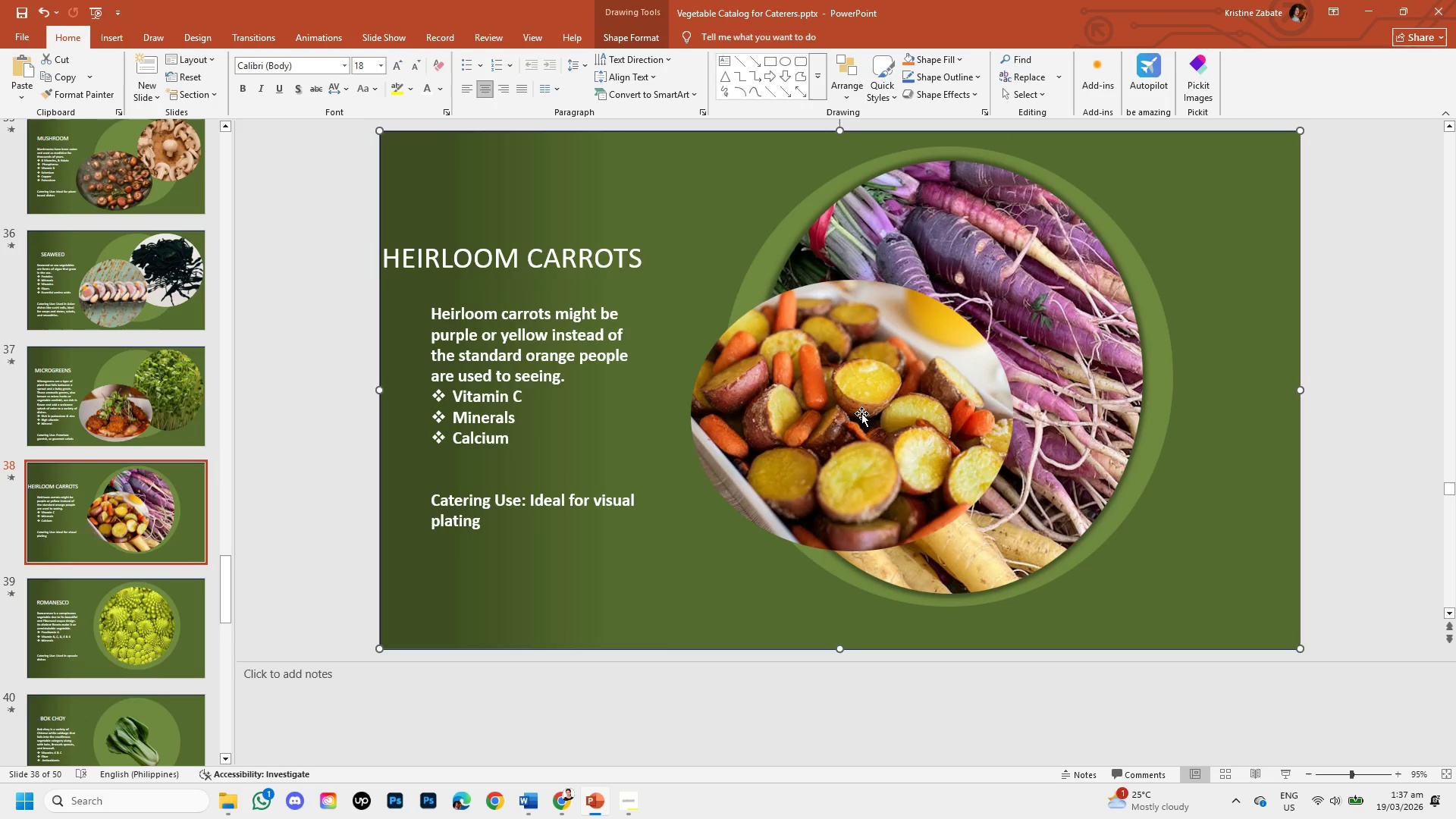 
left_click([861, 413])
 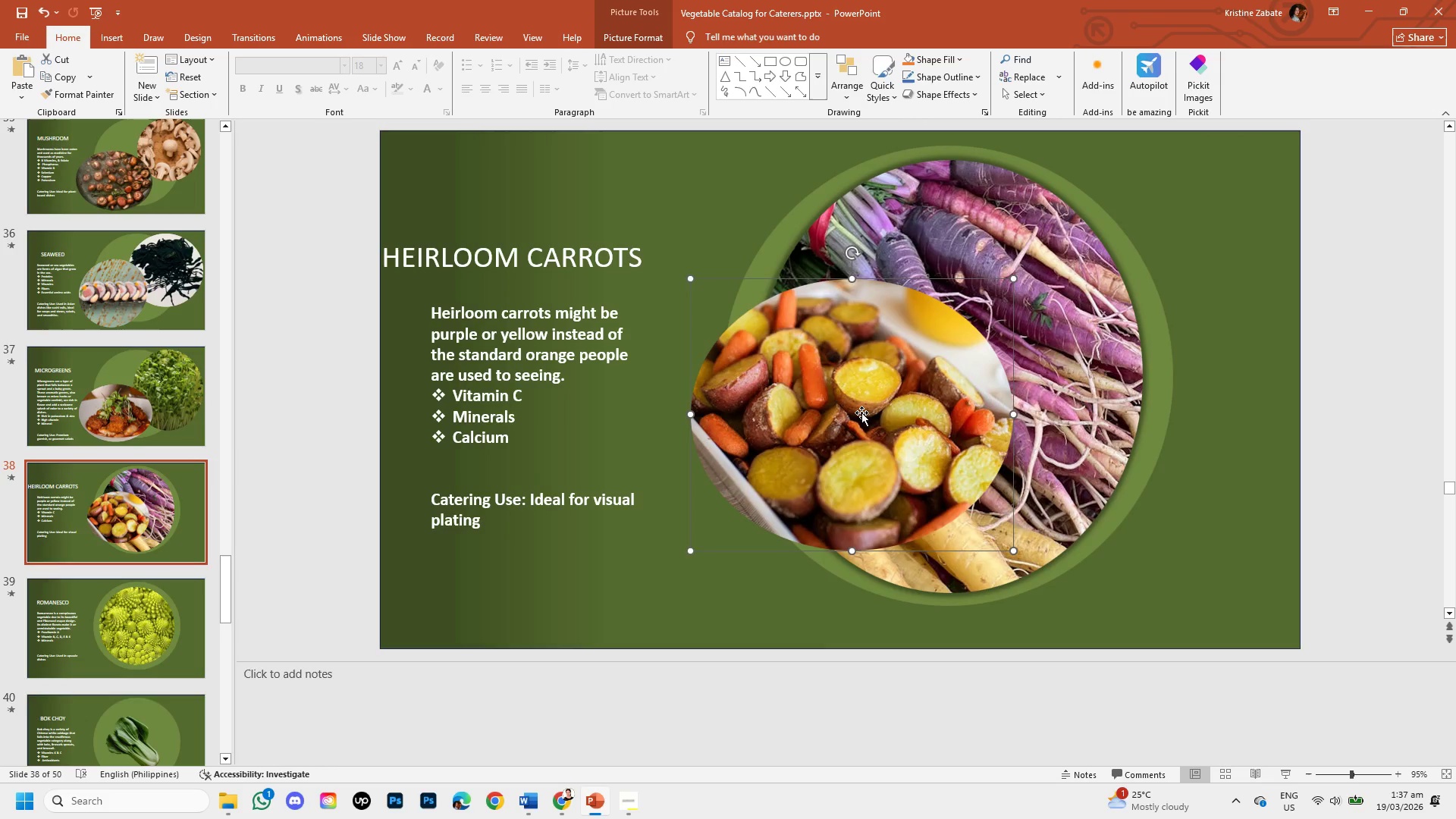 
left_click_drag(start_coordinate=[861, 413], to_coordinate=[1141, 507])
 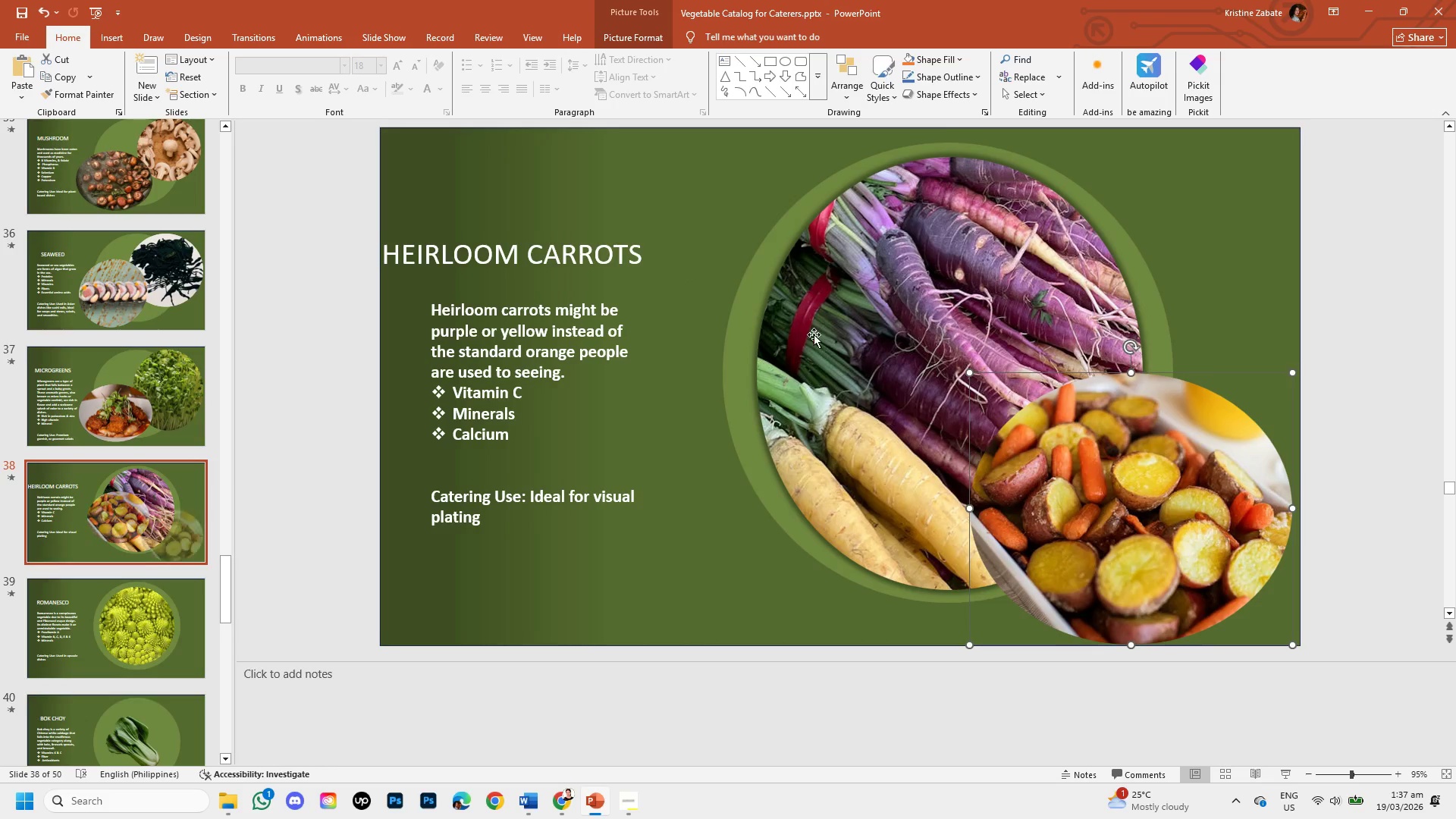 
left_click([814, 334])
 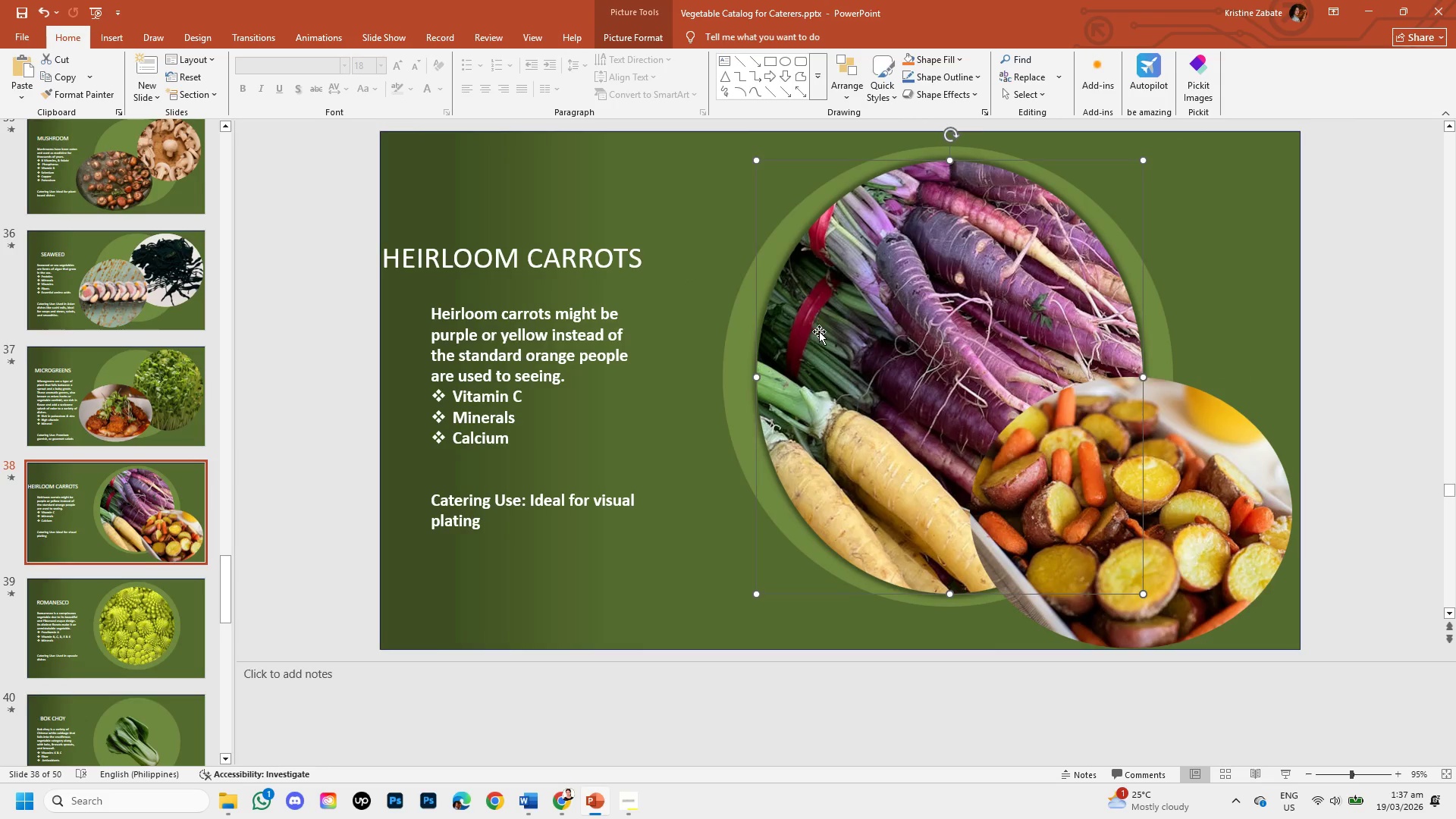 
left_click_drag(start_coordinate=[820, 333], to_coordinate=[711, 297])
 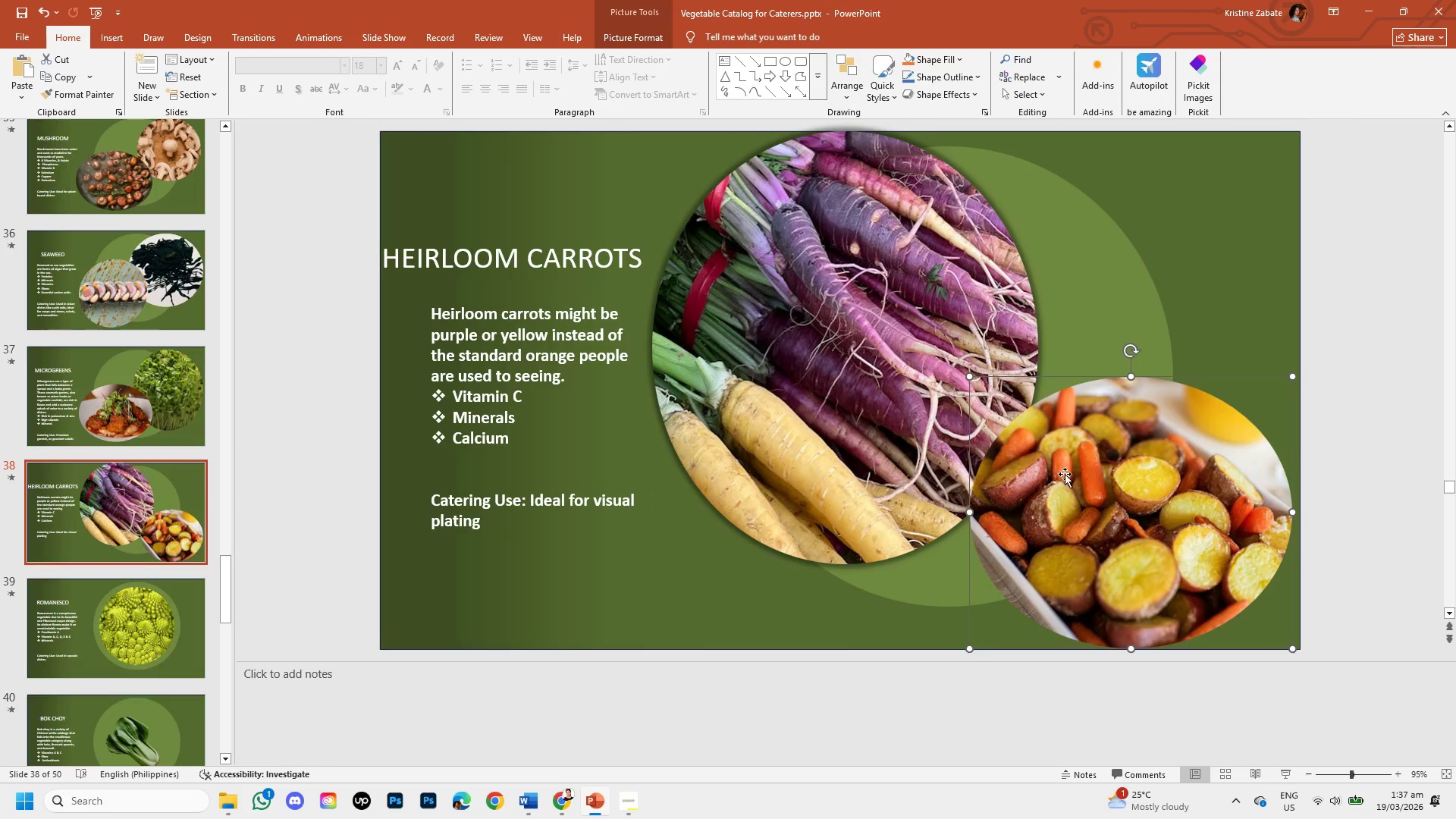 
left_click_drag(start_coordinate=[1133, 488], to_coordinate=[1109, 469])
 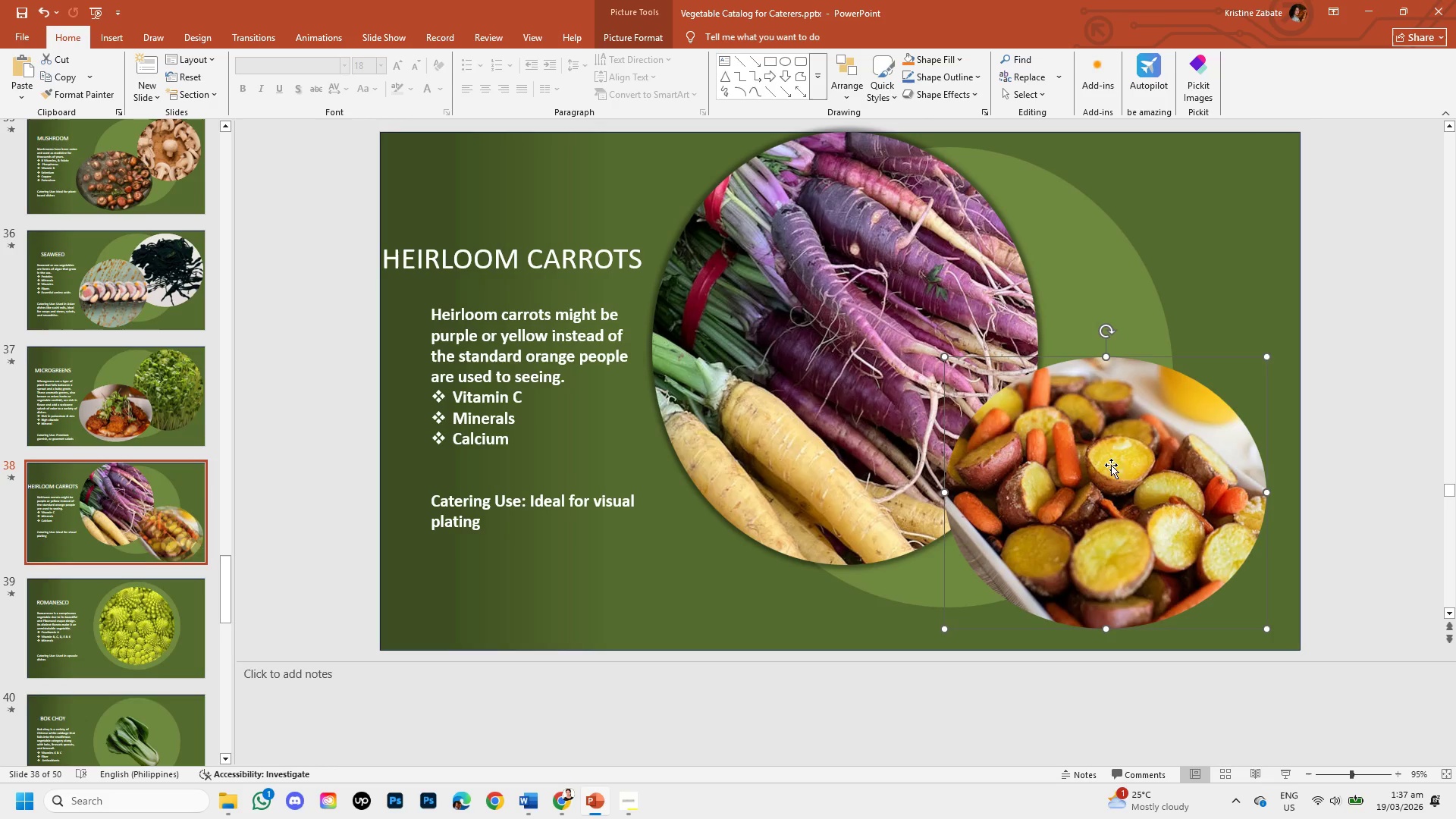 
double_click([1111, 465])
 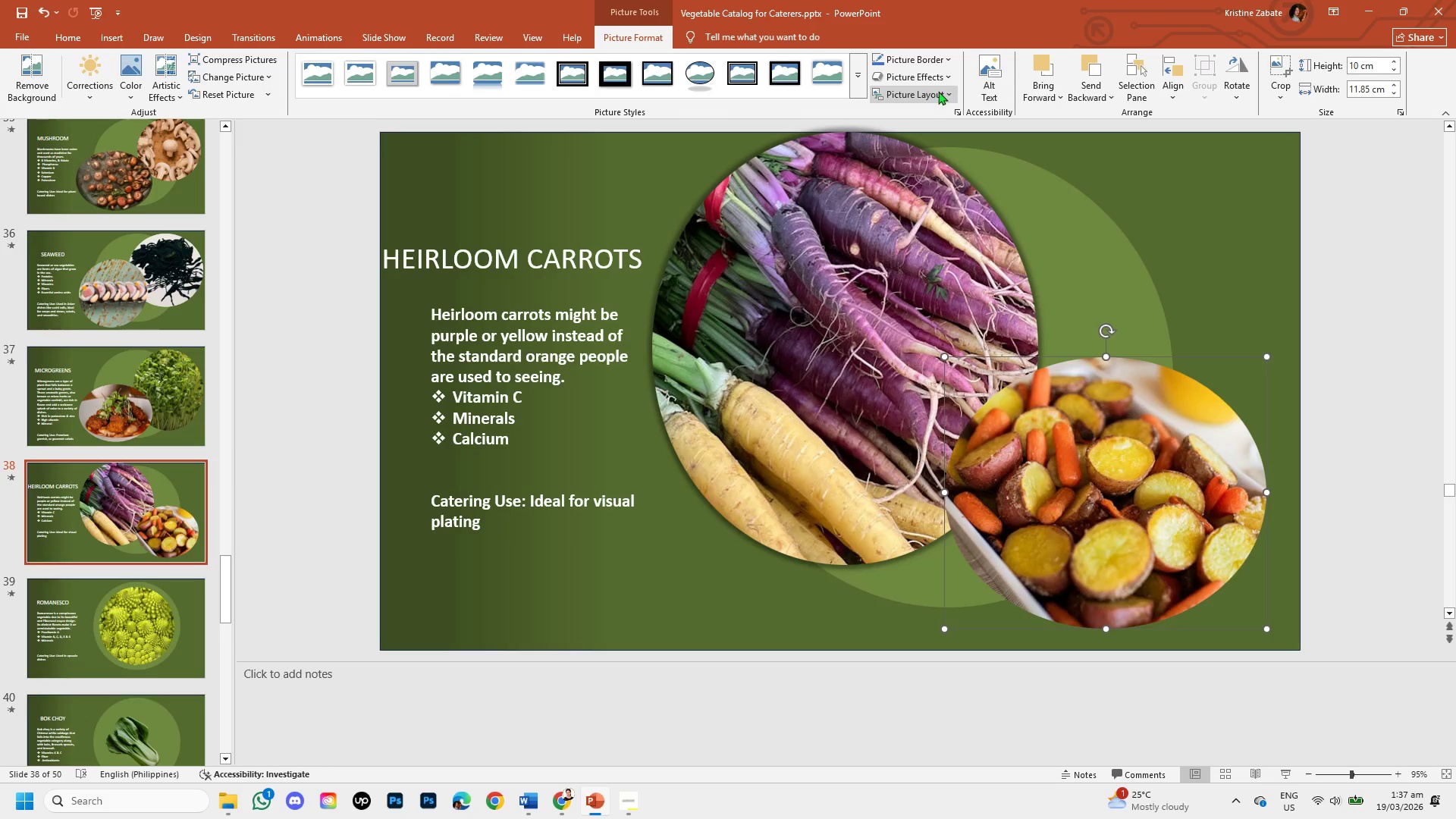 
left_click([931, 81])
 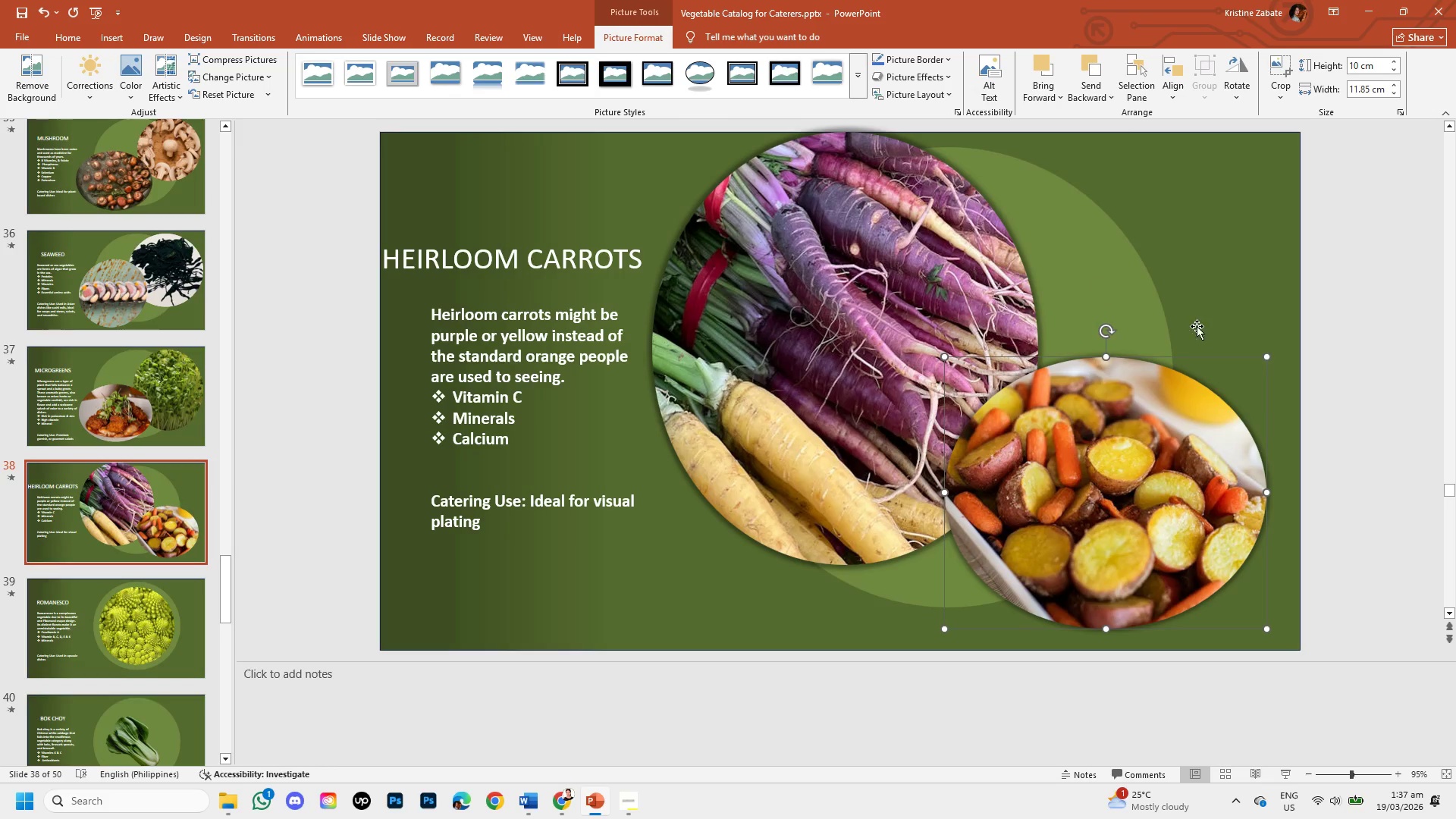 
left_click_drag(start_coordinate=[1392, 467], to_coordinate=[103, 444])
 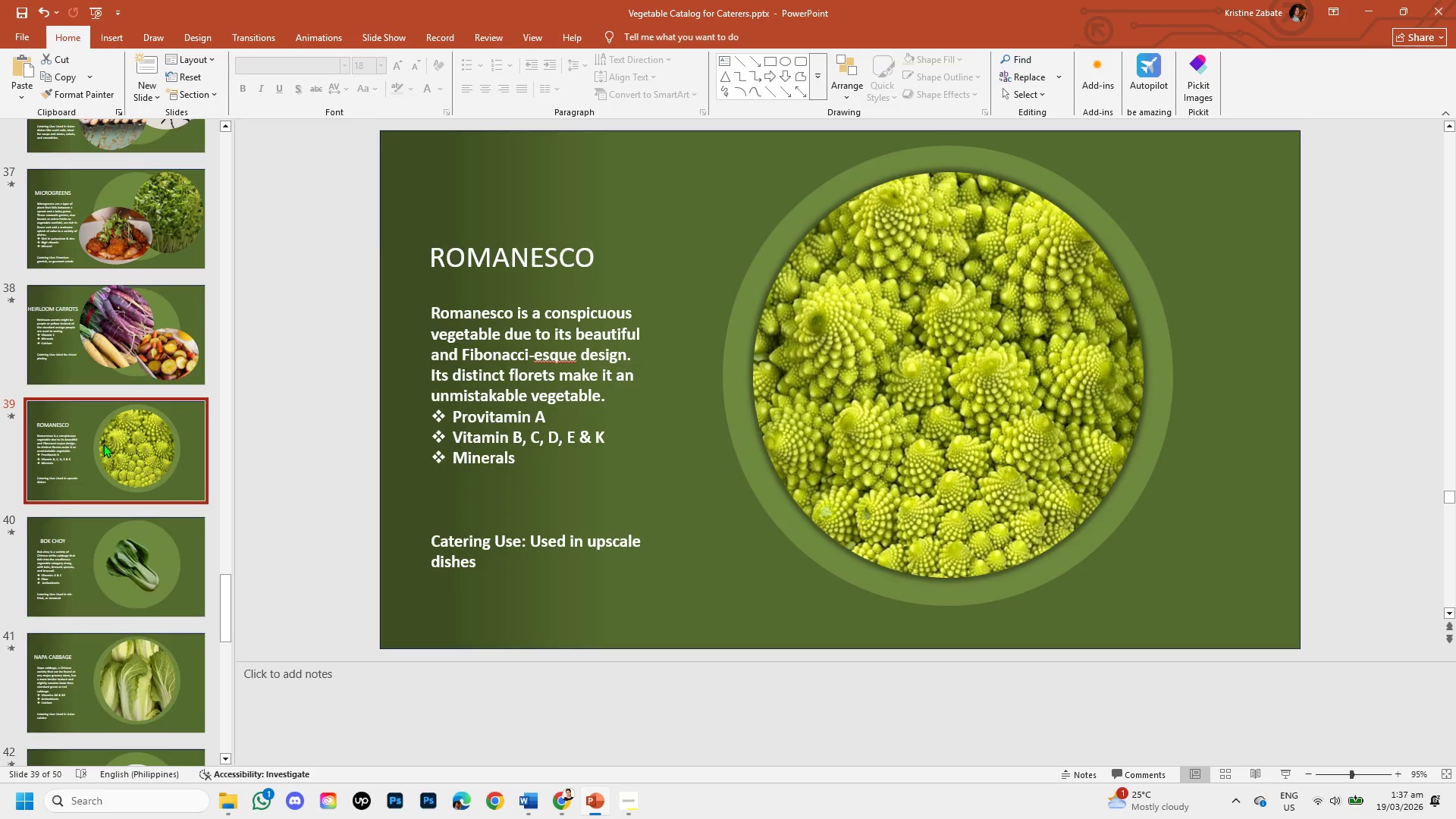 
left_click([103, 444])
 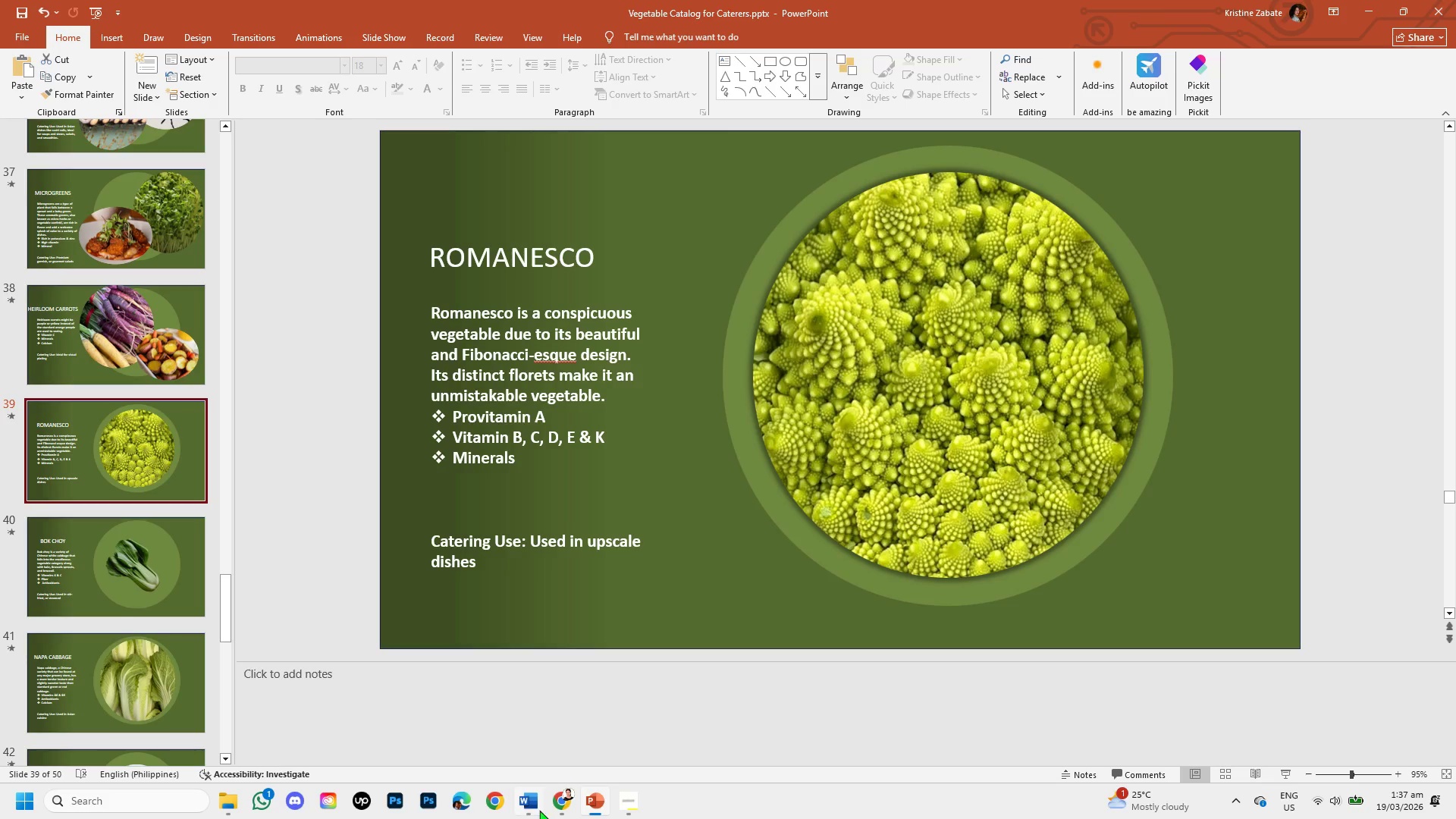 
scroll: coordinate [102, 491], scroll_direction: down, amount: 1.0
 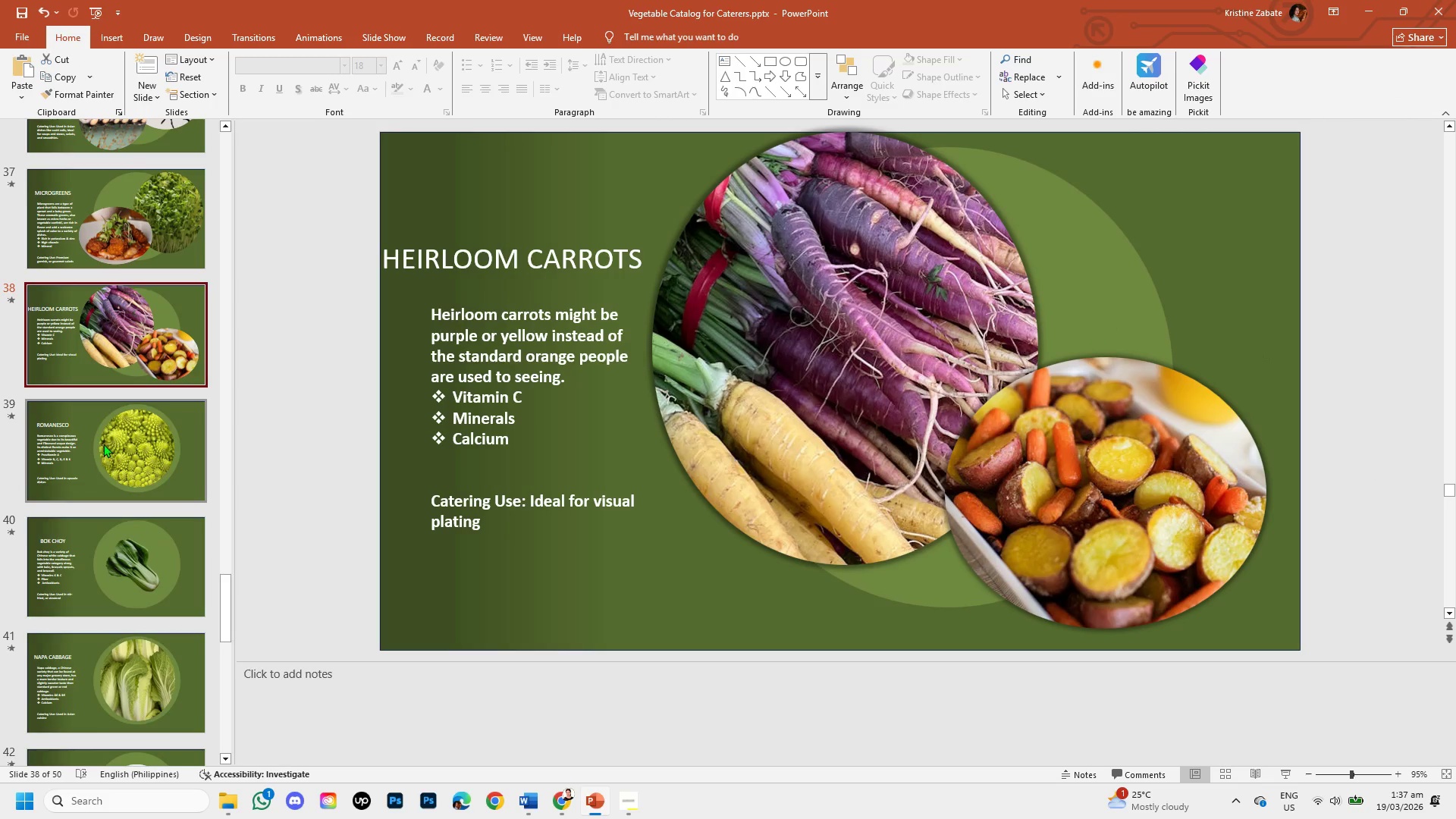 
left_click([557, 808])
 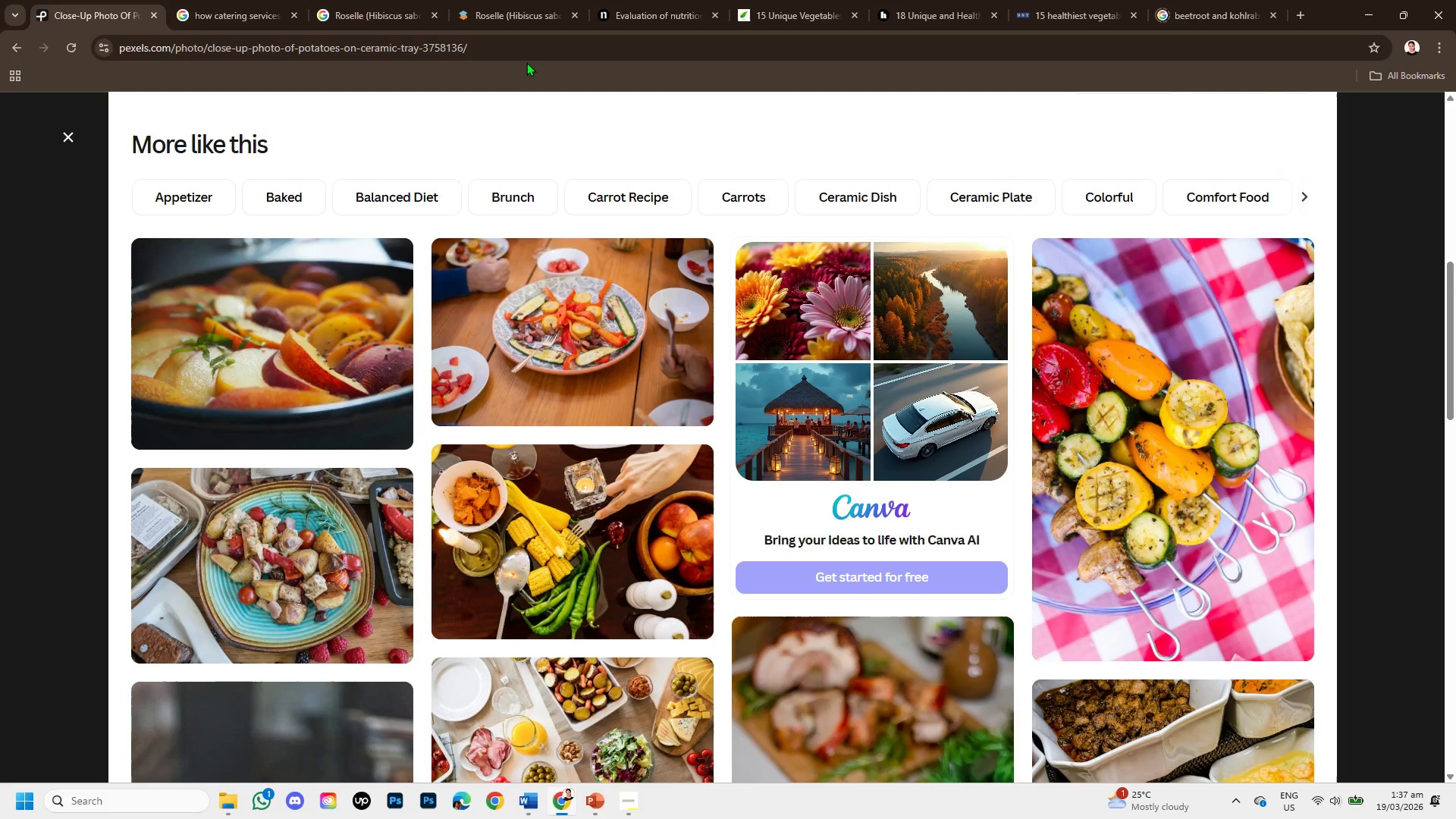 
left_click_drag(start_coordinate=[510, 50], to_coordinate=[20, 2])
 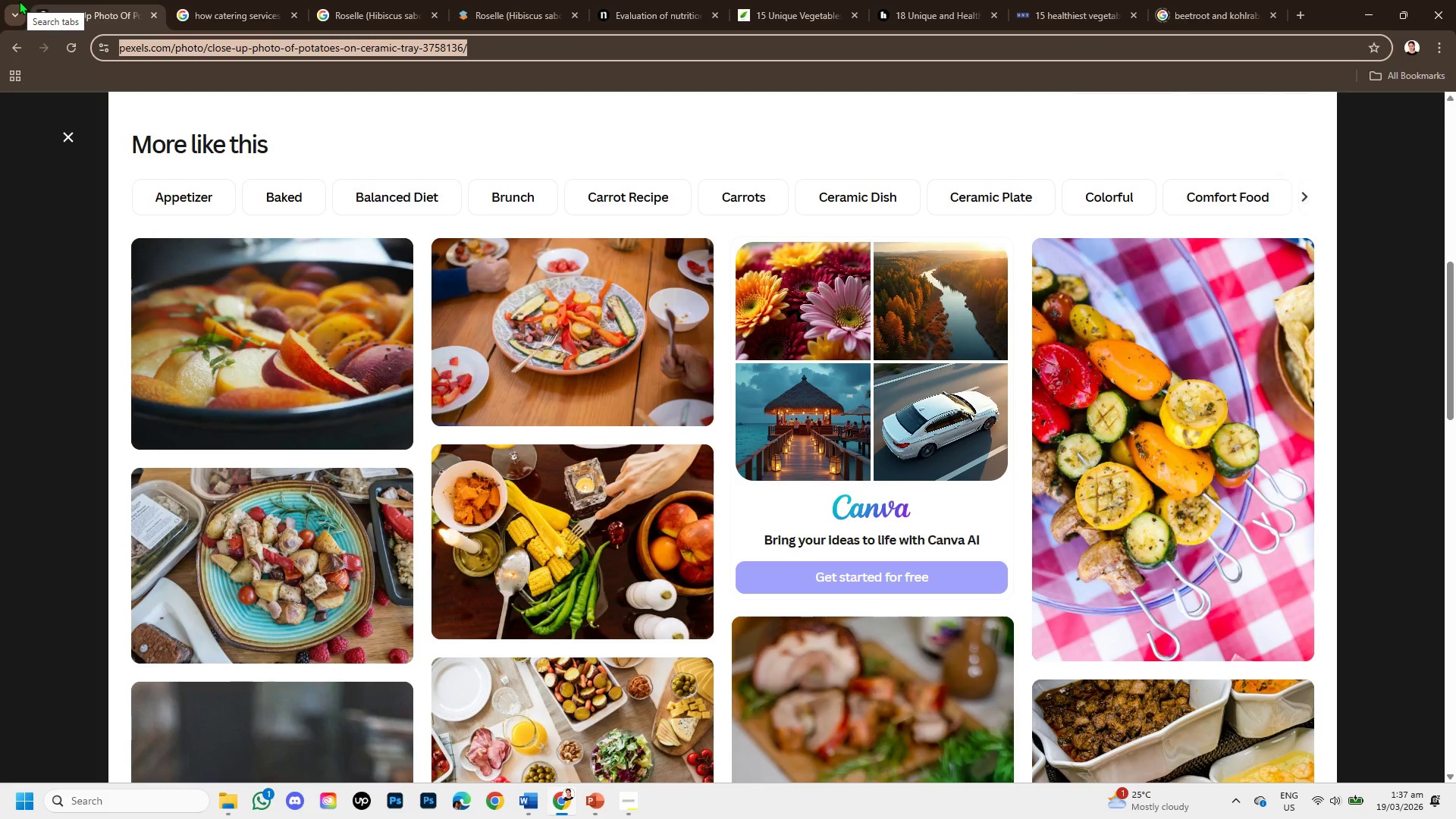 
key(Control+C)
 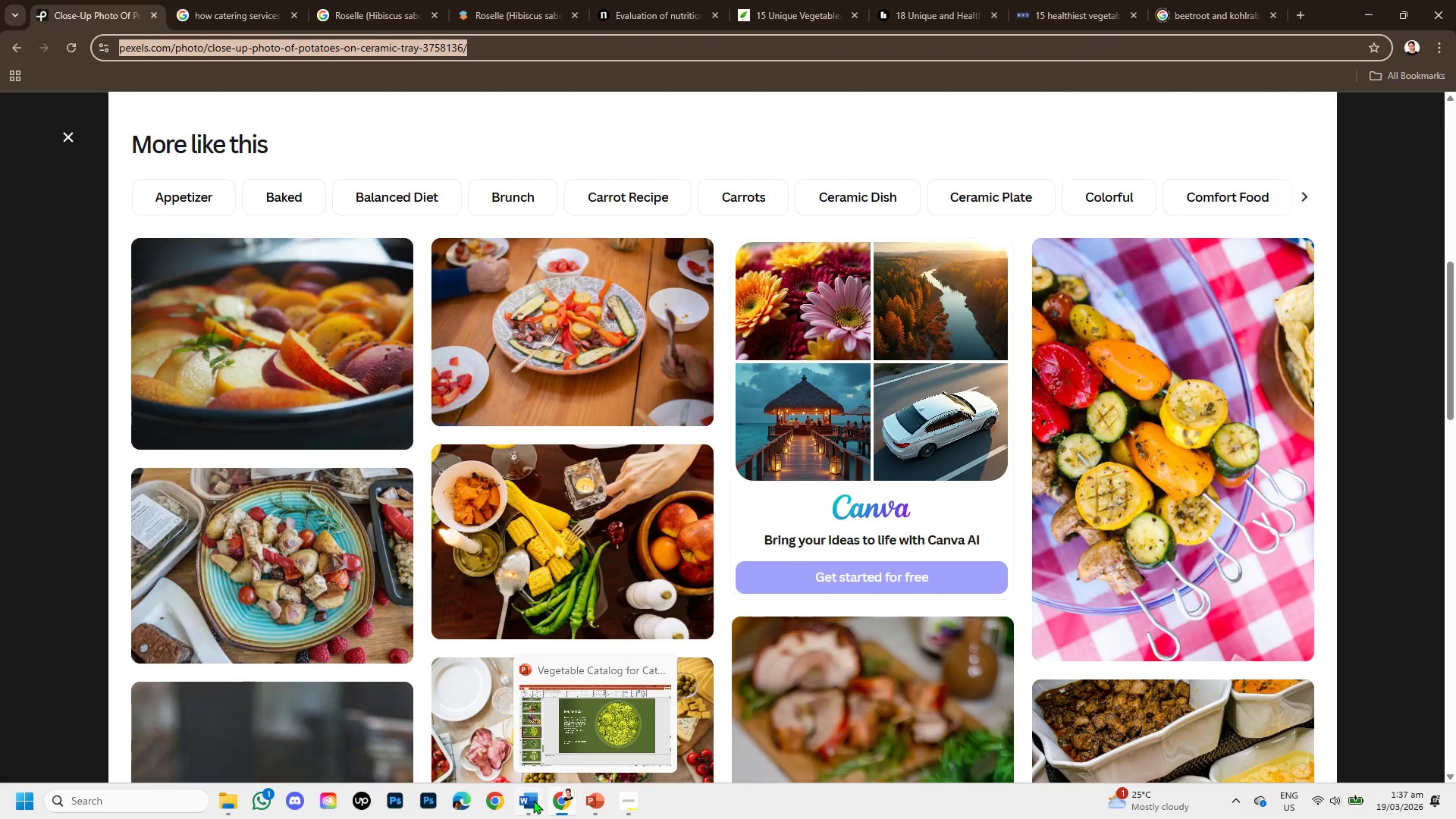 
left_click_drag(start_coordinate=[532, 800], to_coordinate=[529, 800])
 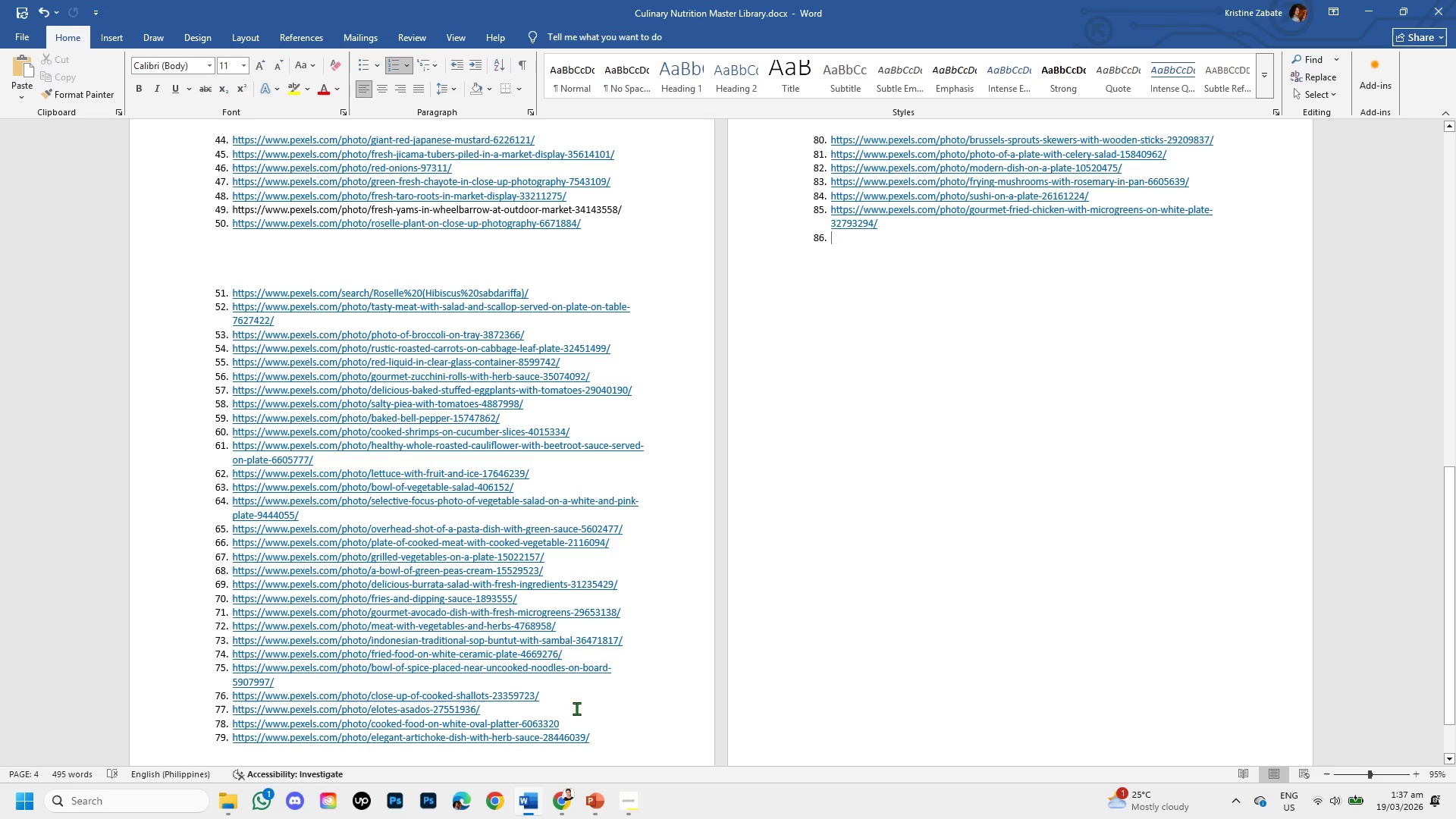 
key(Control+V)
 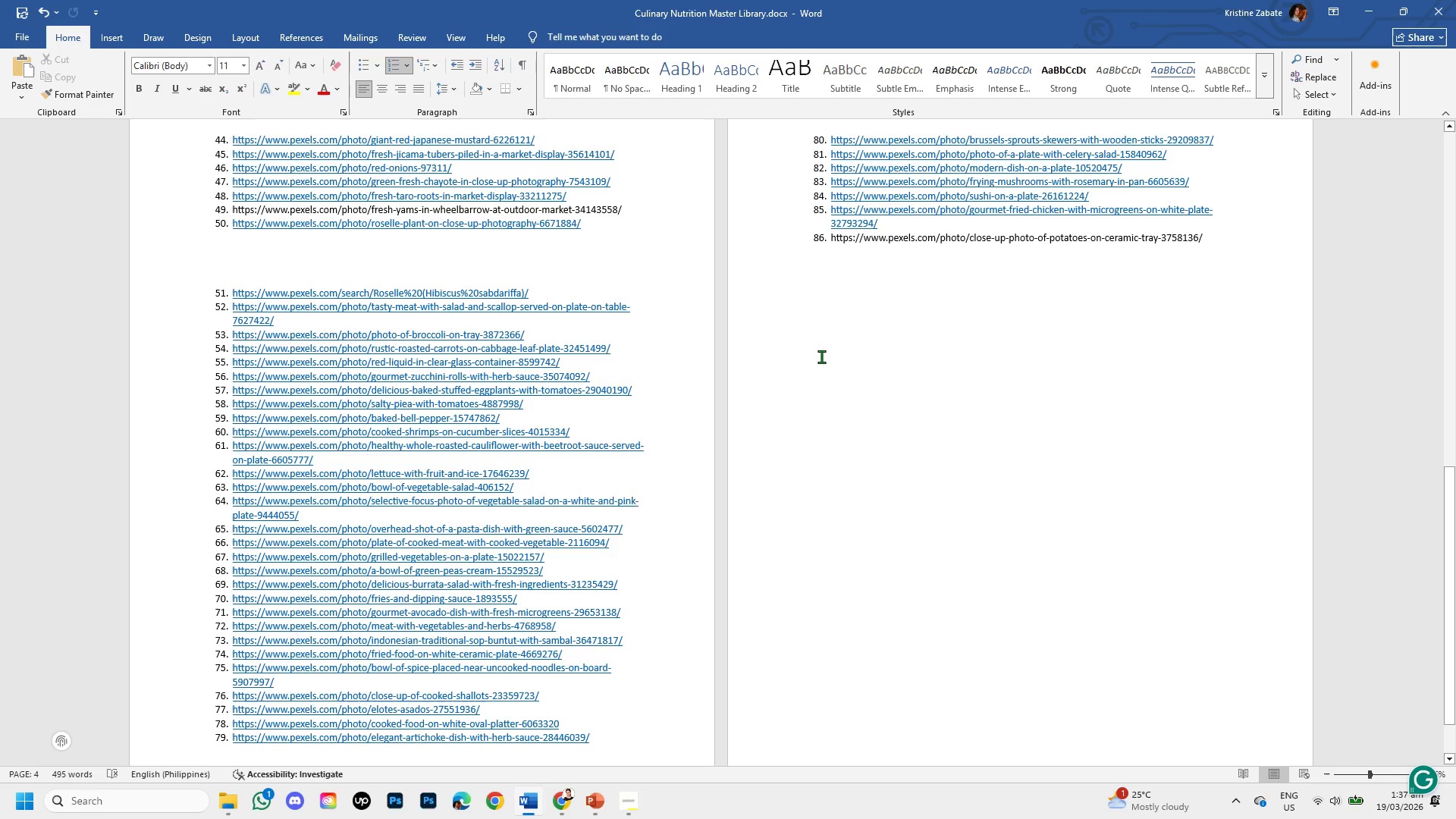 
key(Enter)
 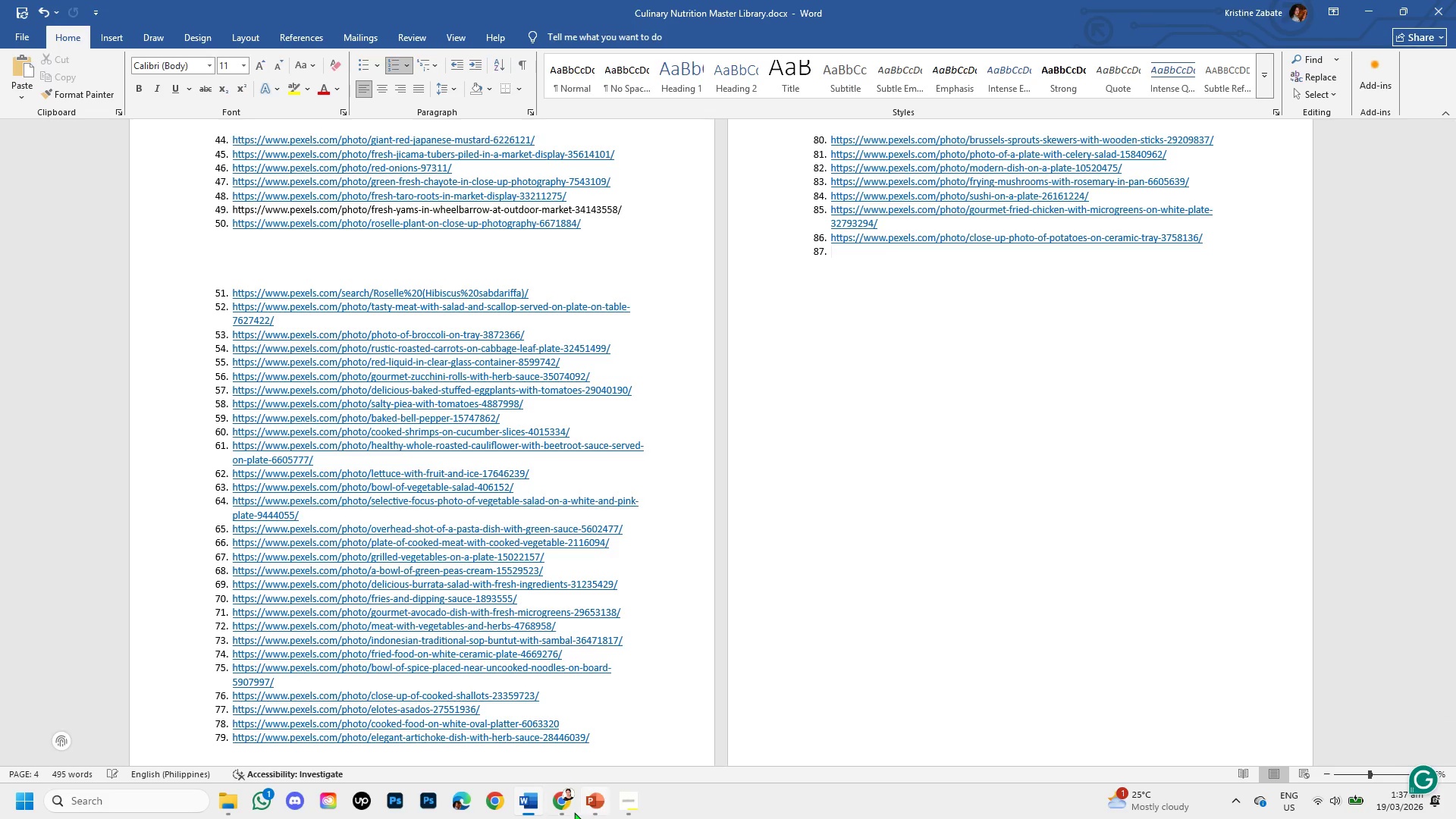 
left_click([563, 810])
 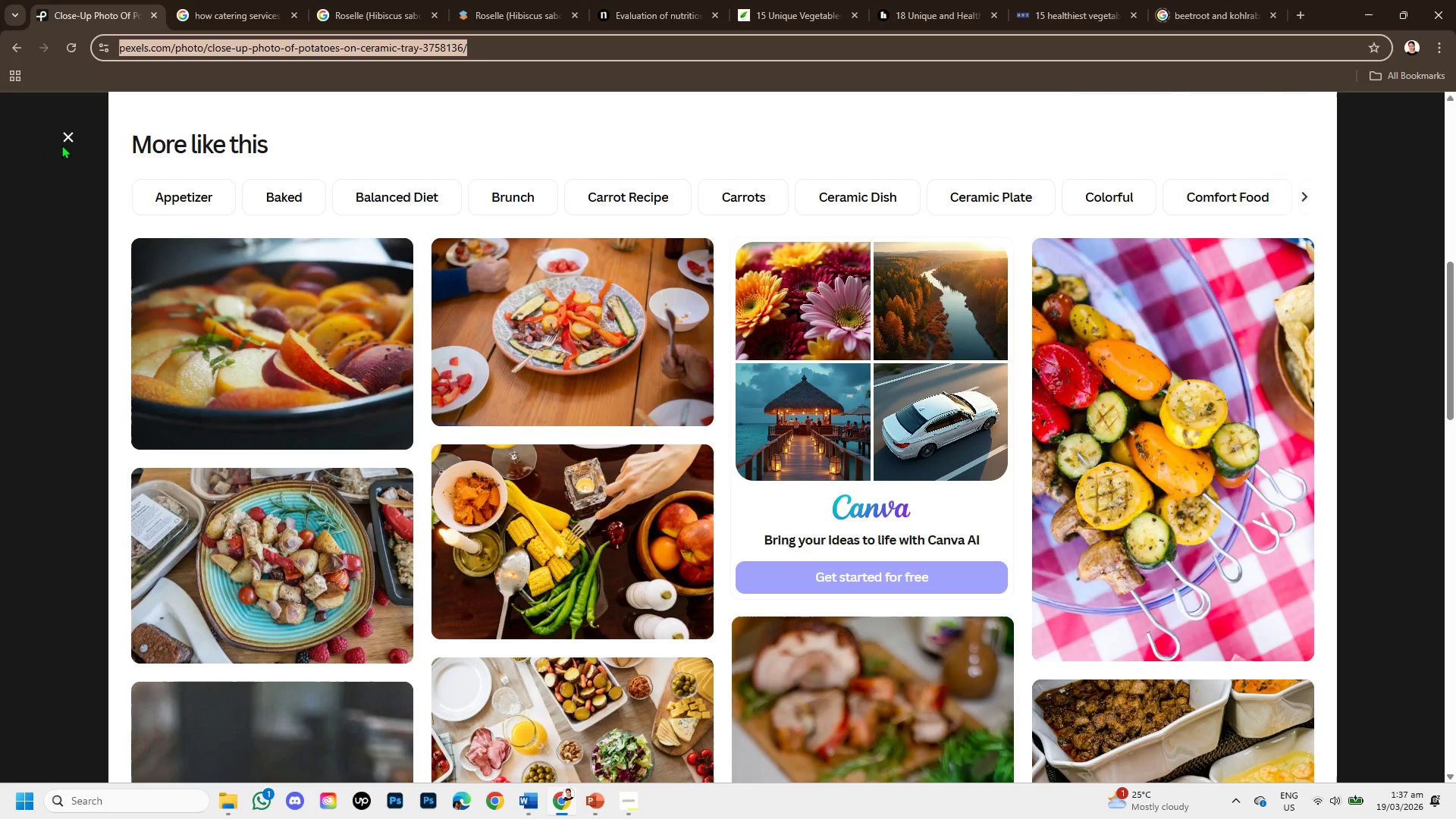 
left_click([66, 144])
 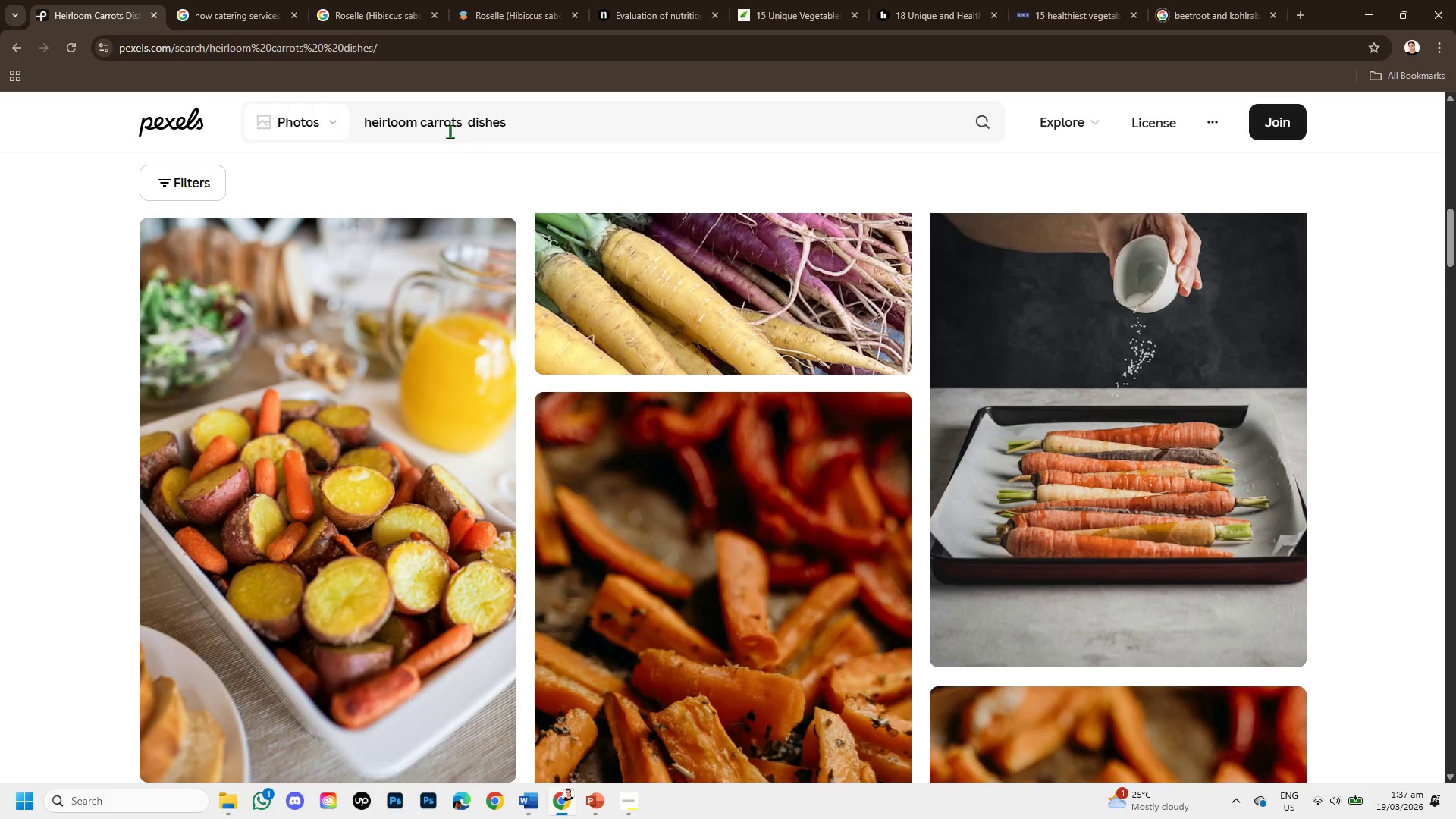 
left_click_drag(start_coordinate=[463, 125], to_coordinate=[366, 143])
 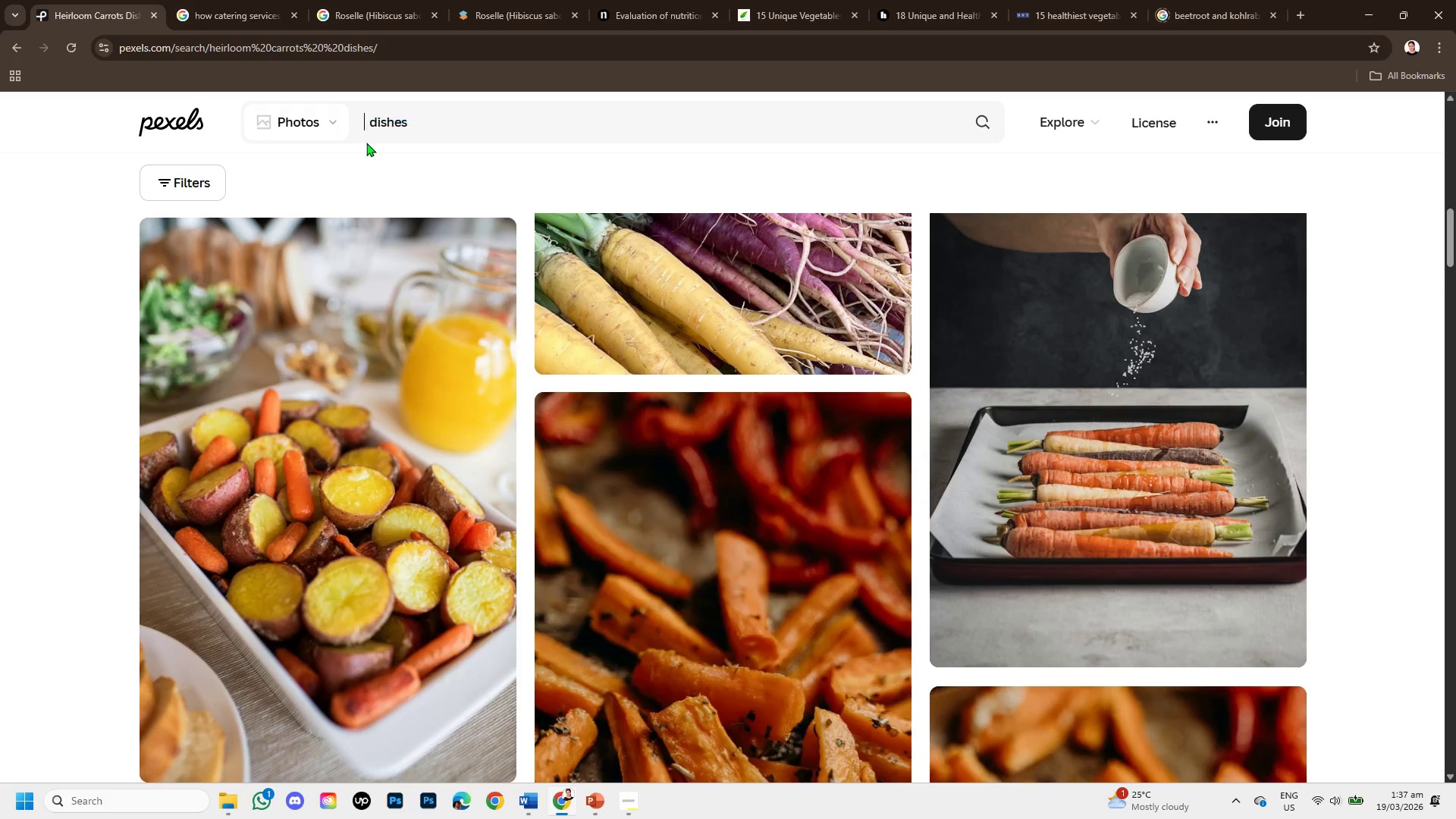 
key(Backspace)
type(romanesco)
 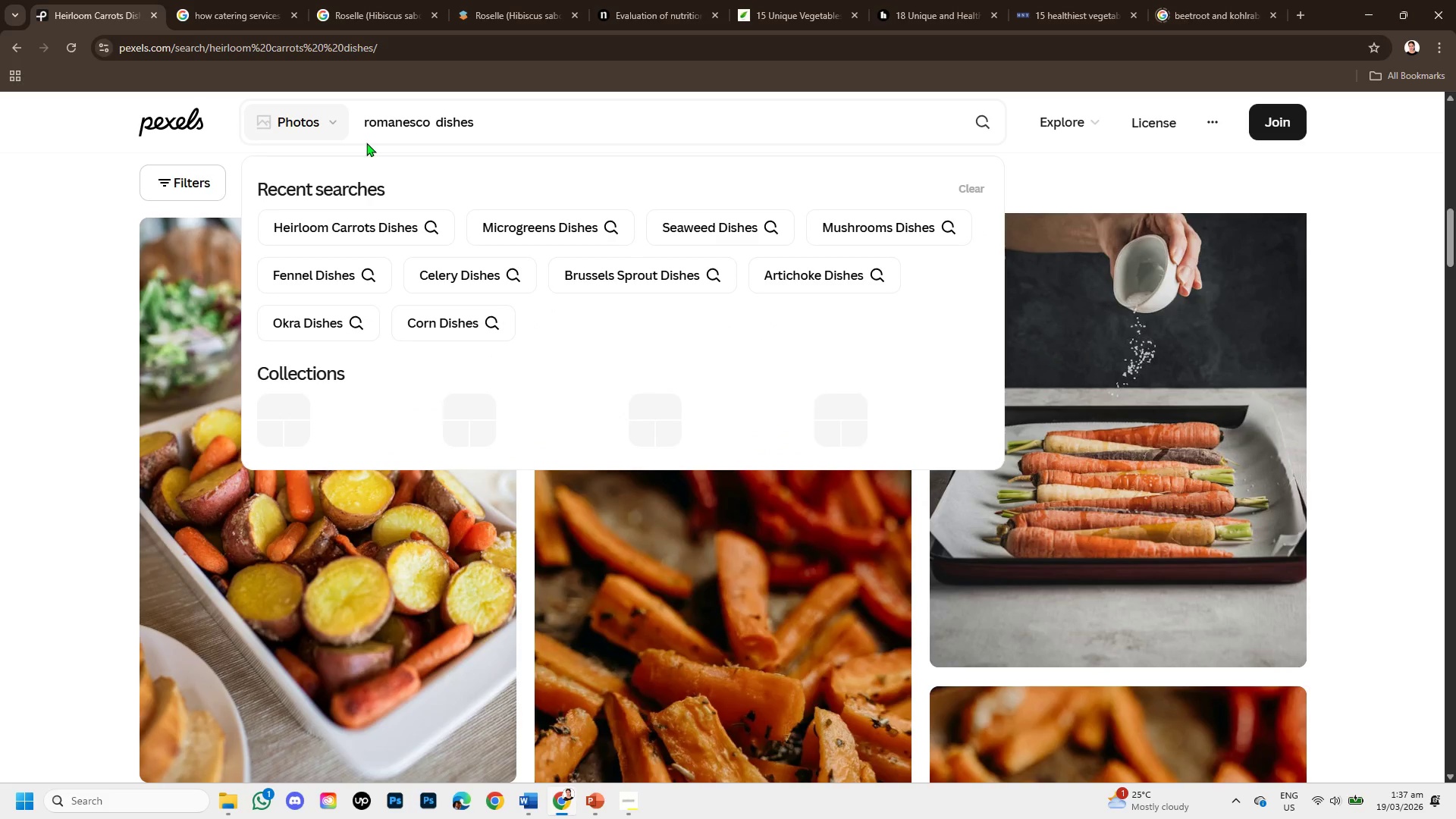 
key(Enter)
 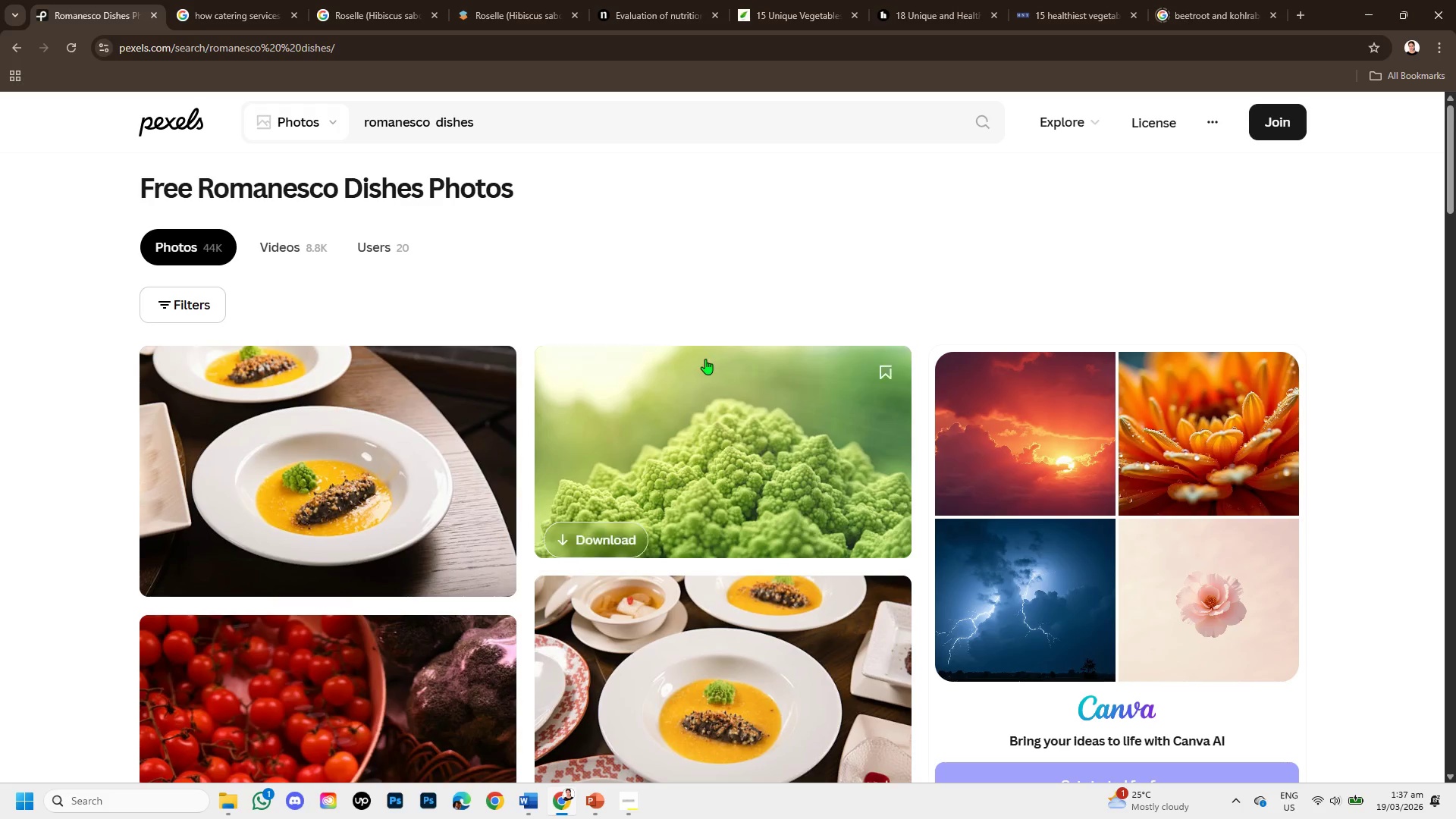 
wait(5.98)
 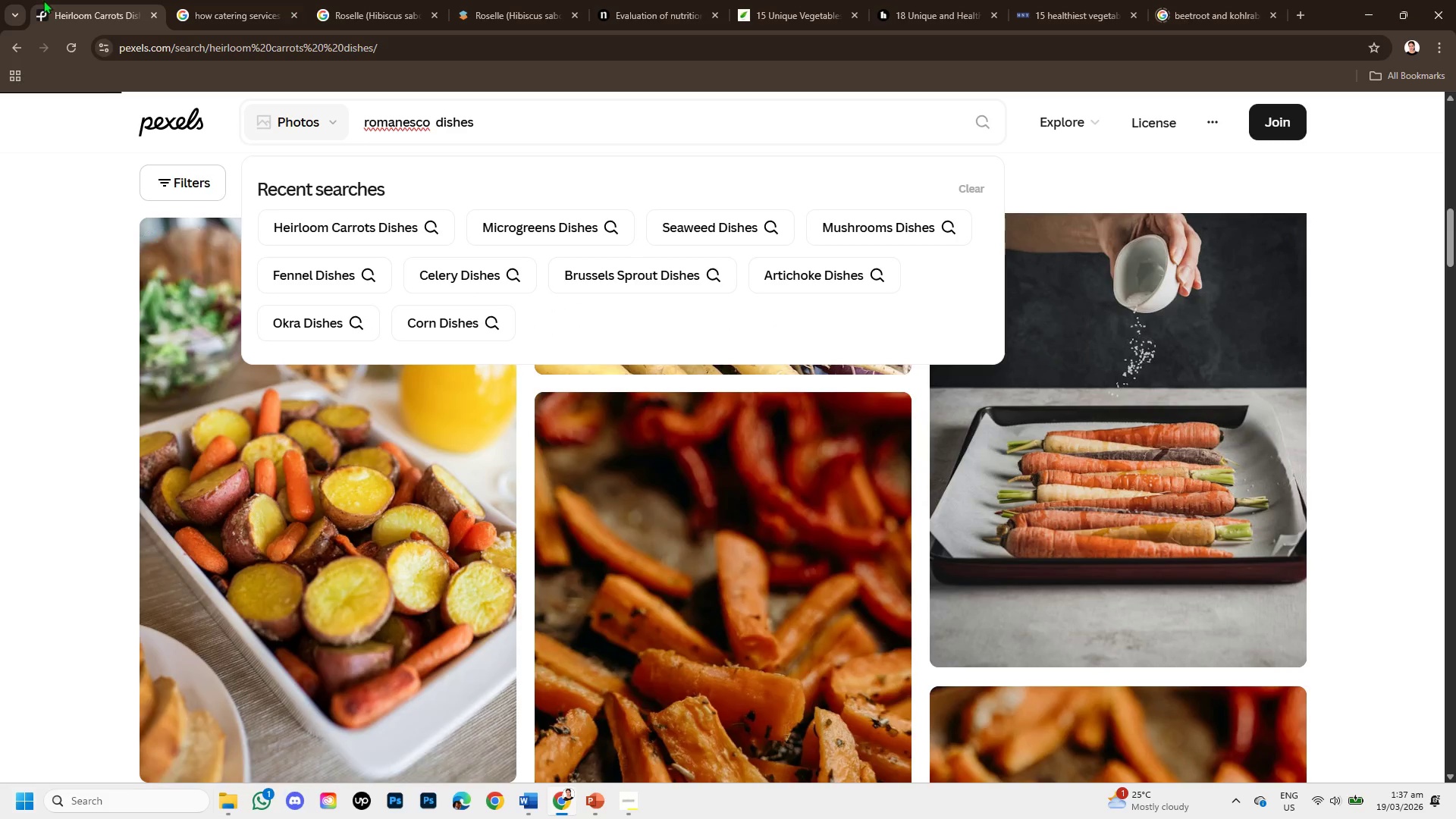 
left_click([291, 457])
 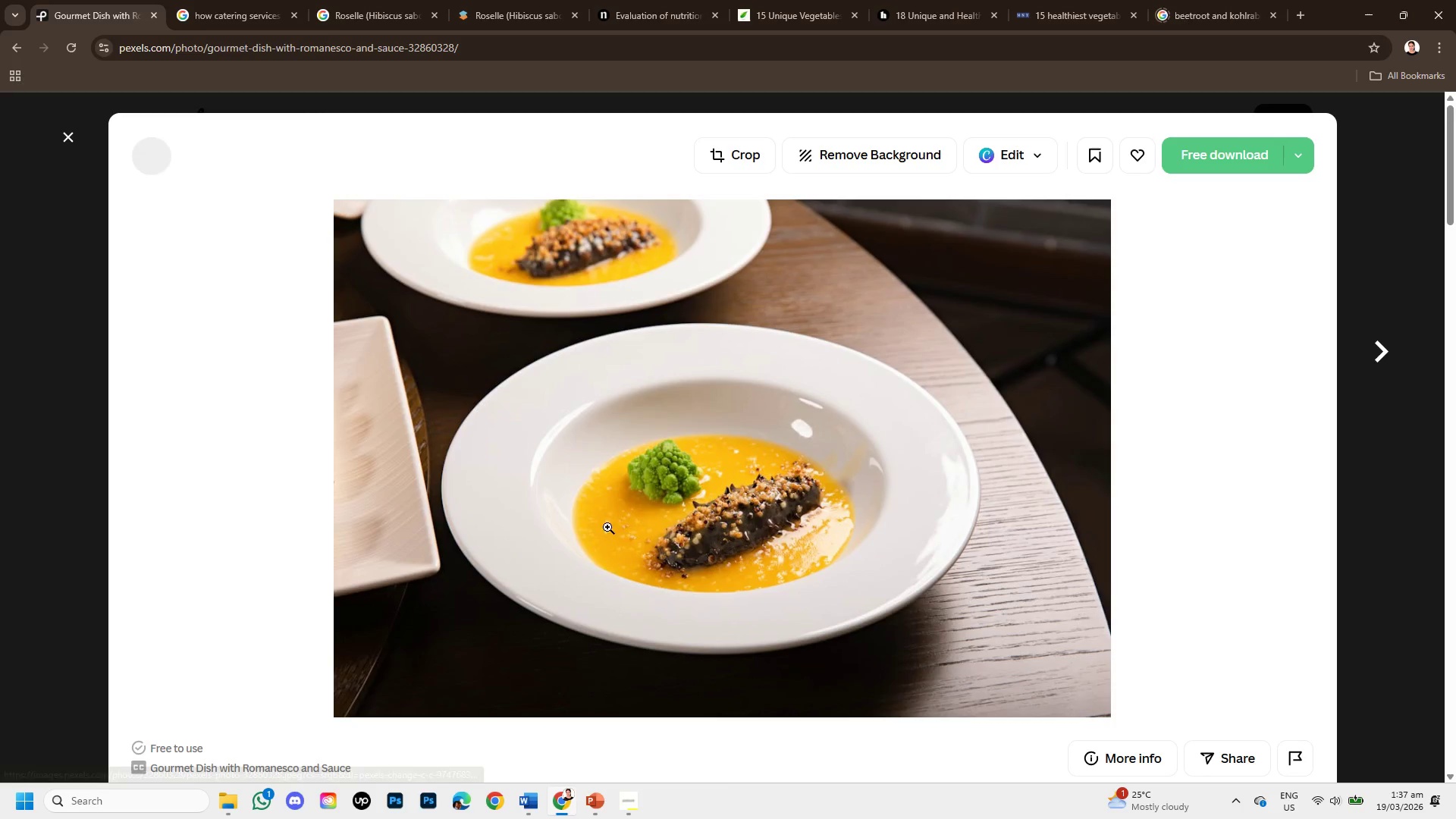 
scroll: coordinate [647, 496], scroll_direction: down, amount: 4.0
 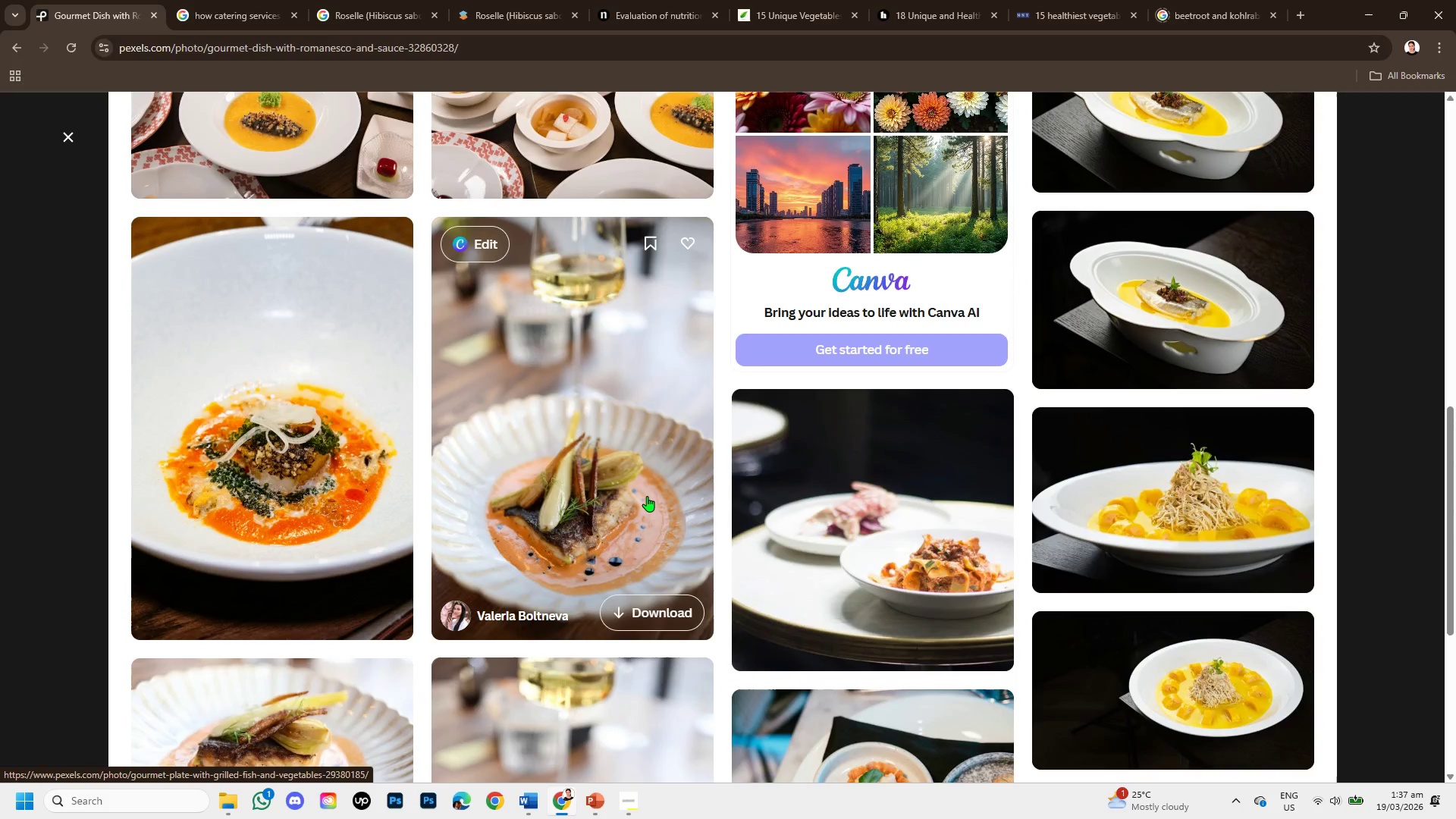 
right_click([647, 496])
 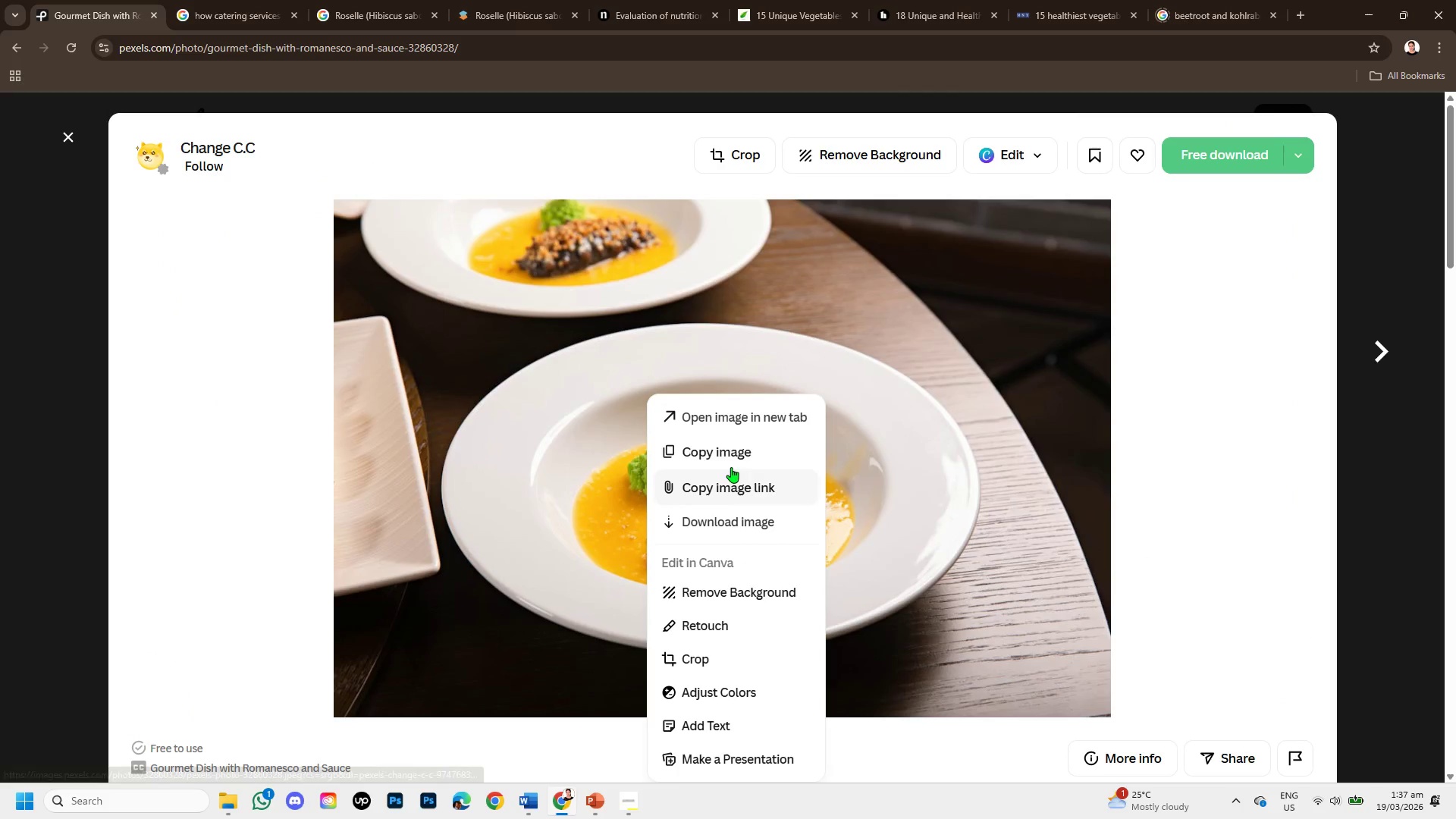 
scroll: coordinate [647, 496], scroll_direction: up, amount: 5.0
 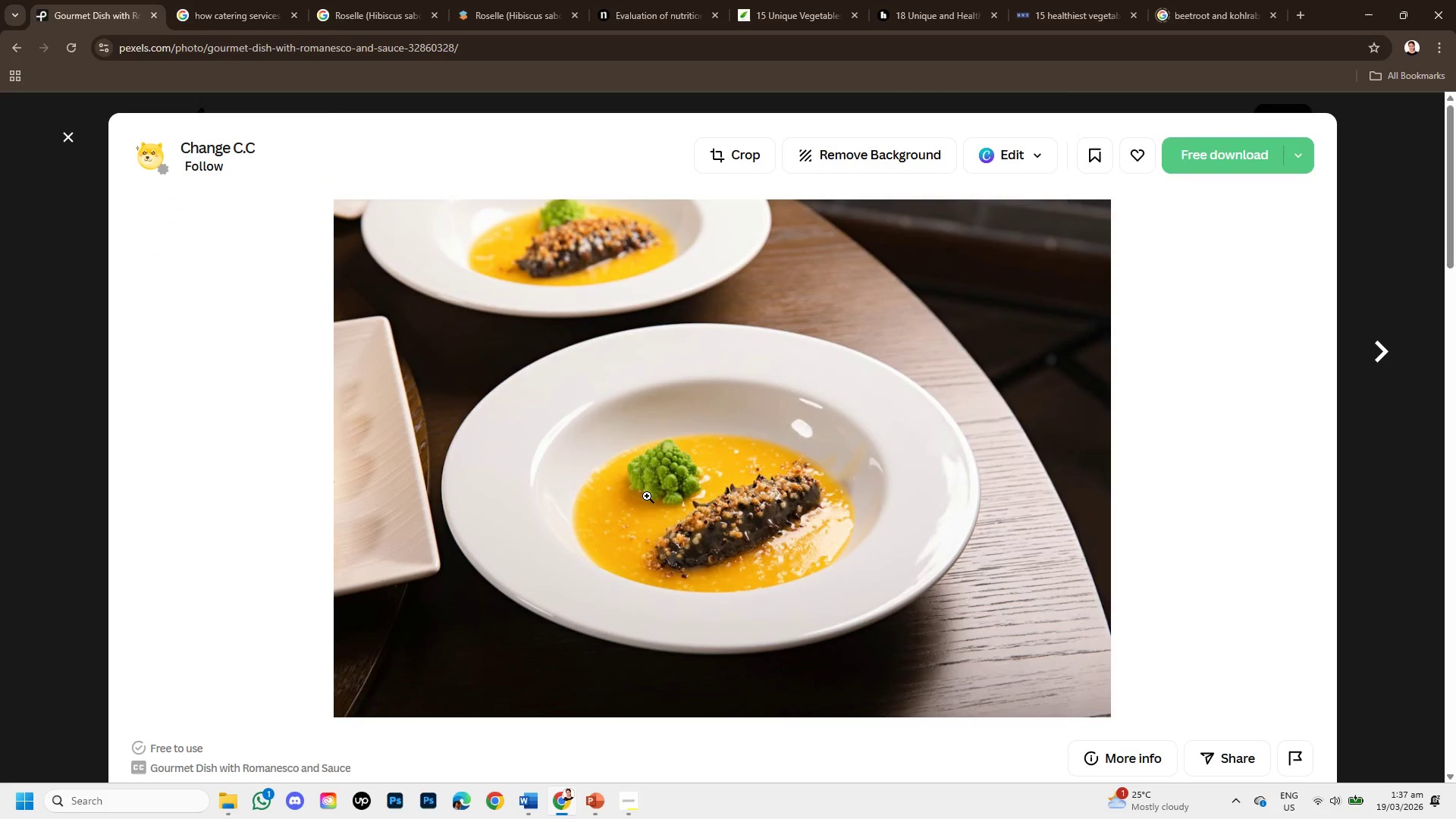 
left_click([733, 465])
 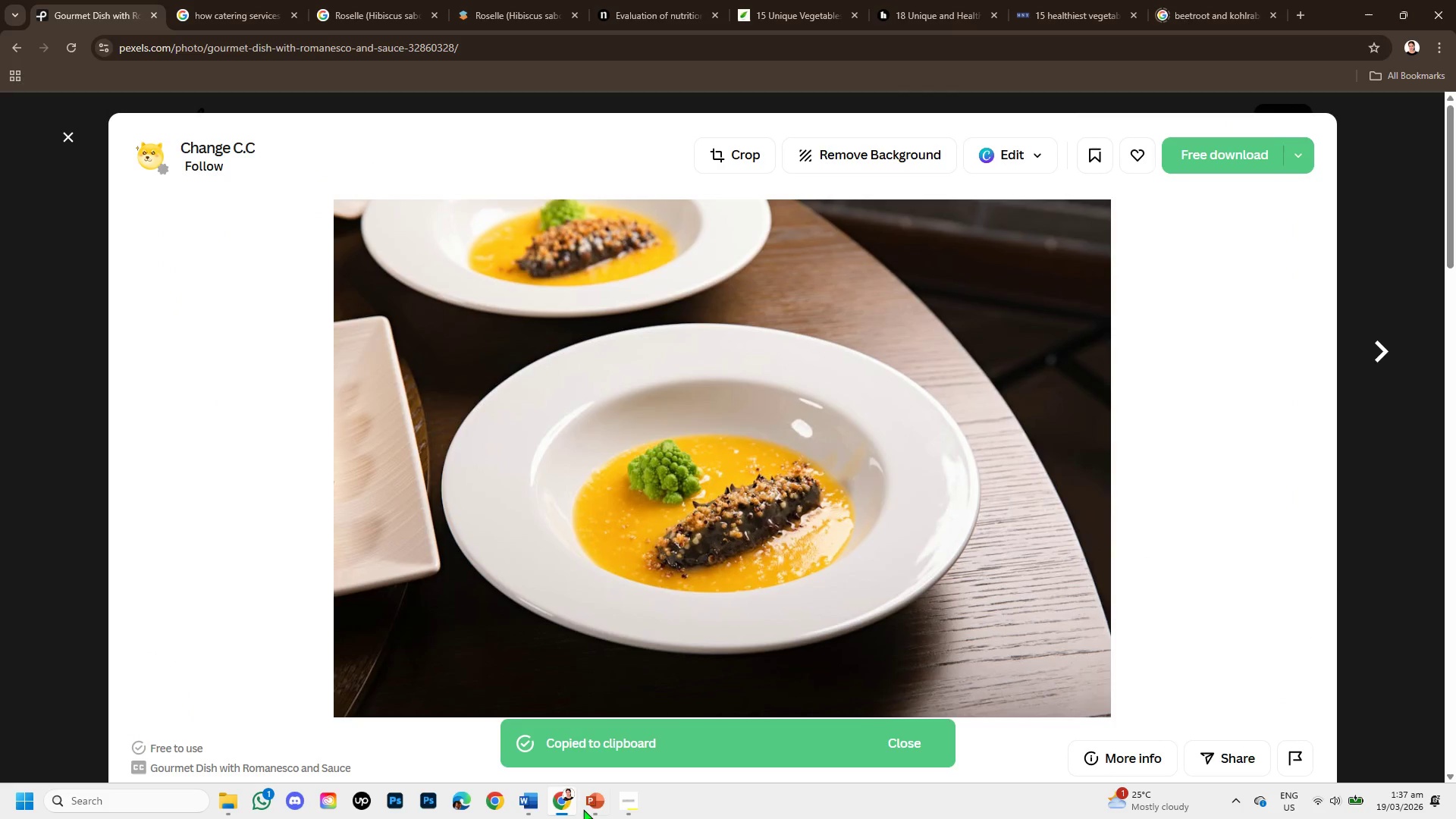 
left_click([586, 807])
 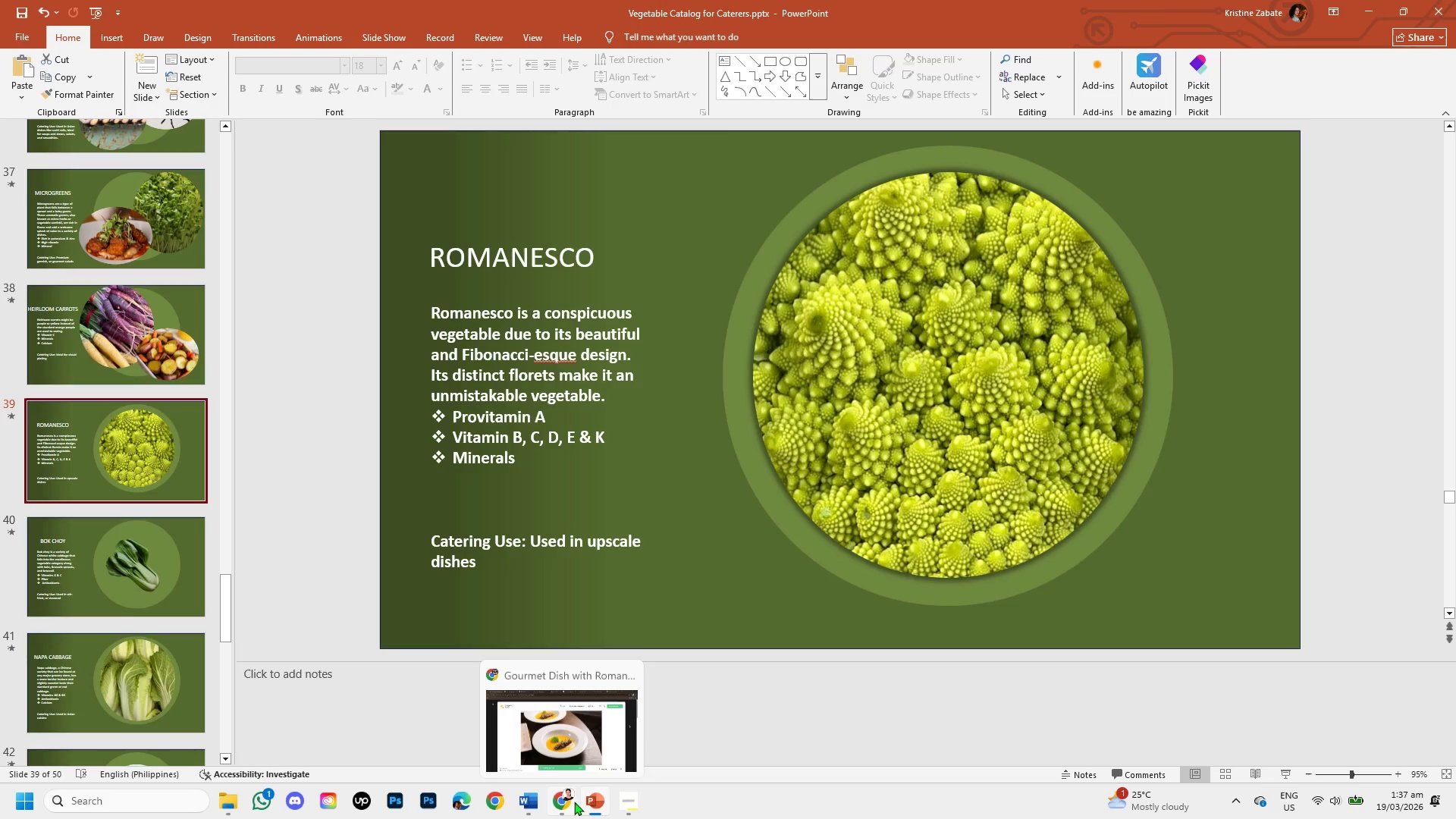 
key(Control+V)
 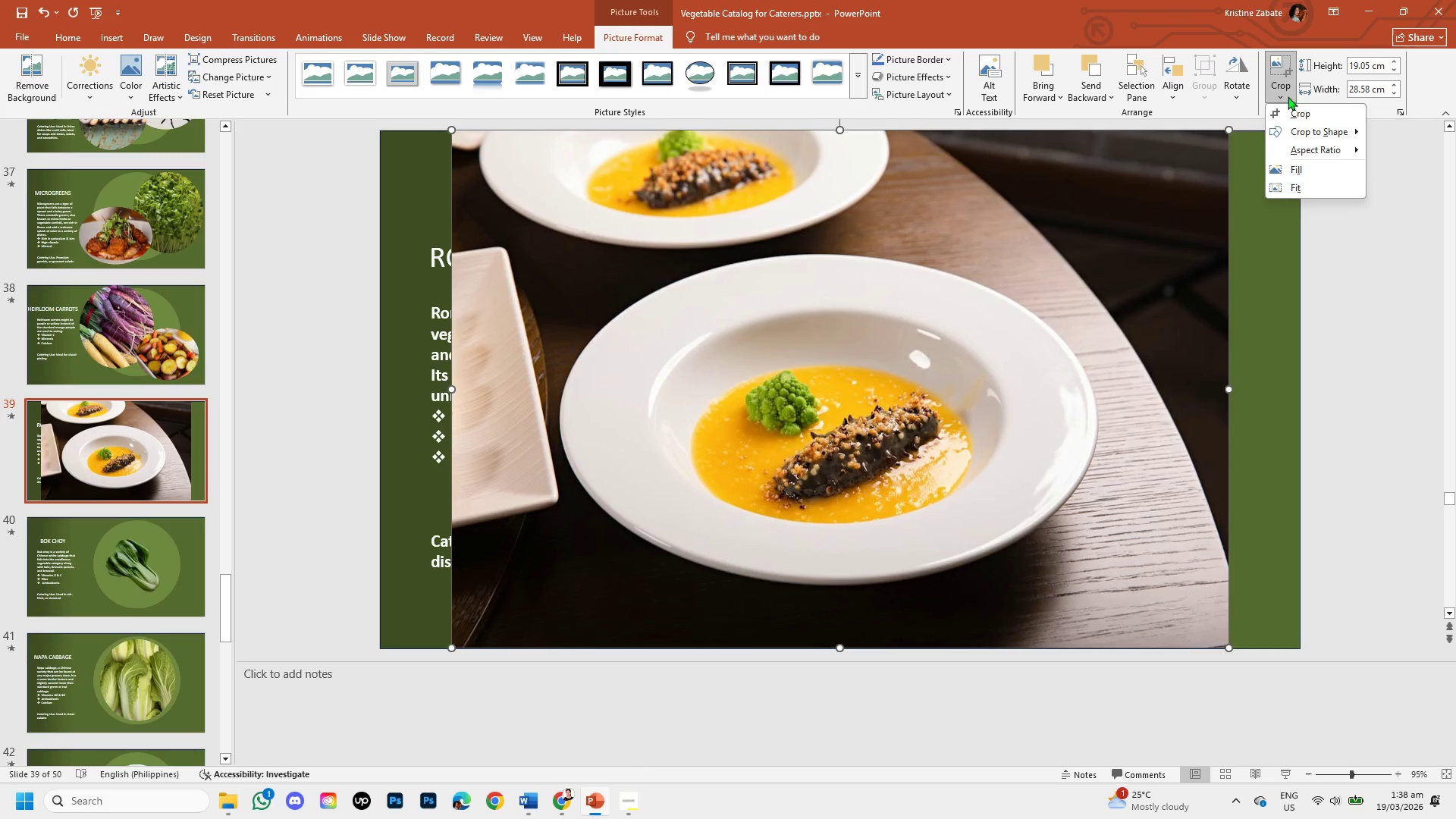 
left_click([1299, 136])
 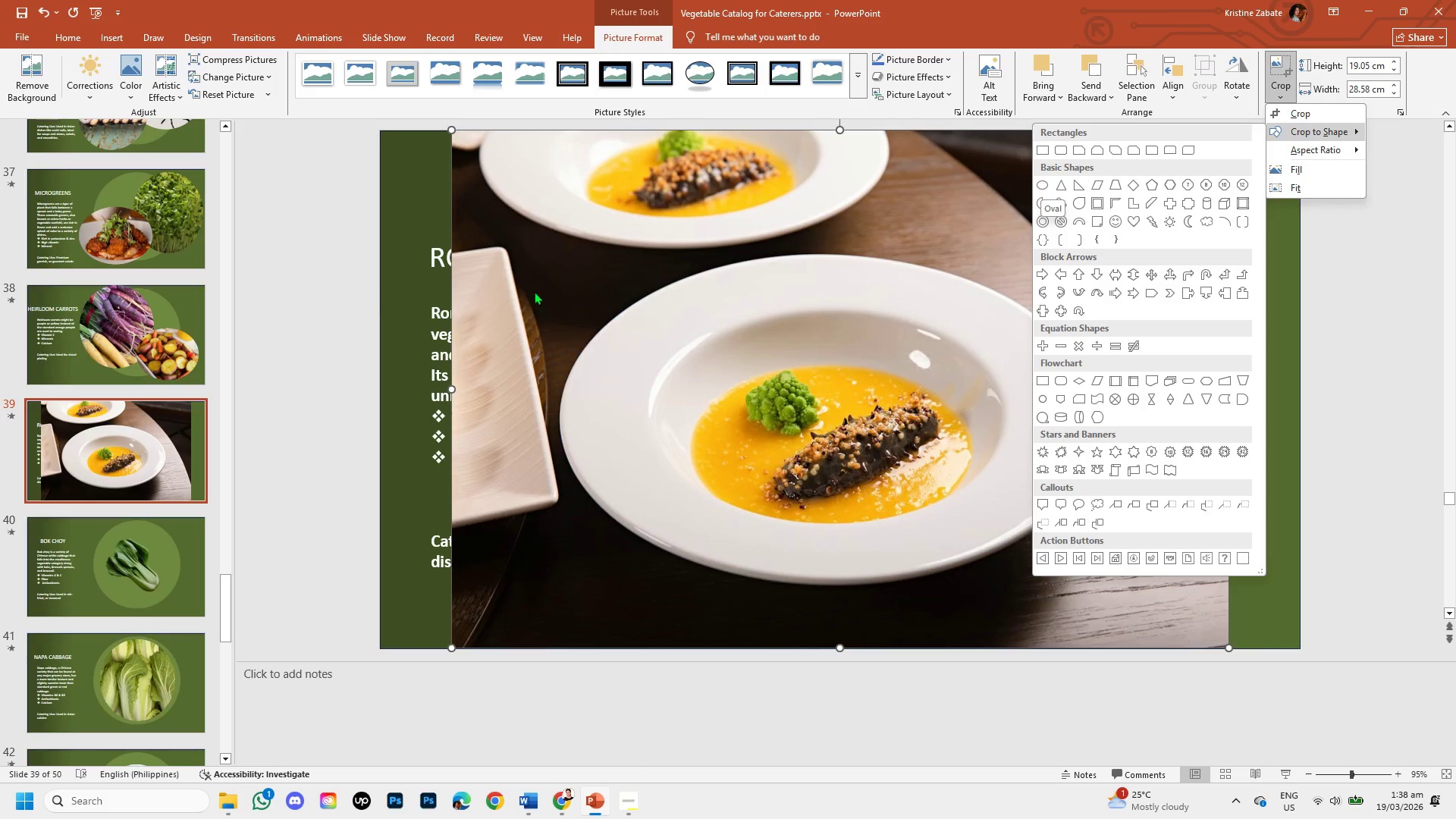 
left_click_drag(start_coordinate=[350, 243], to_coordinate=[342, 240])
 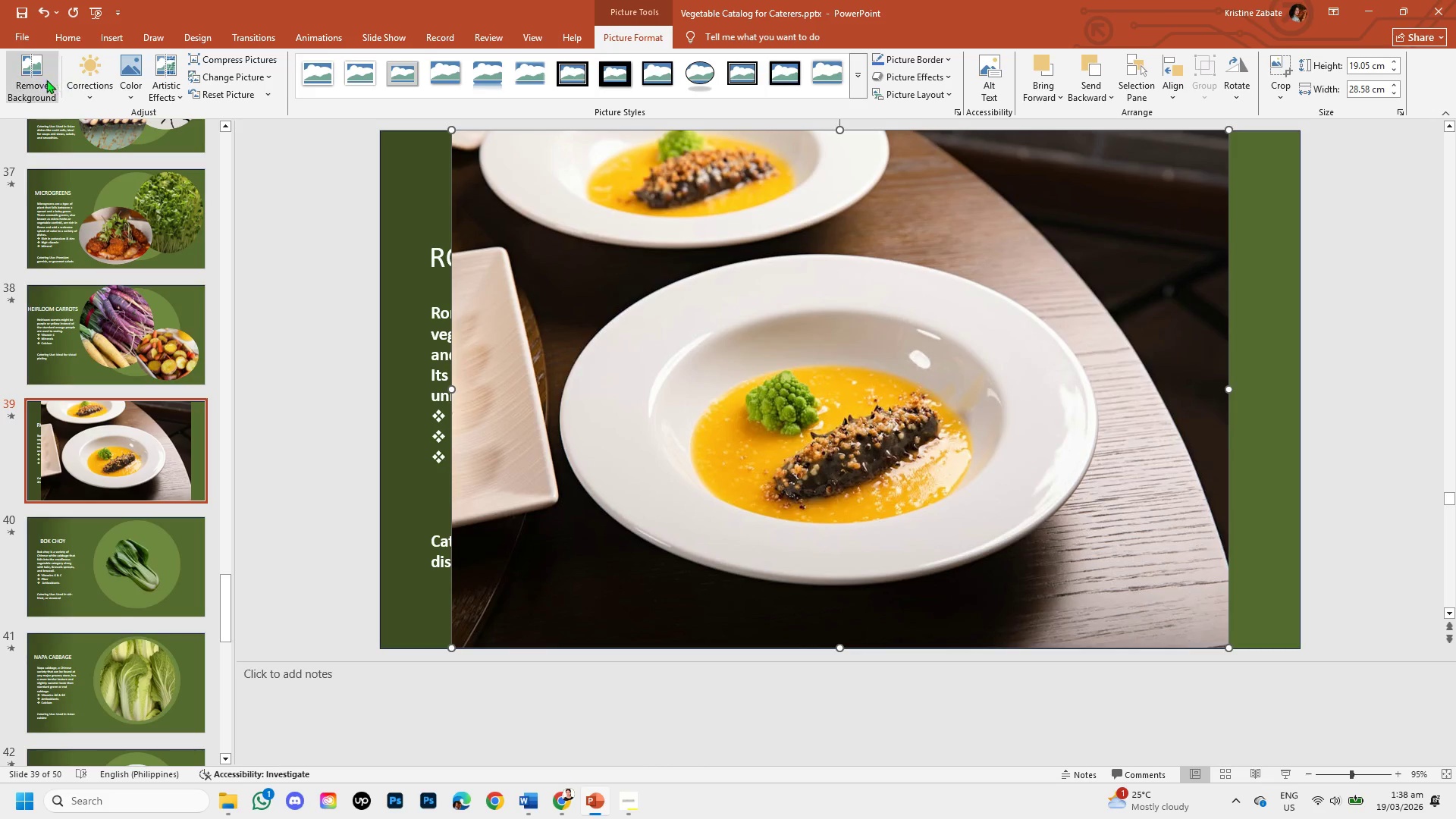 
left_click([41, 79])
 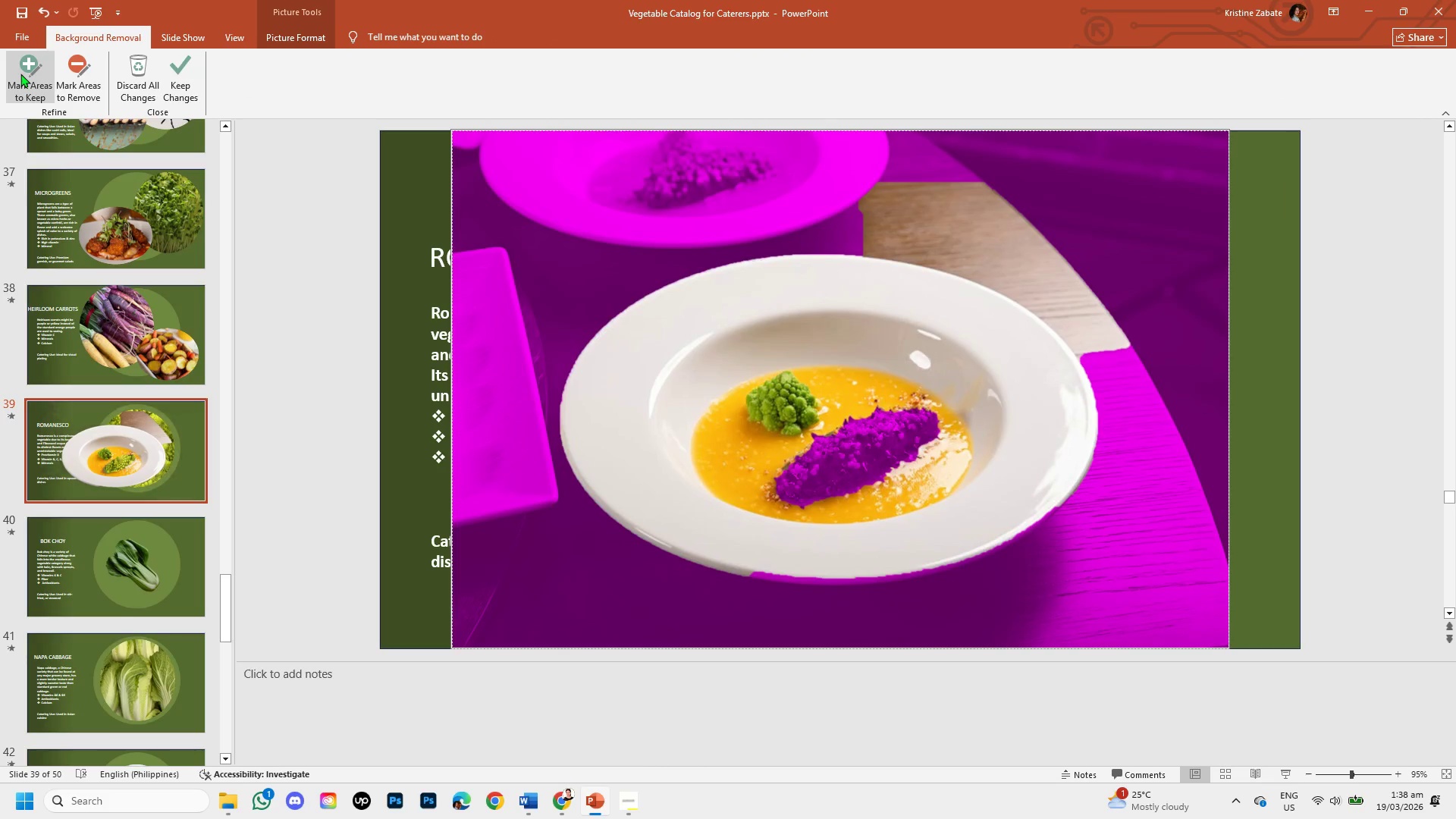 
left_click([20, 74])
 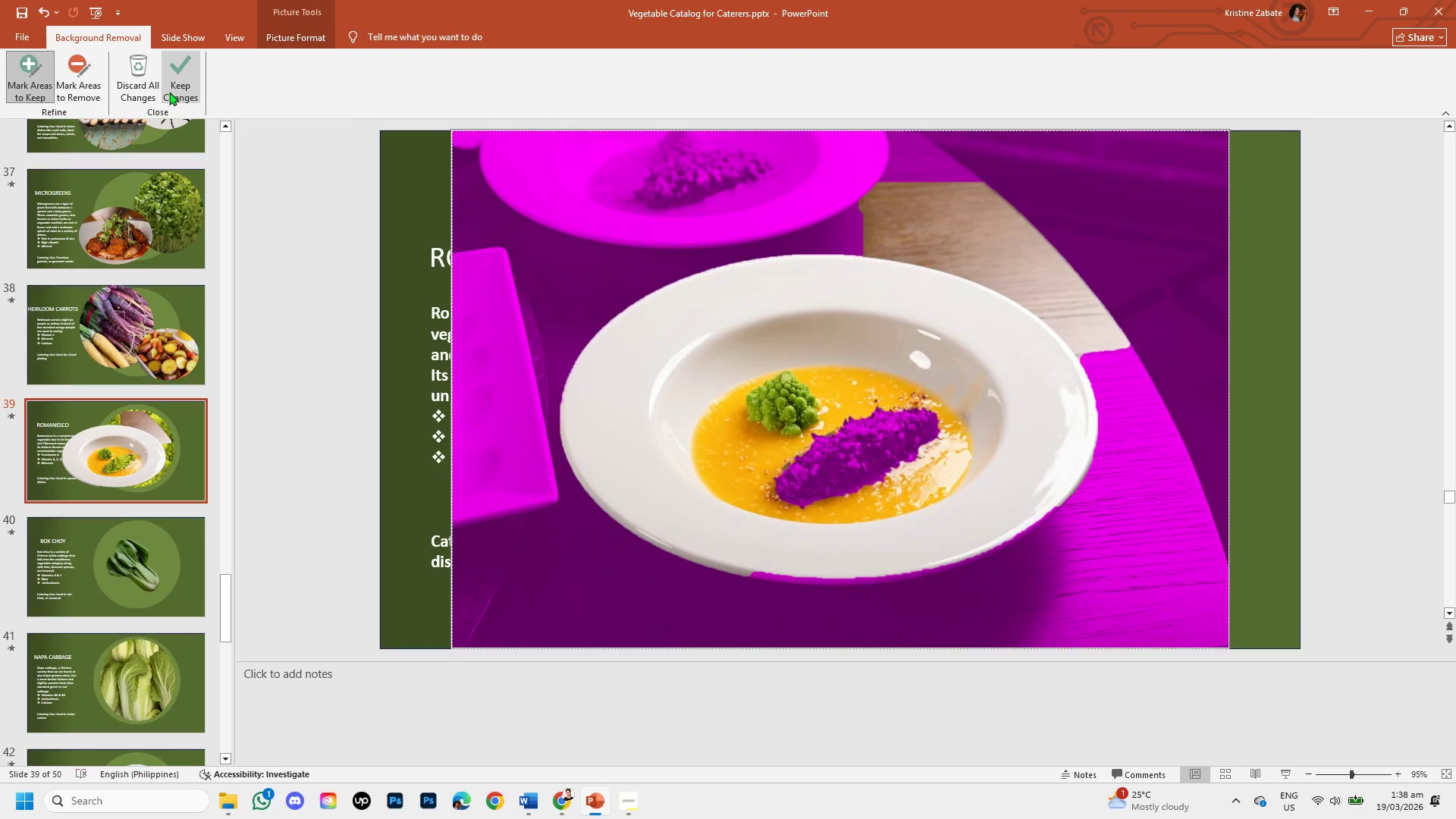 
left_click([185, 90])
 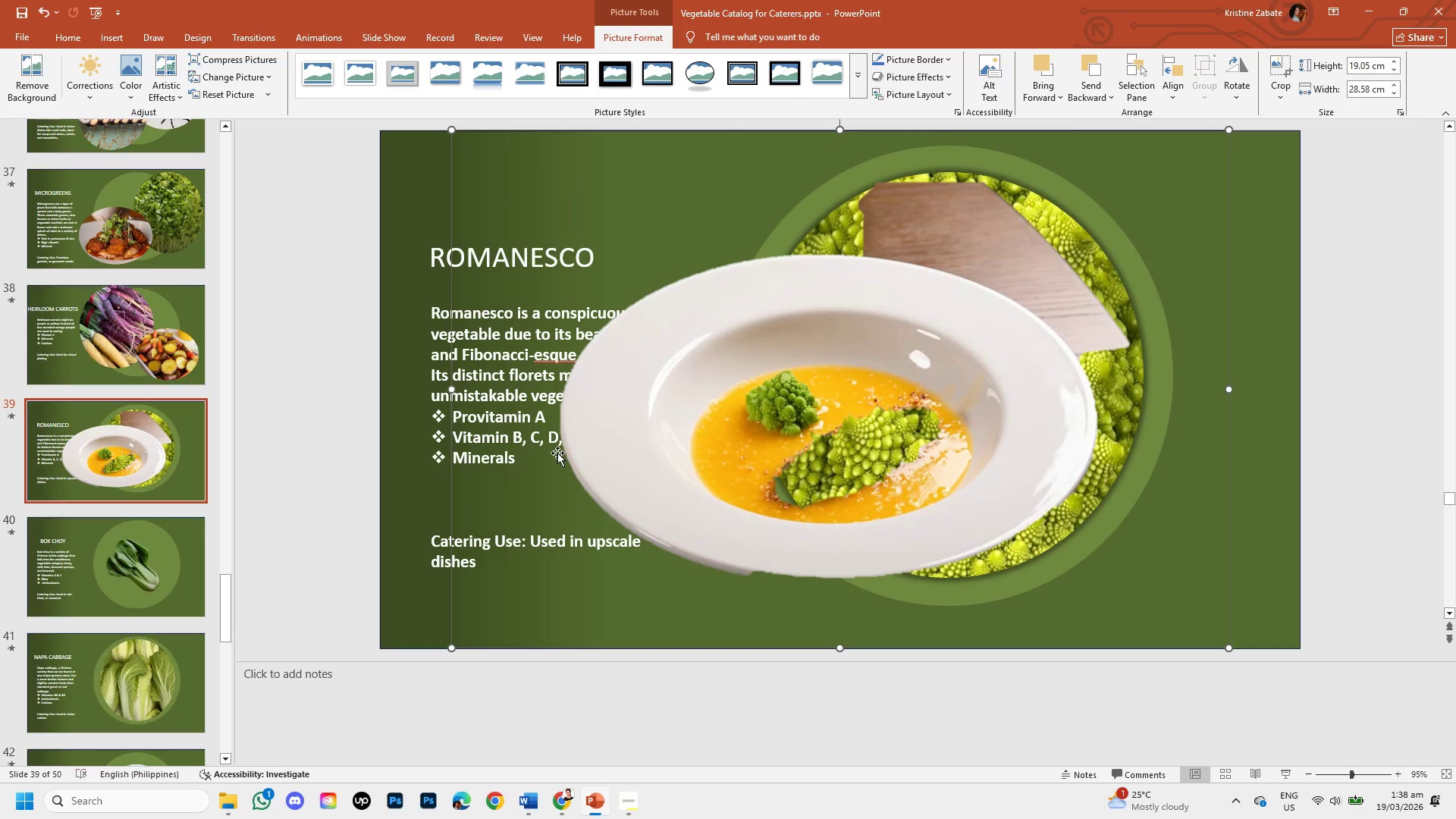 
double_click([673, 444])
 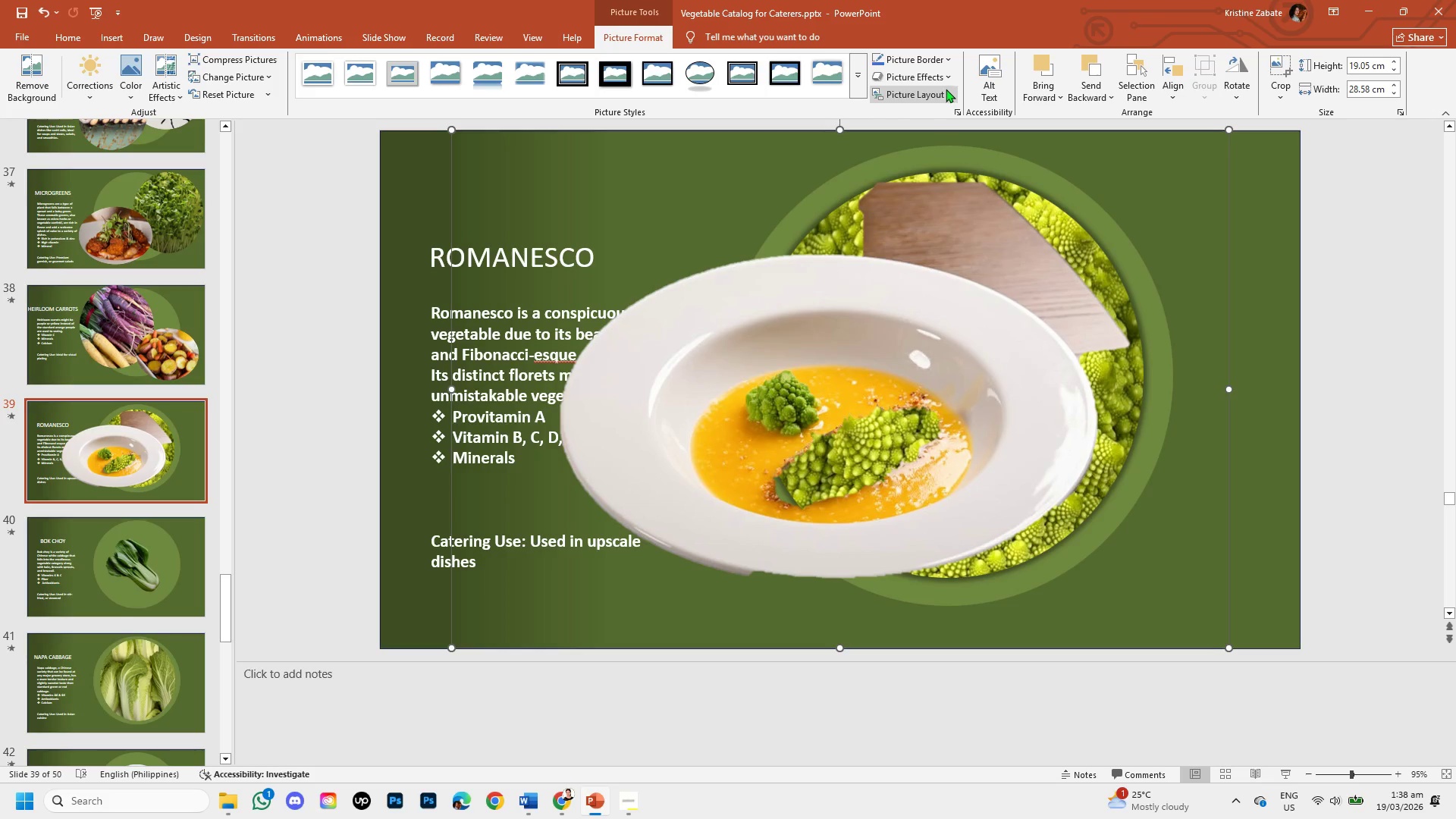 
left_click([946, 80])
 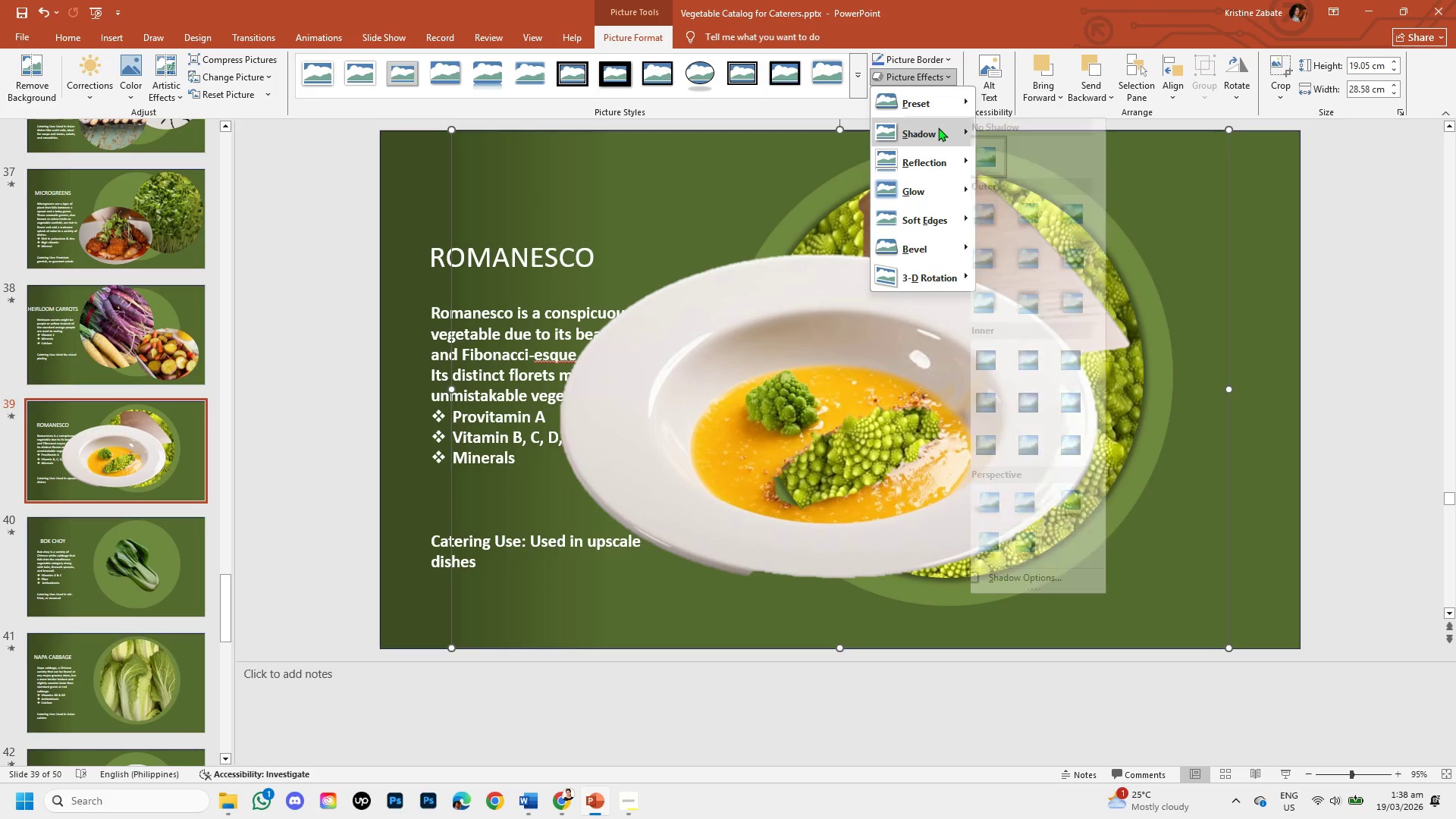 
left_click([938, 127])
 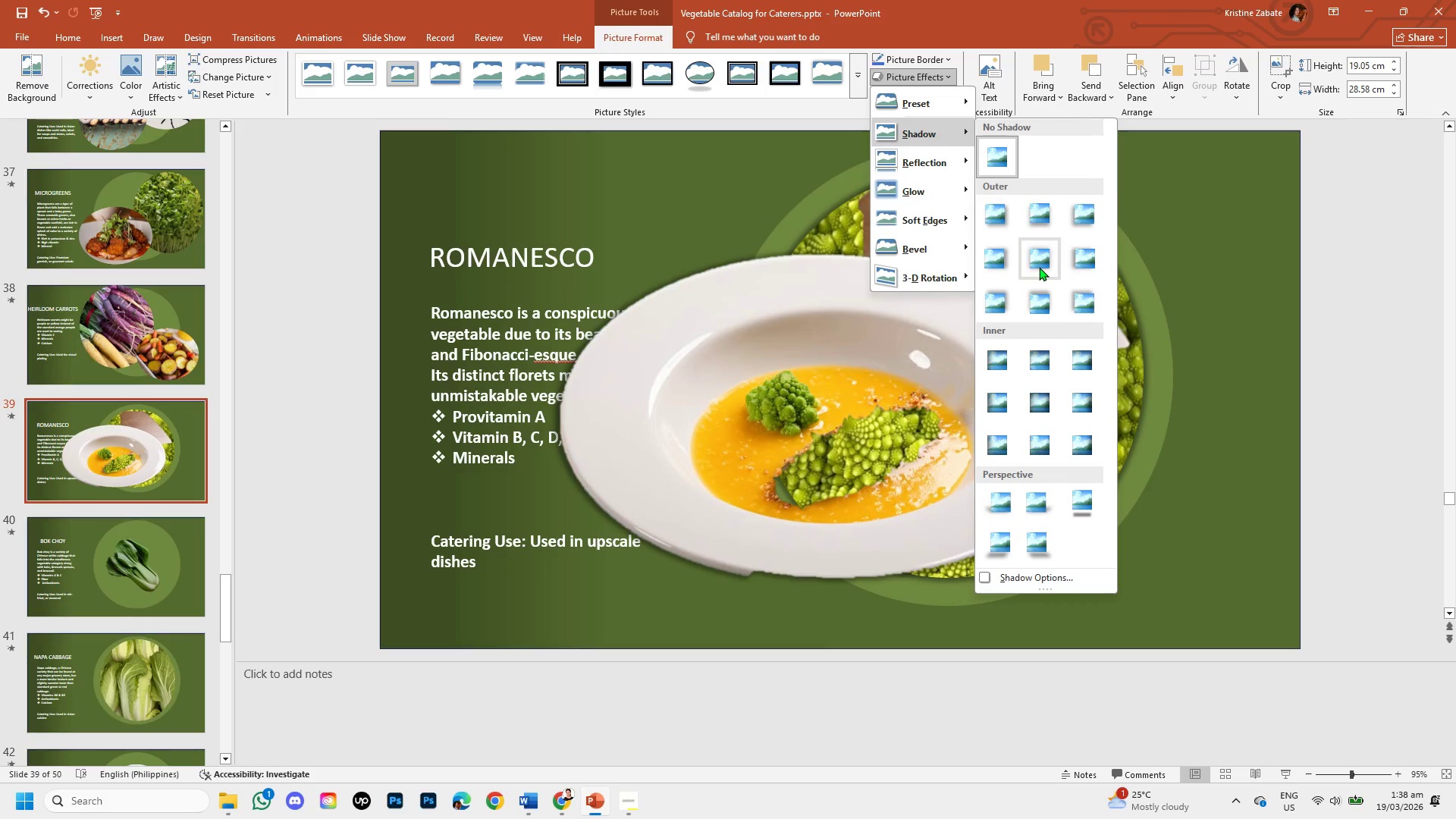 
left_click([1039, 267])
 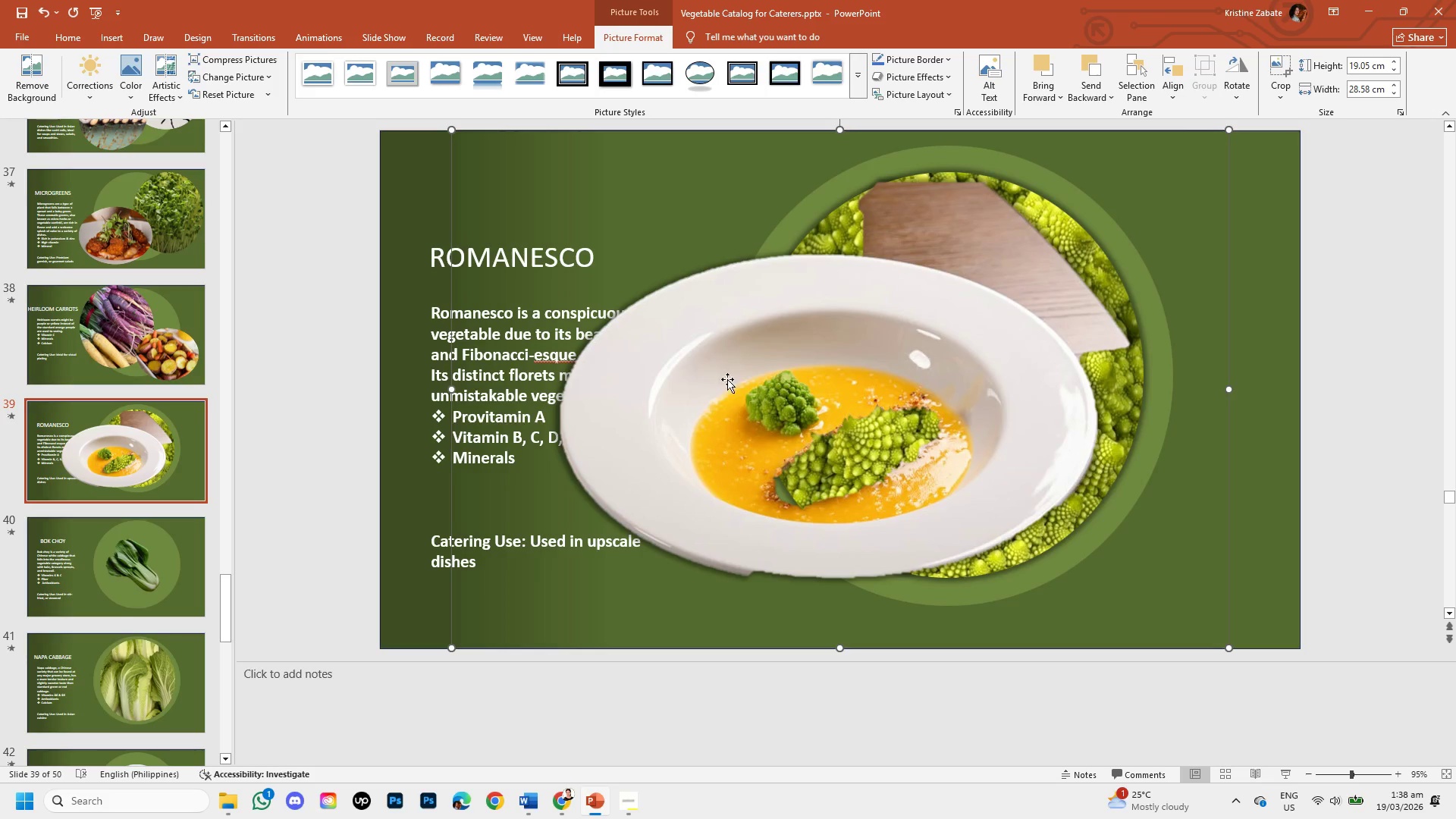 
double_click([730, 383])
 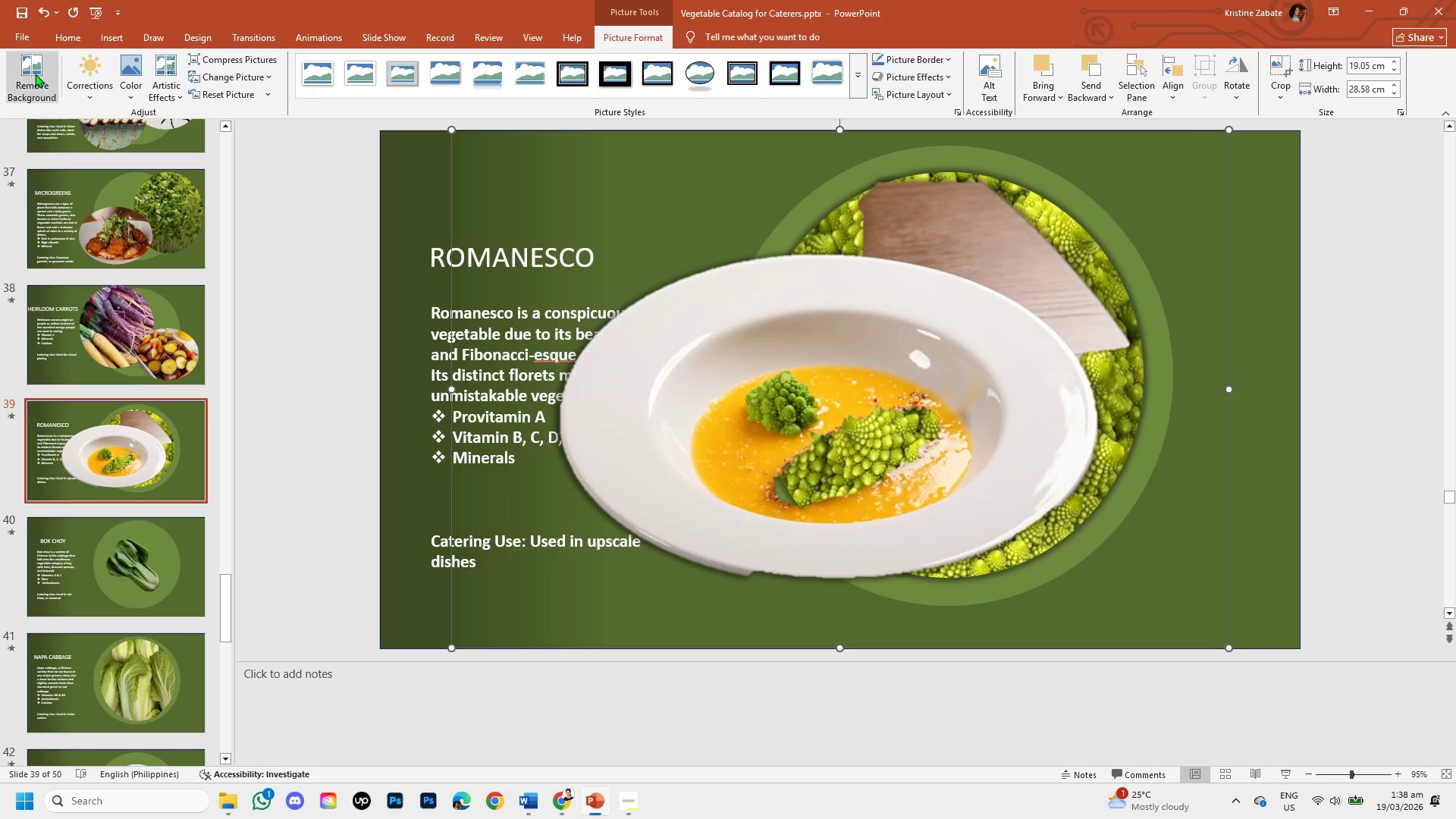 
left_click([23, 71])
 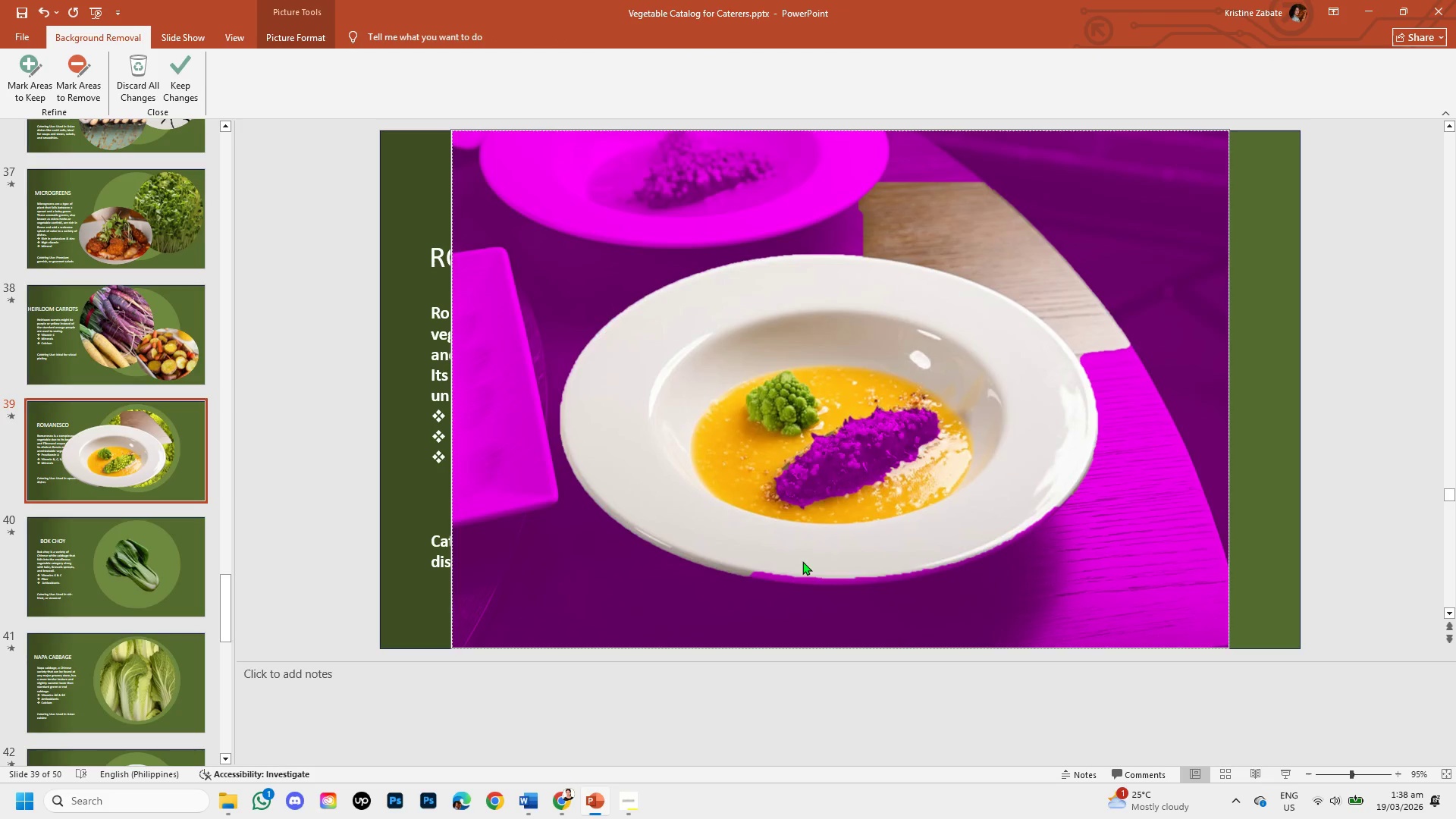 
left_click_drag(start_coordinate=[740, 570], to_coordinate=[772, 585])
 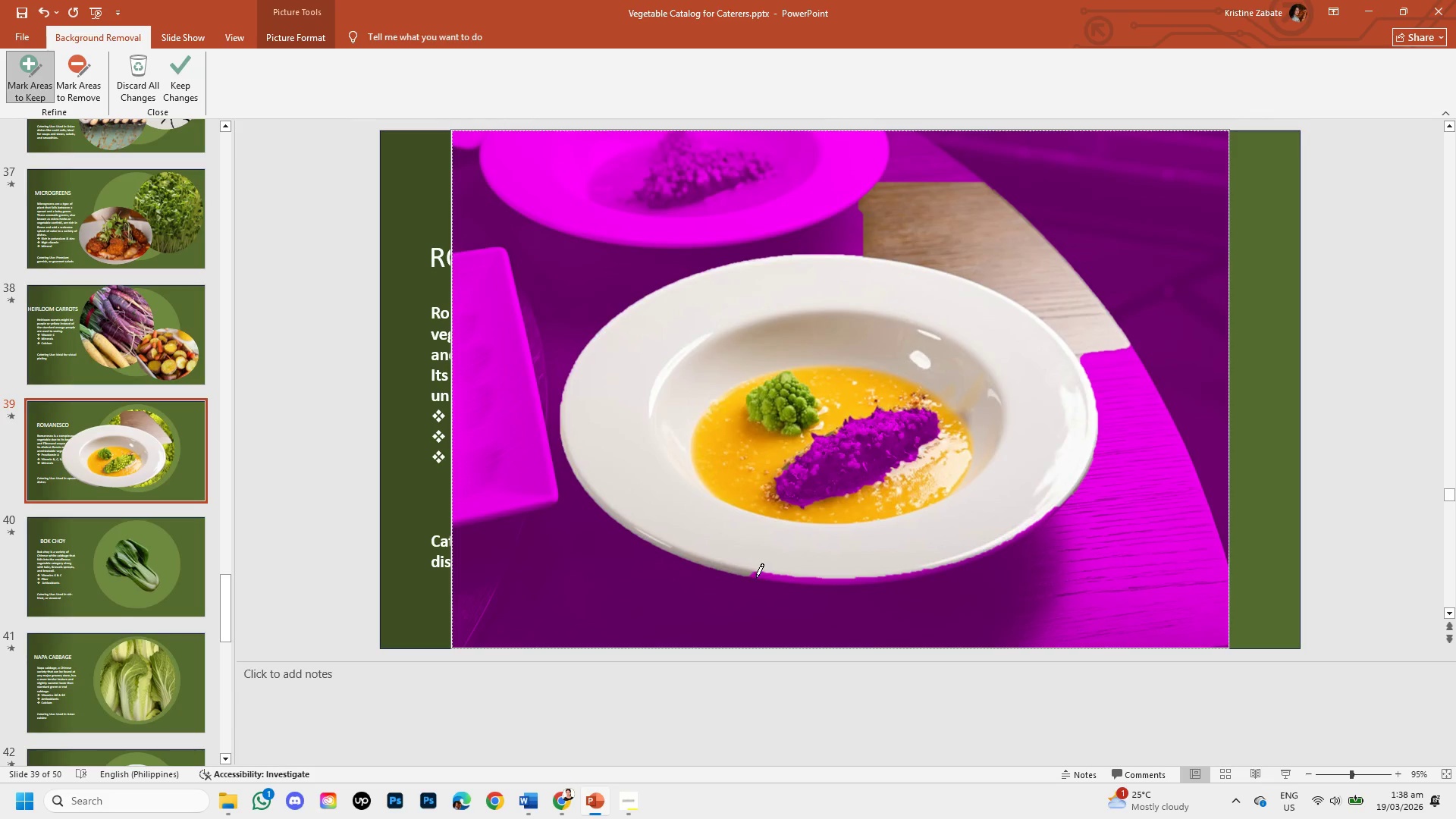 
left_click_drag(start_coordinate=[744, 579], to_coordinate=[713, 557])
 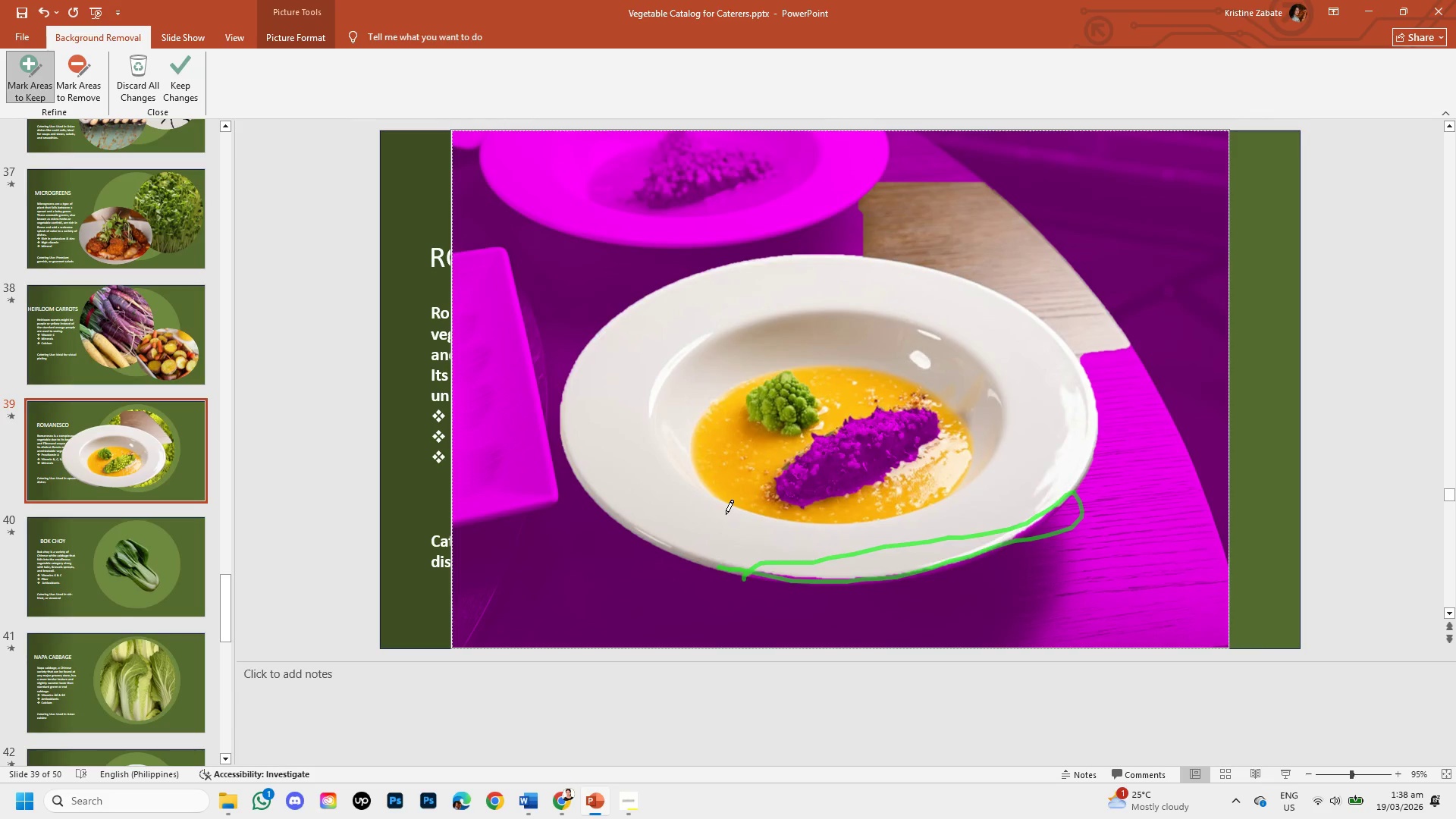 
key(Control+Z)
 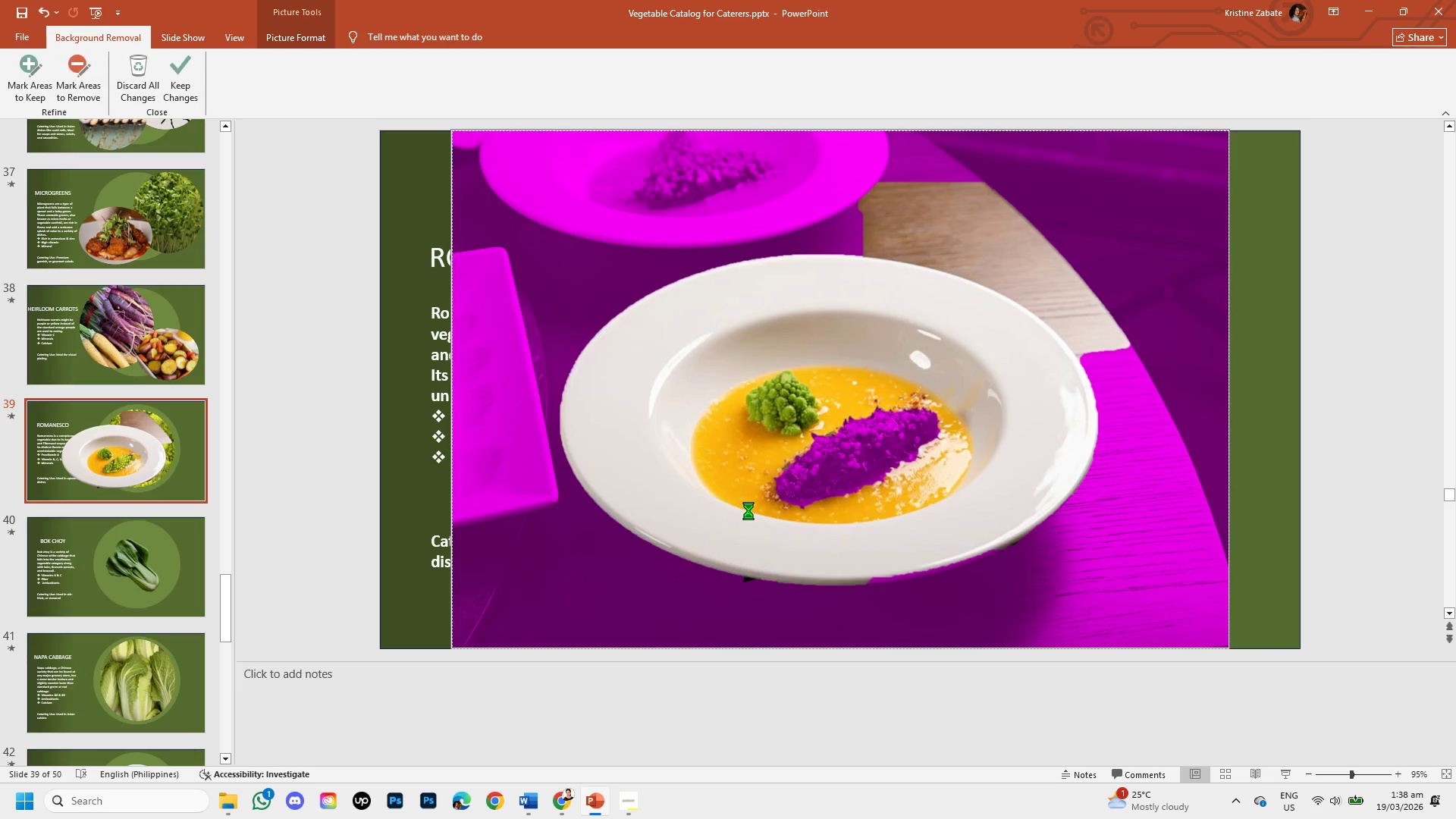 
key(Control+Z)
 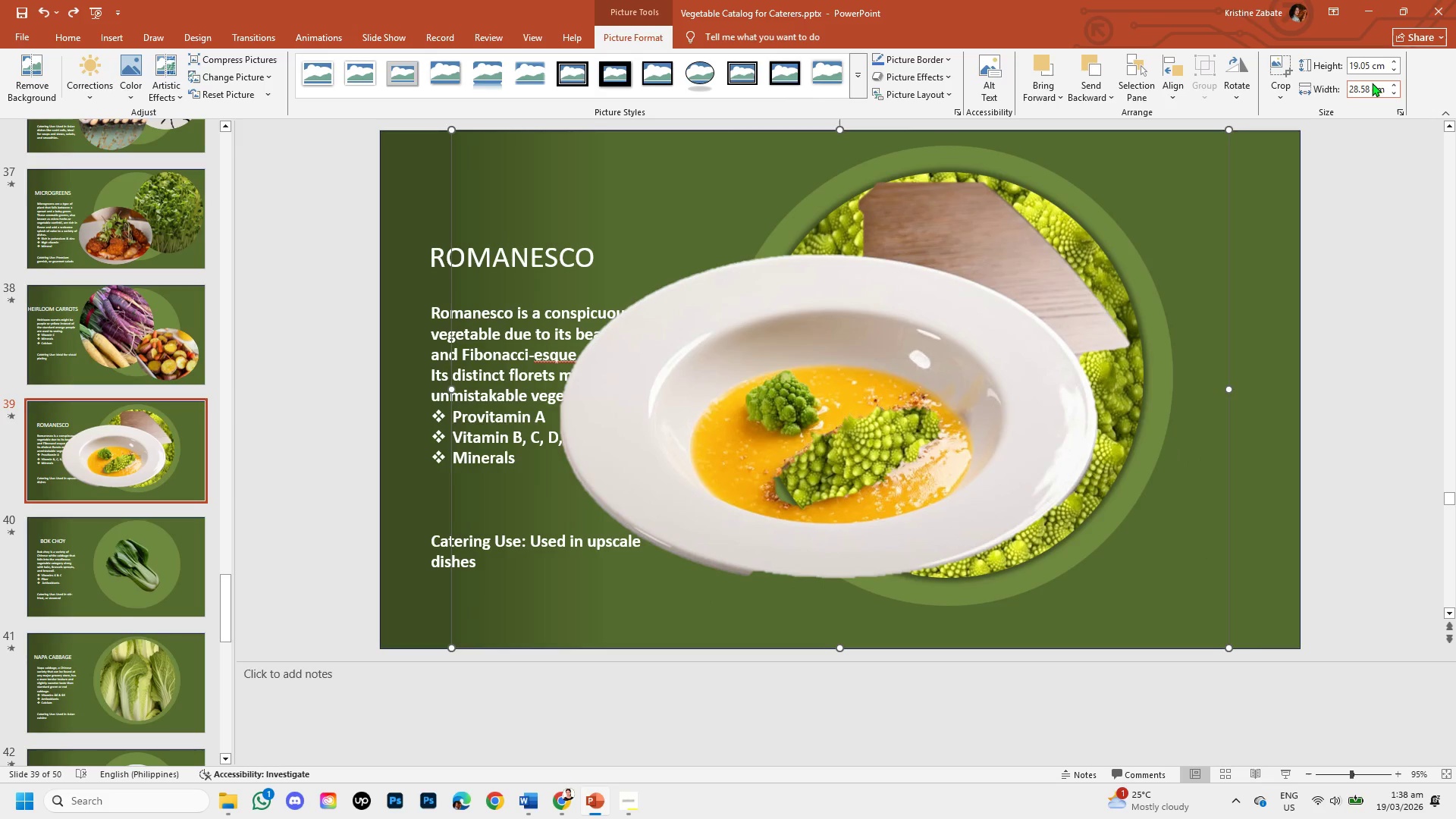 
key(Control+Z)
 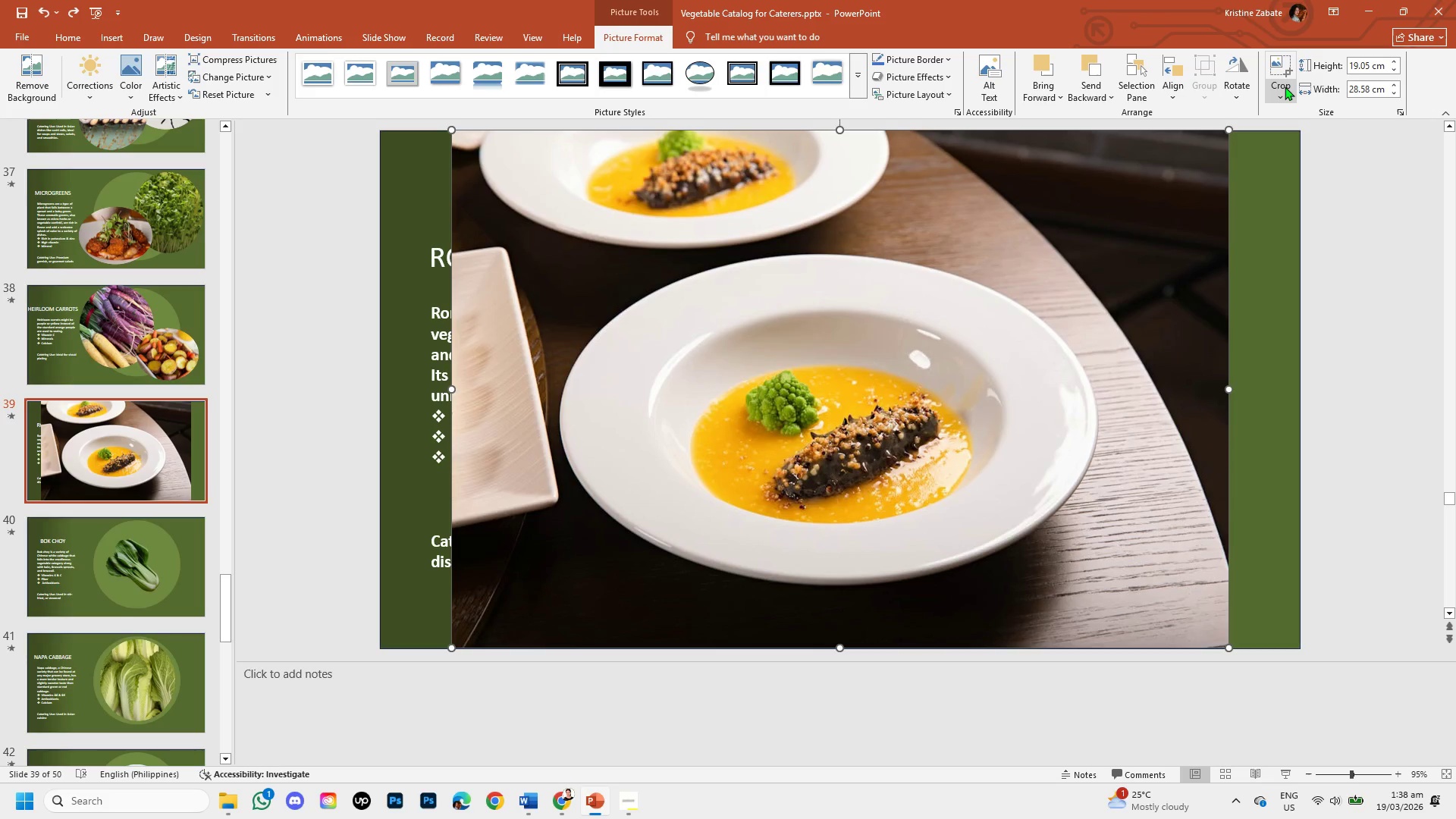 
left_click([1285, 86])
 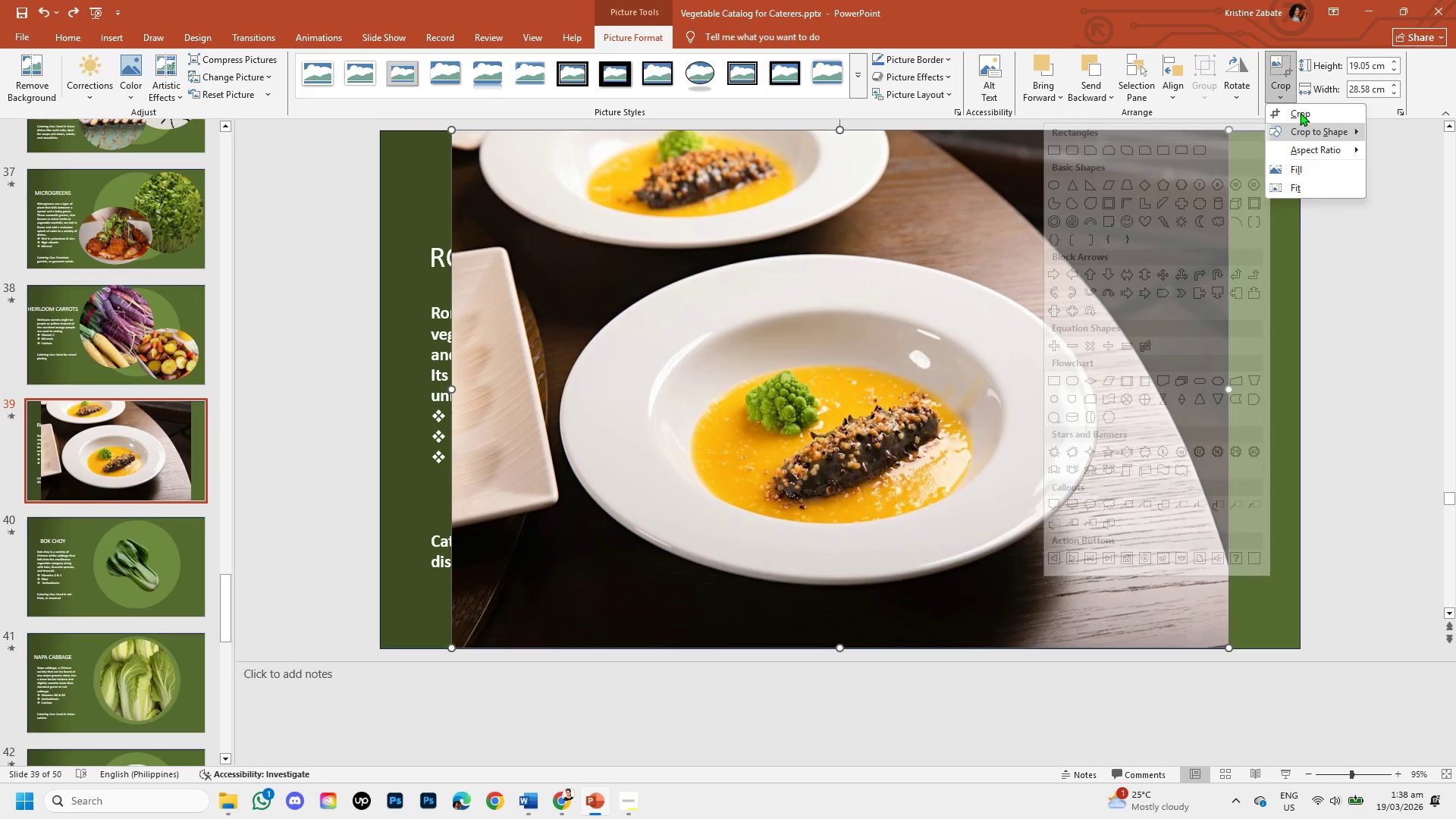 
left_click([1300, 112])
 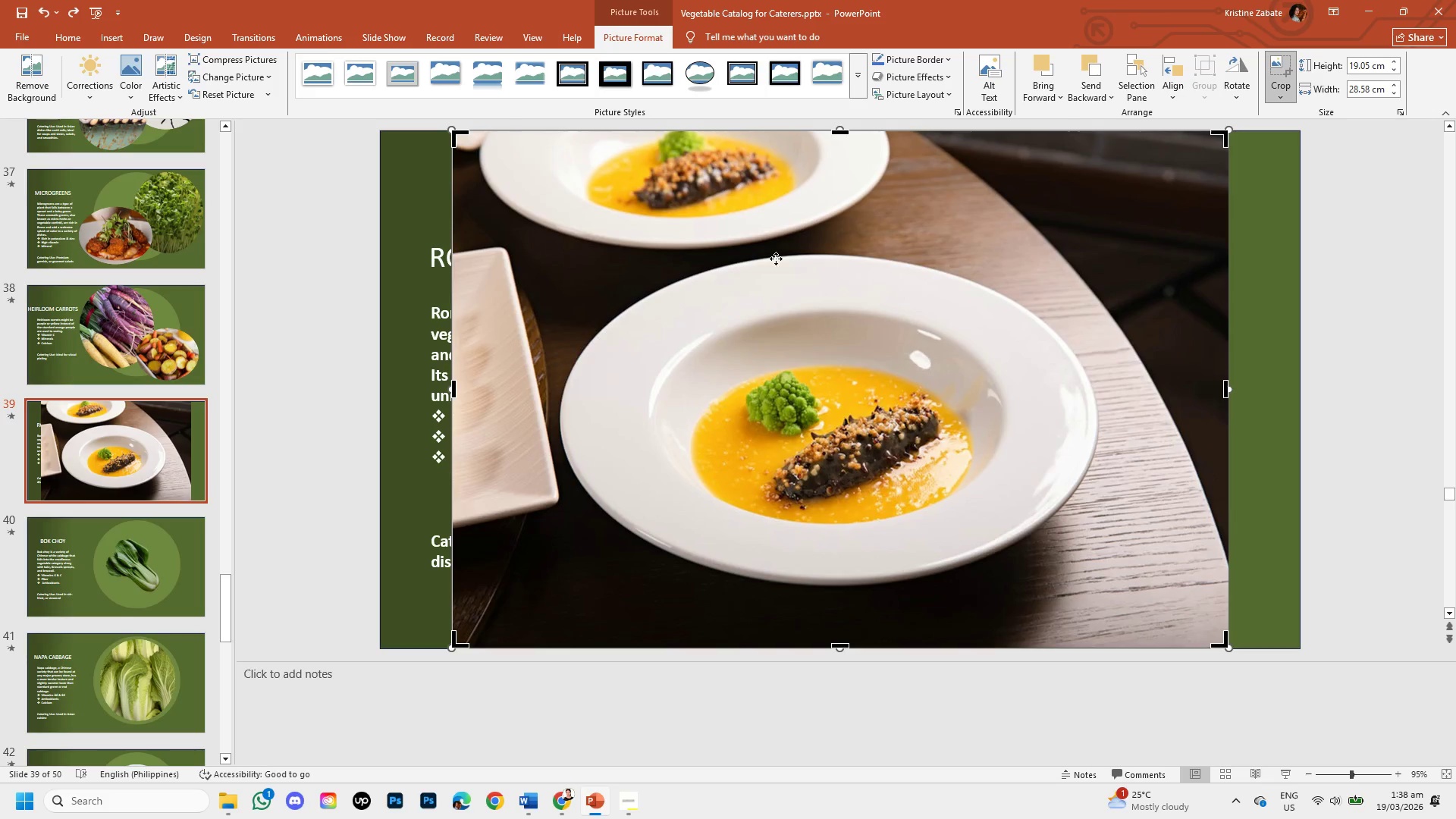 
right_click([773, 257])
 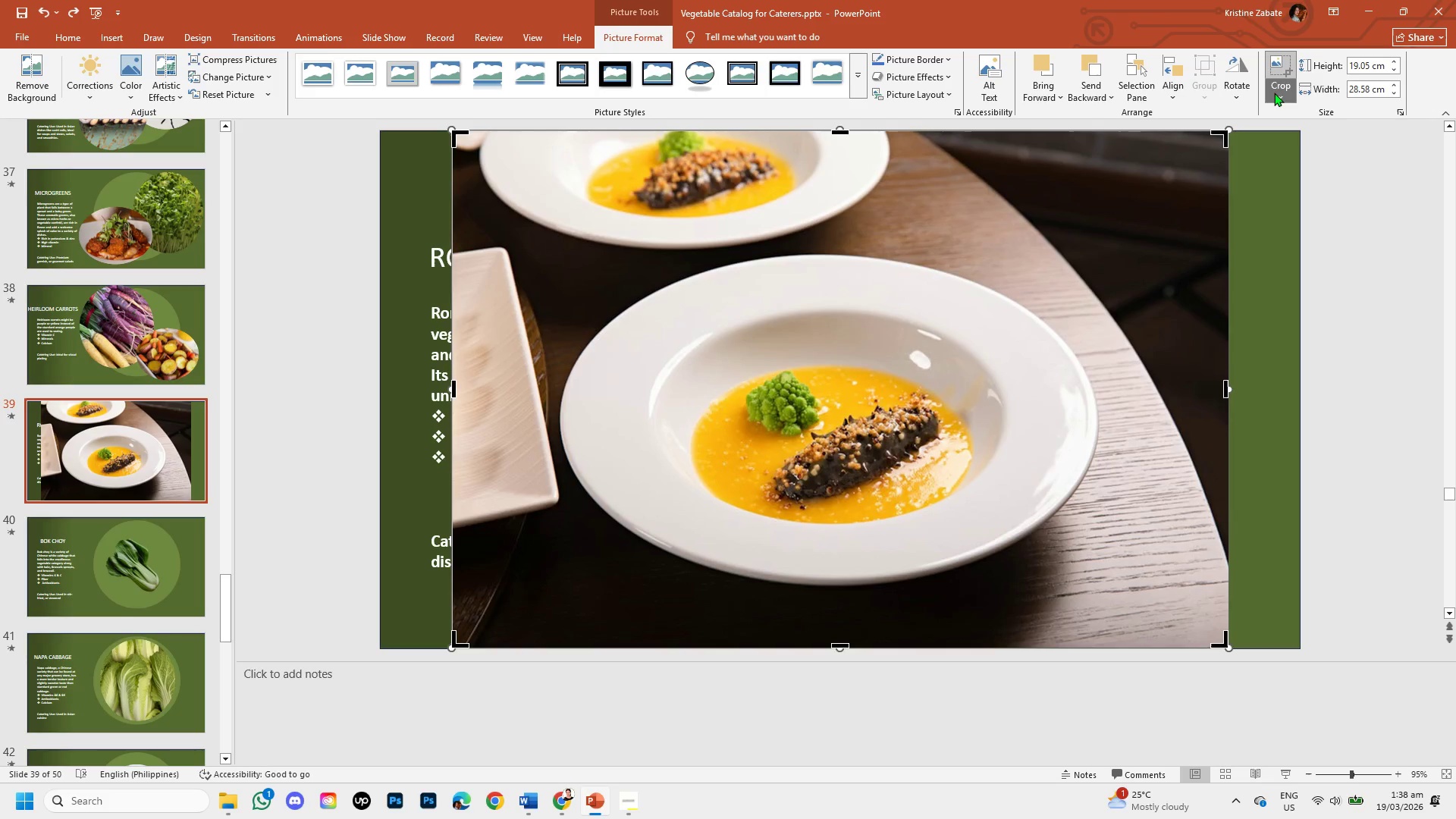 
left_click([1274, 93])
 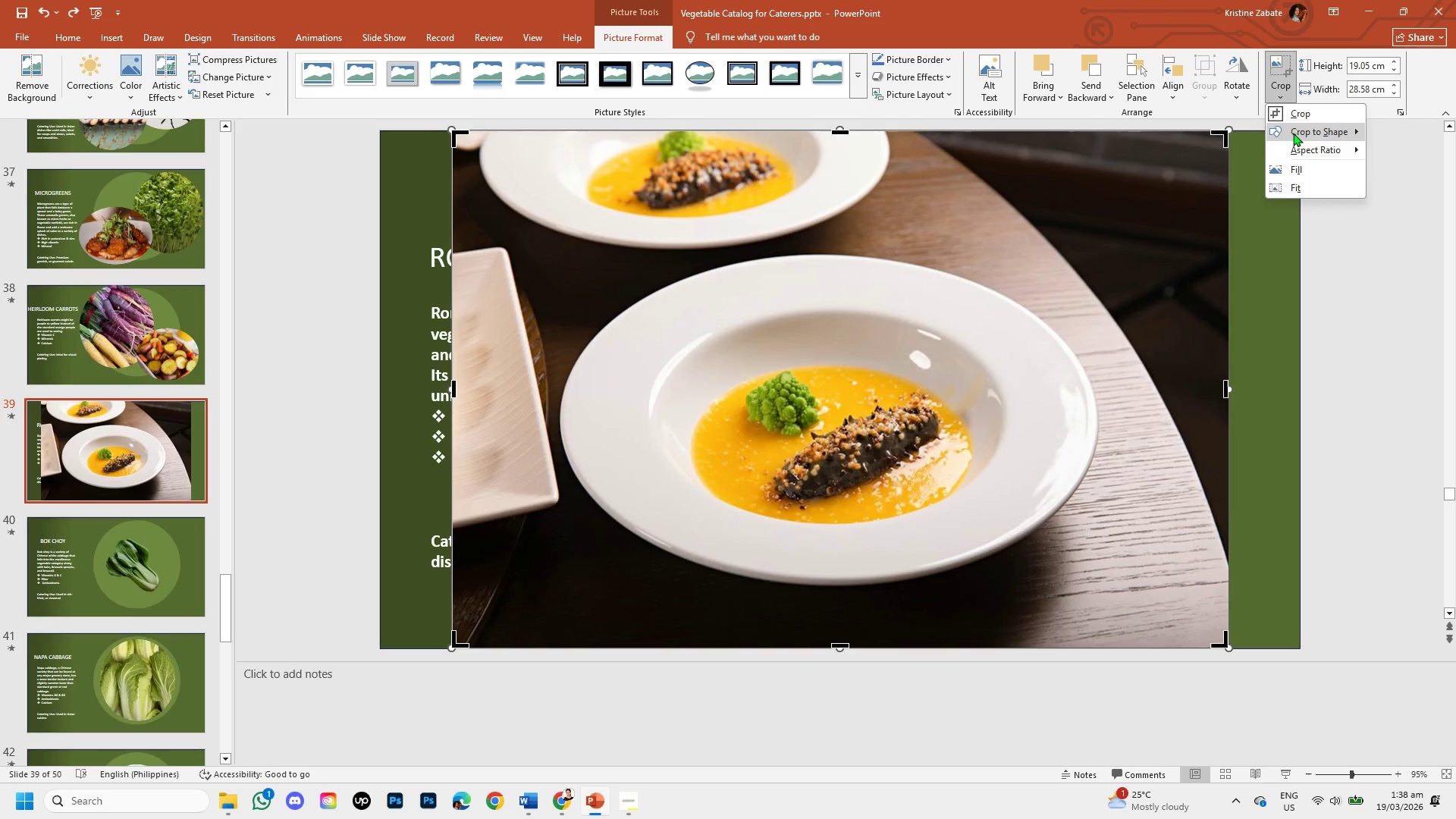 
left_click([1293, 133])
 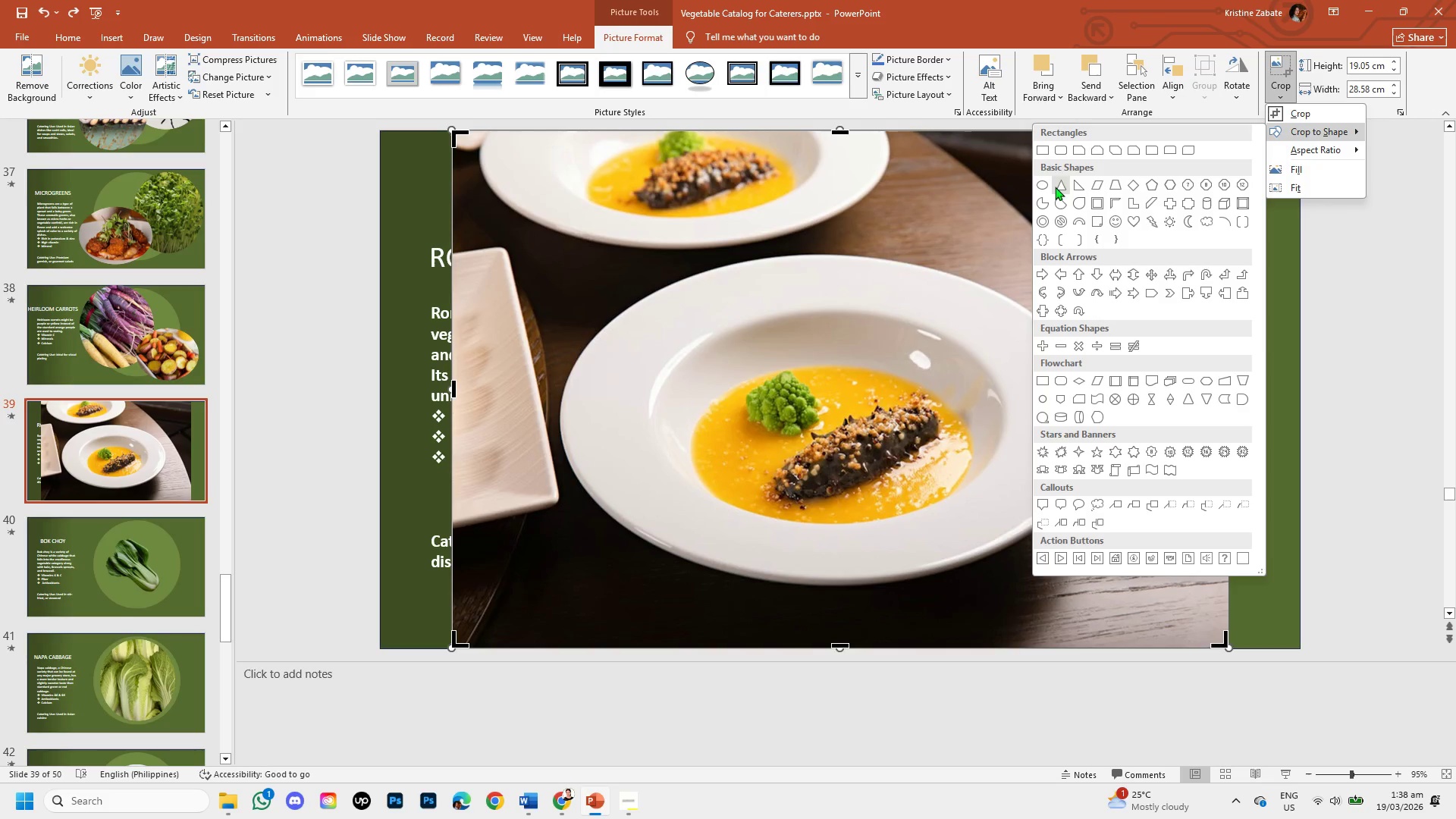 
left_click([1050, 186])
 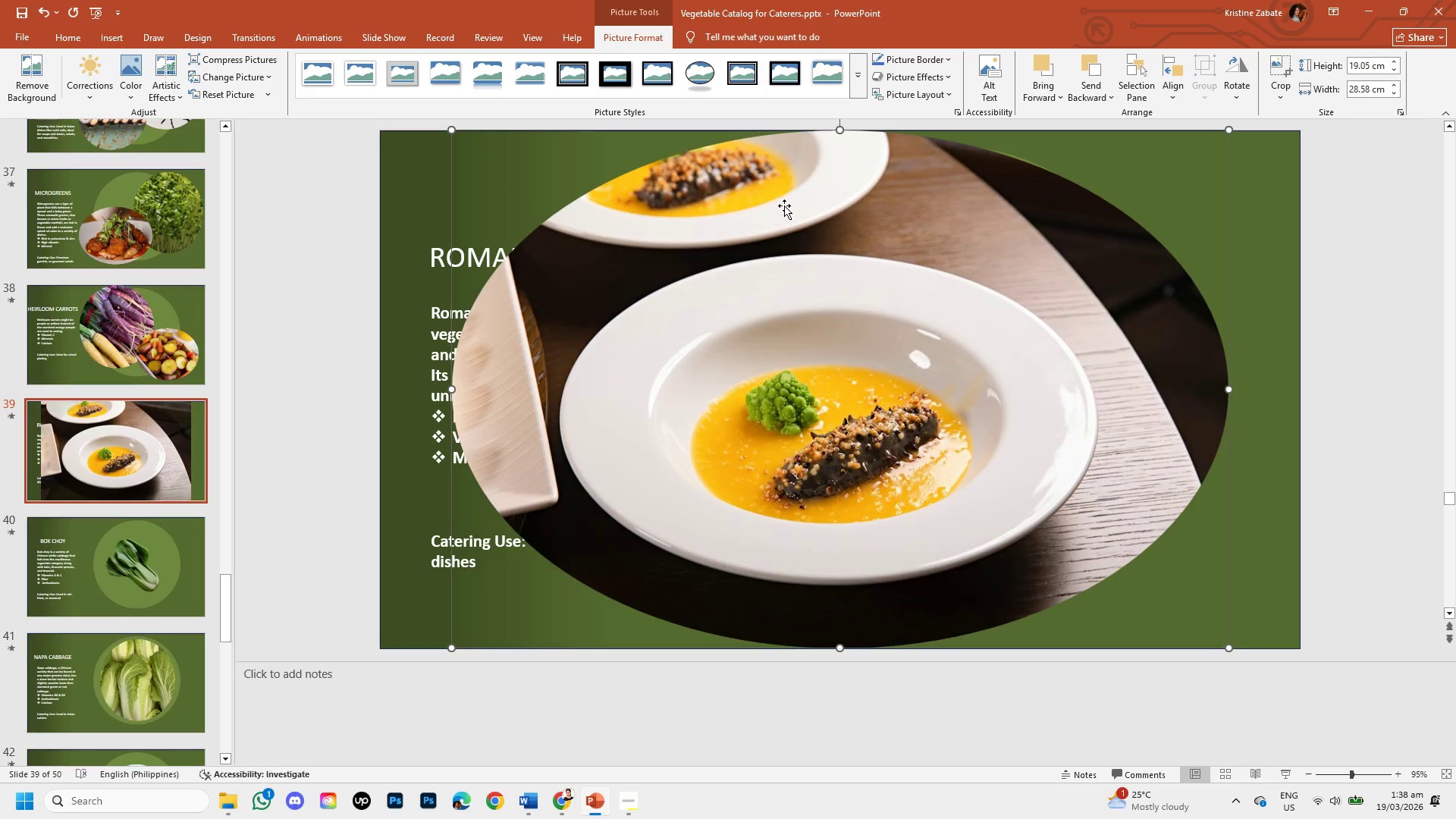 
right_click([784, 206])
 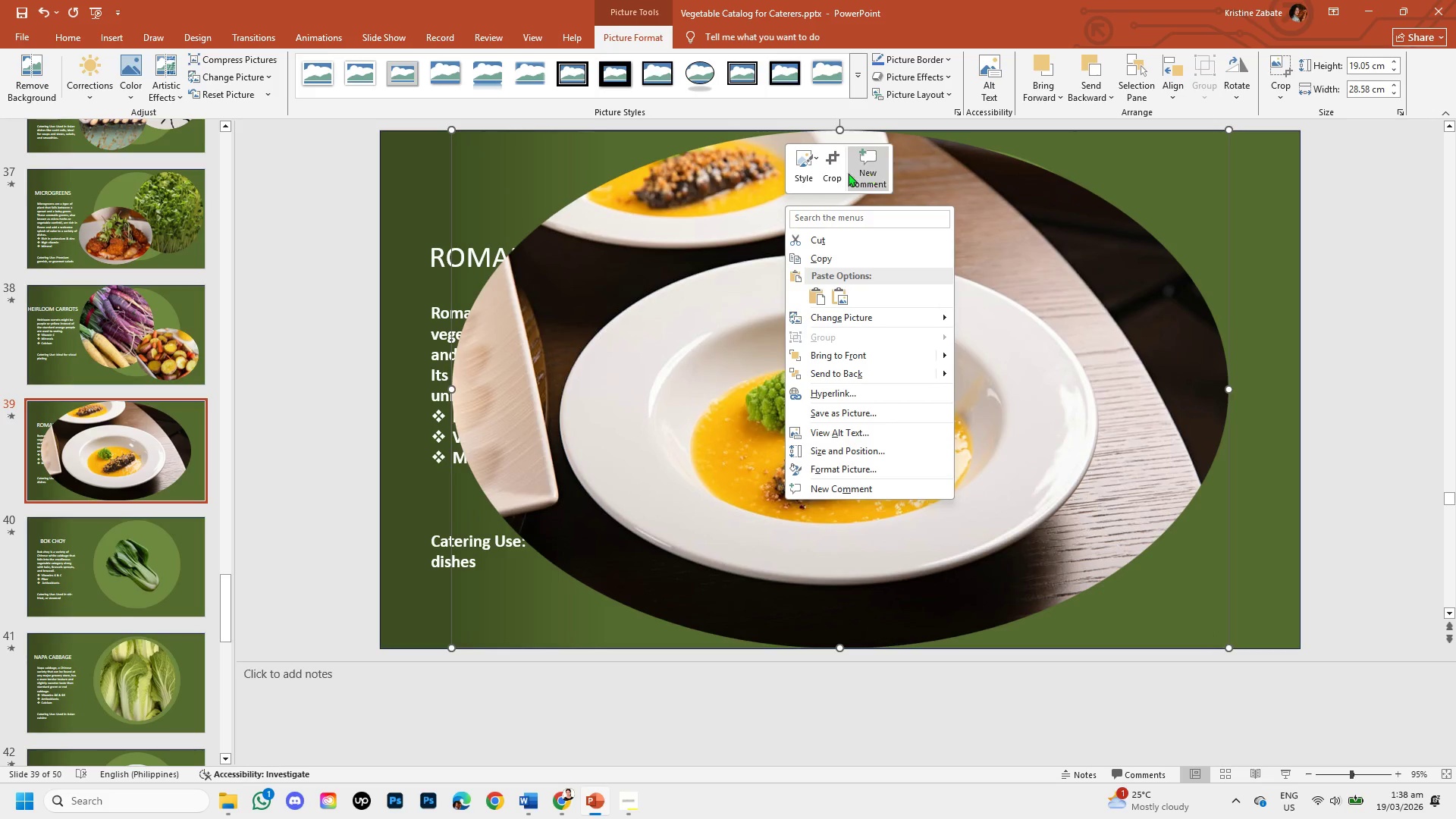 
left_click([824, 168])
 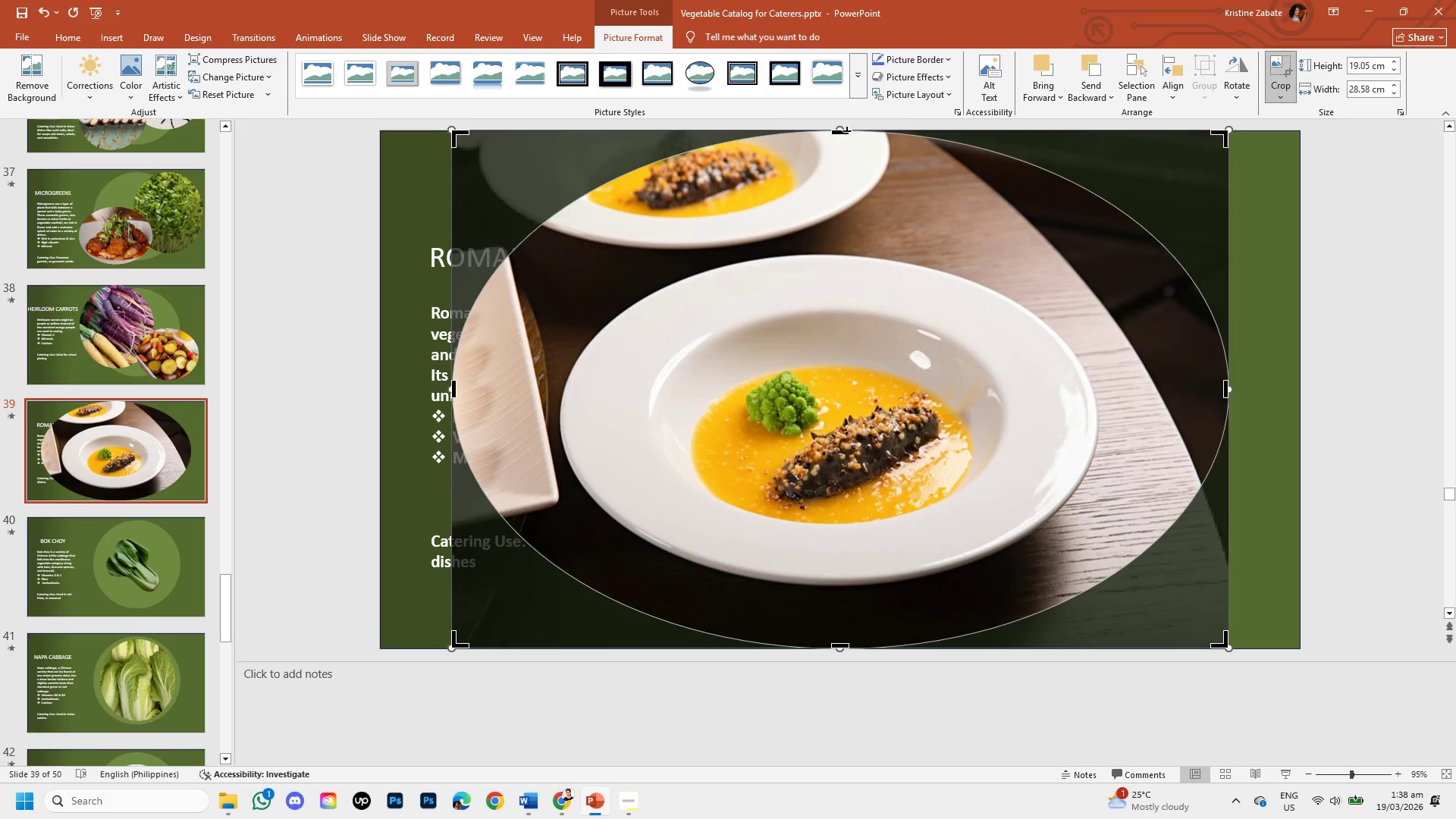 
left_click_drag(start_coordinate=[847, 131], to_coordinate=[872, 260])
 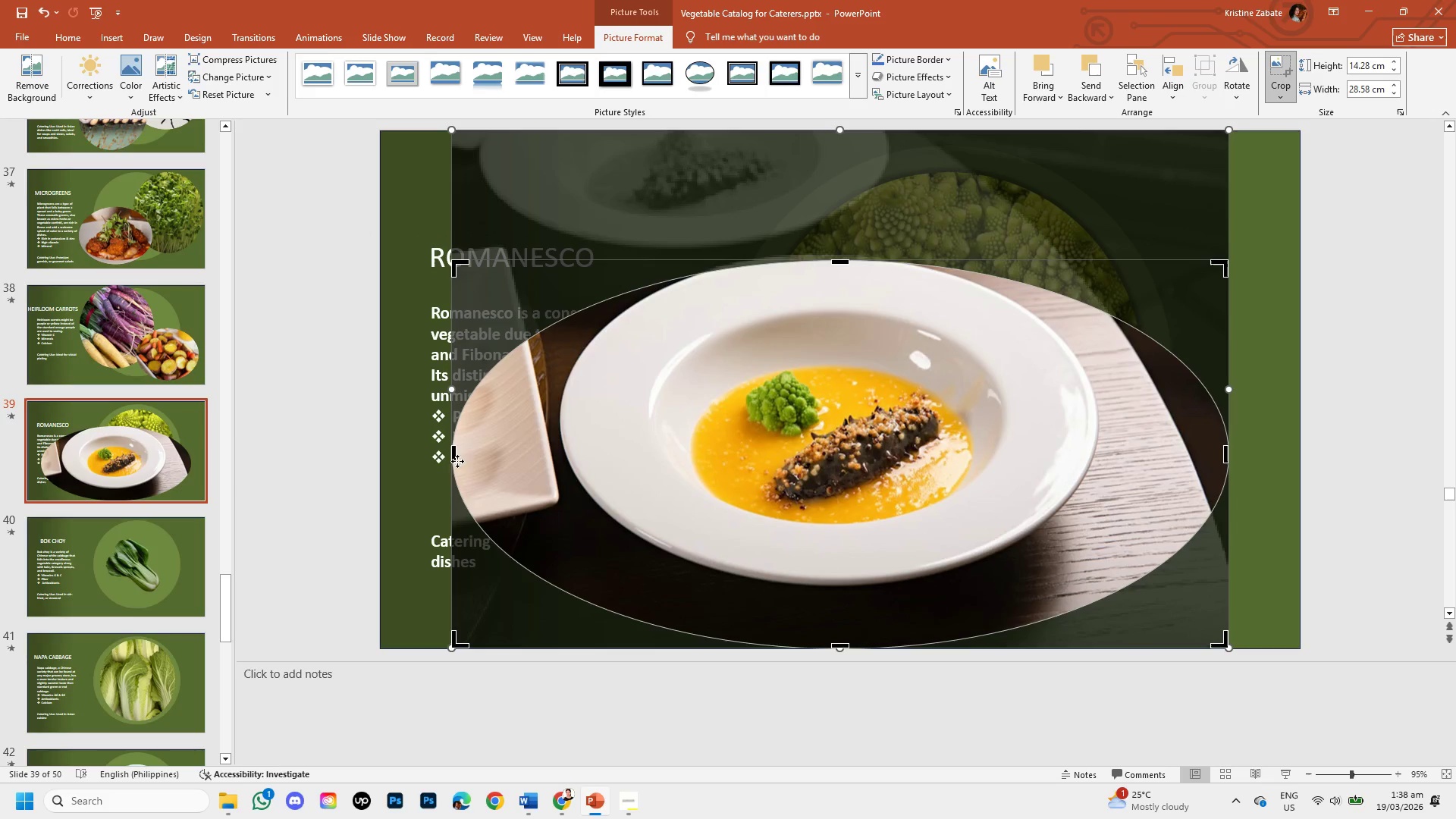 
left_click_drag(start_coordinate=[454, 457], to_coordinate=[594, 437])
 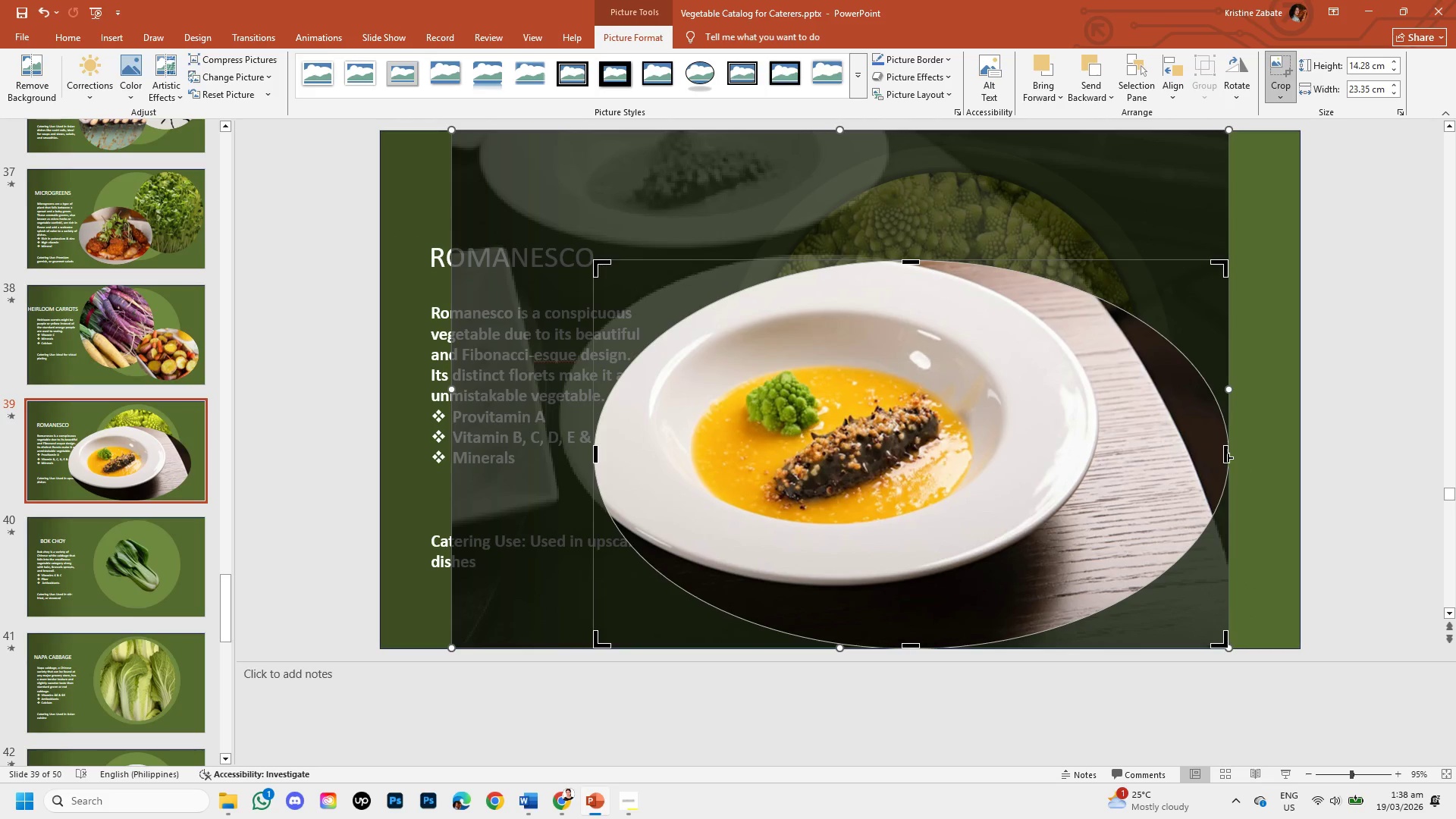 
left_click_drag(start_coordinate=[1227, 457], to_coordinate=[1081, 429])
 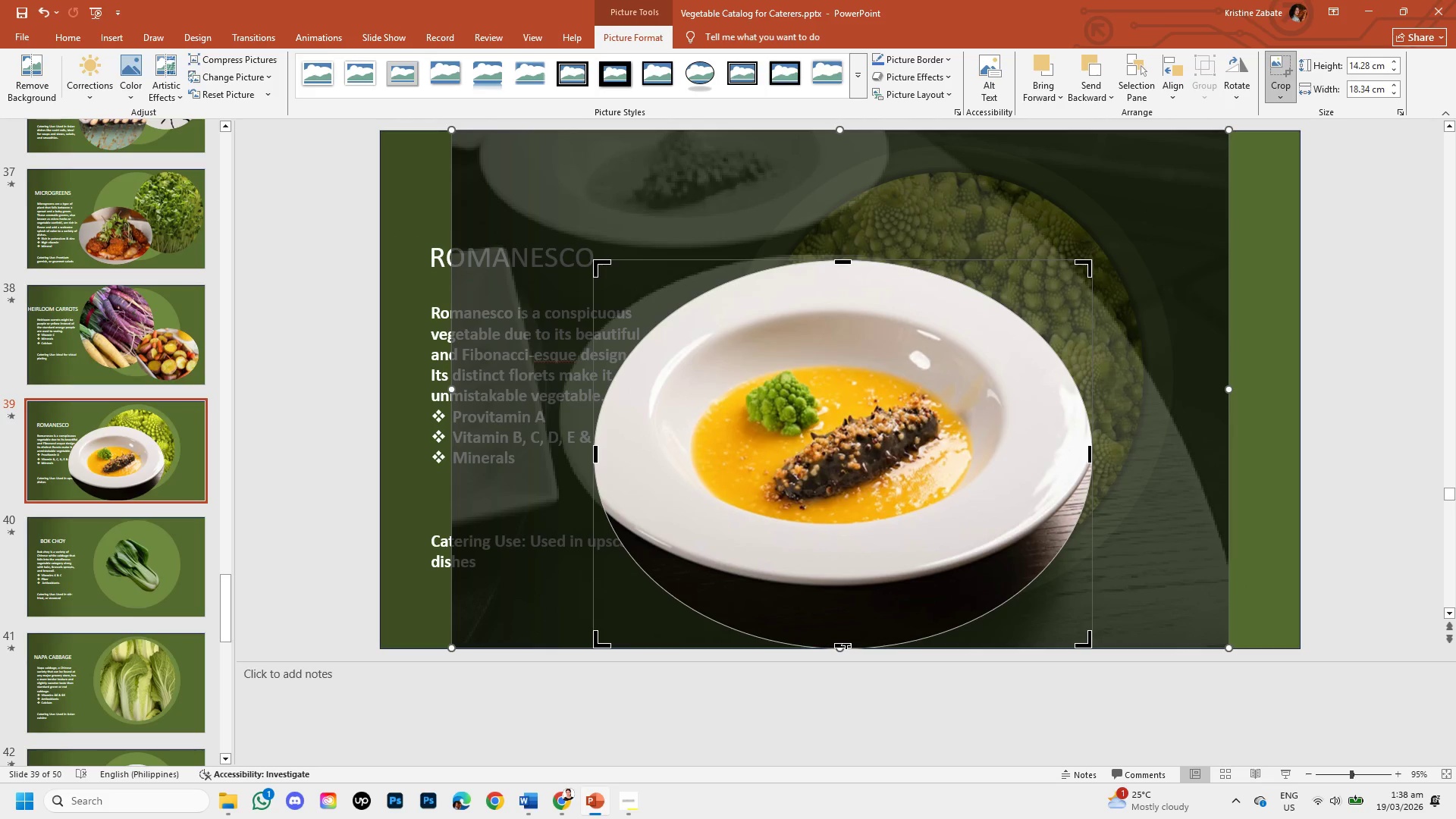 
left_click_drag(start_coordinate=[846, 644], to_coordinate=[864, 563])
 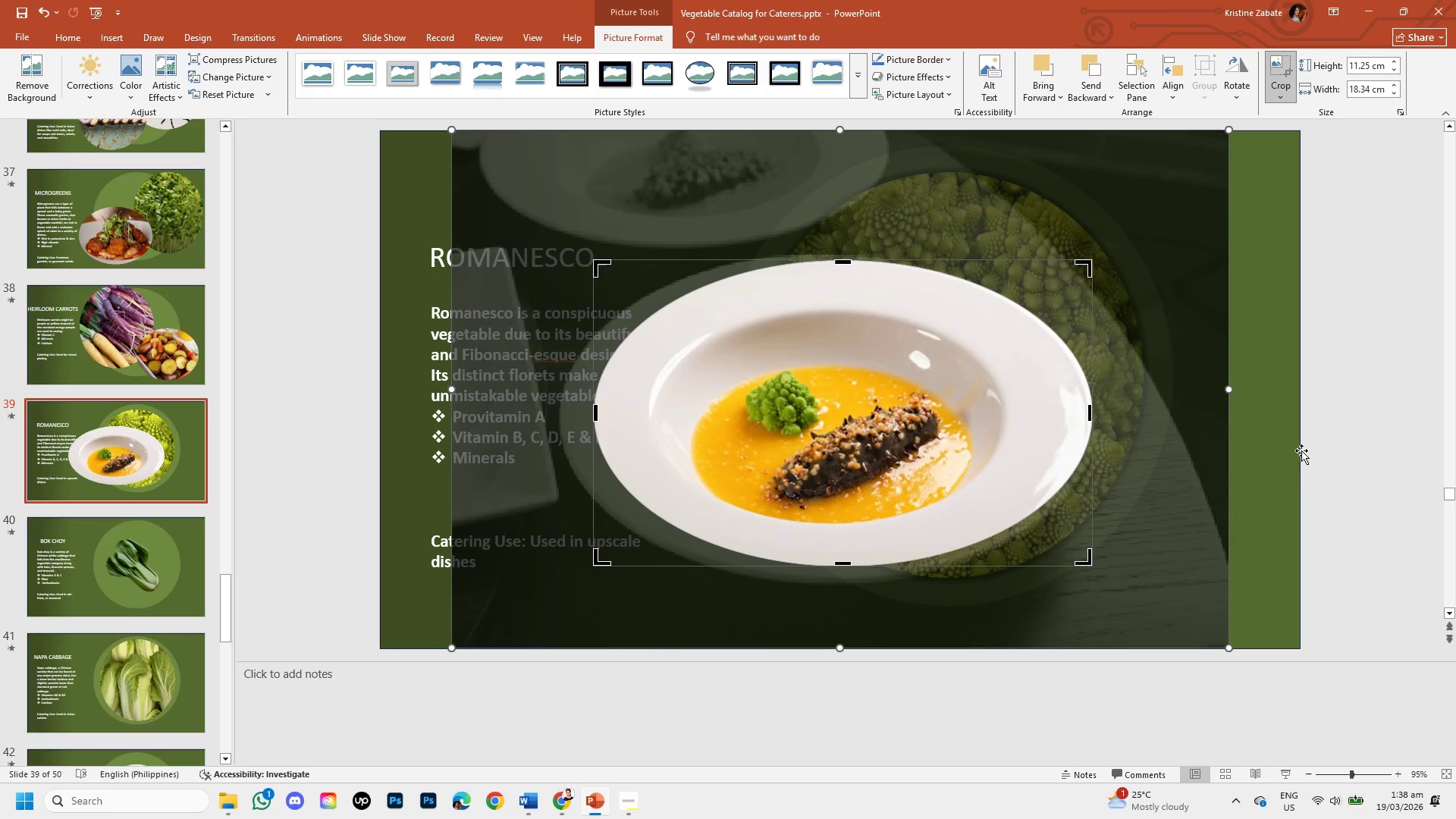 
left_click([1351, 450])
 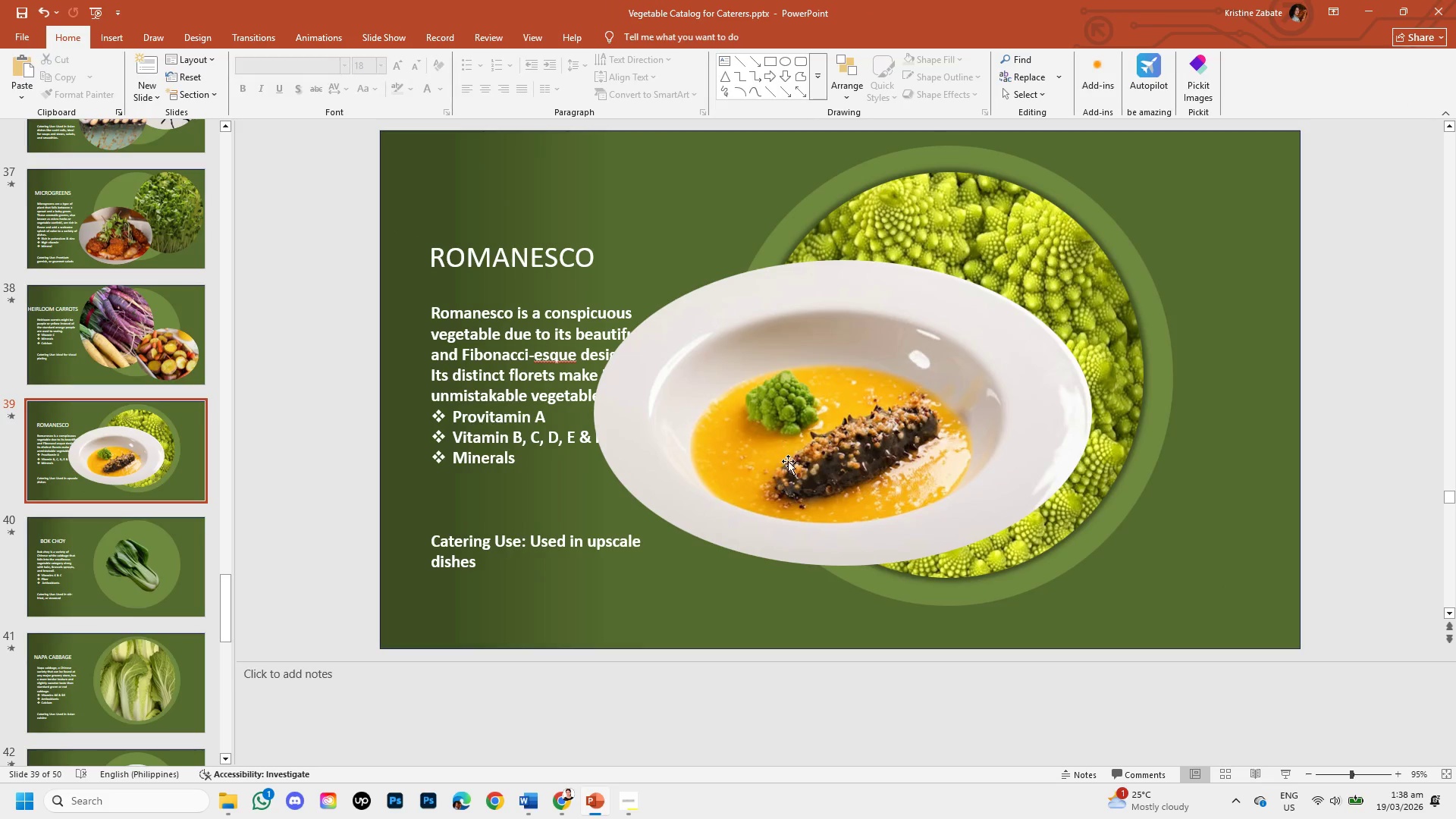 
left_click([797, 472])
 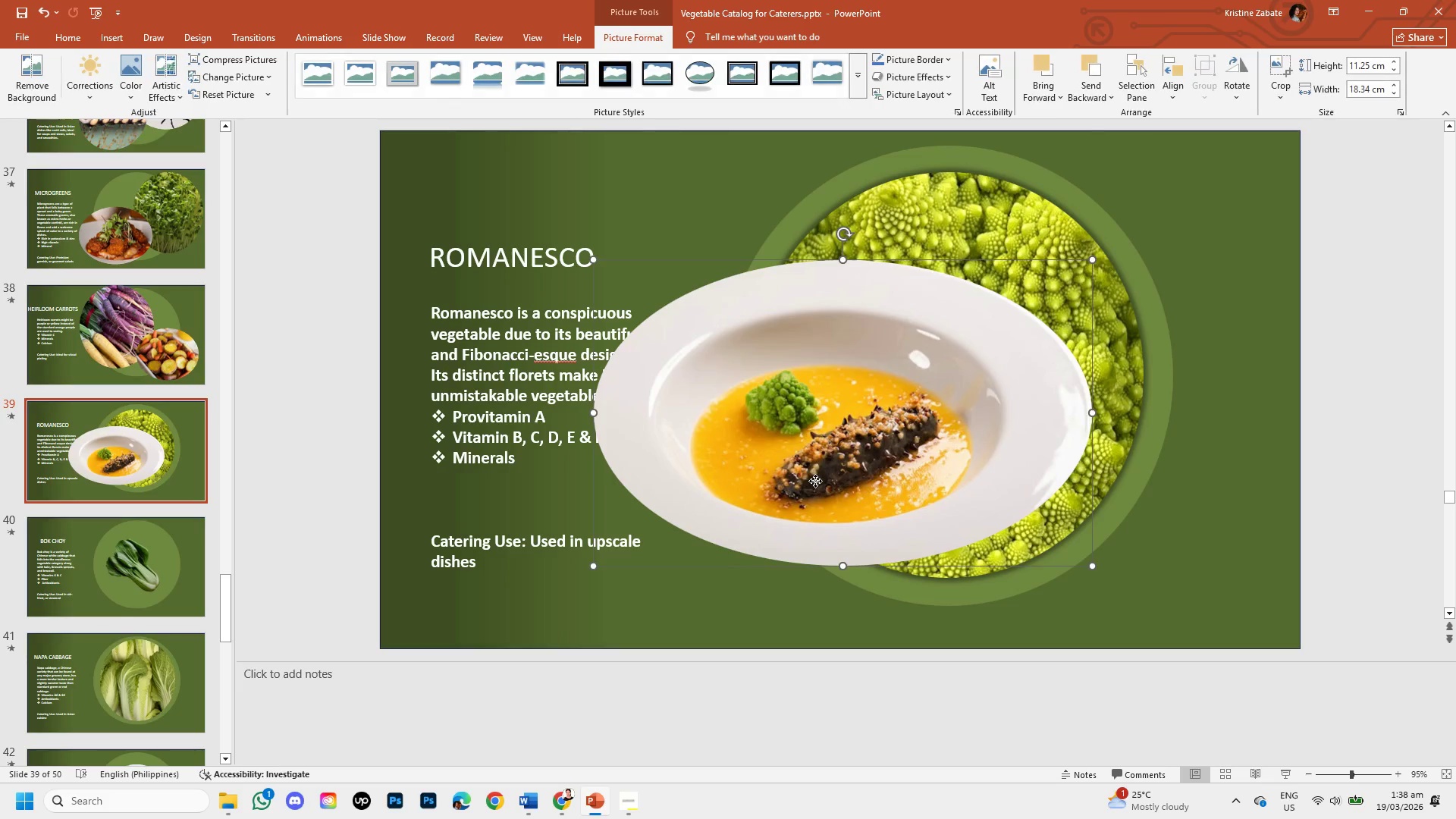 
left_click_drag(start_coordinate=[815, 481], to_coordinate=[1035, 408])
 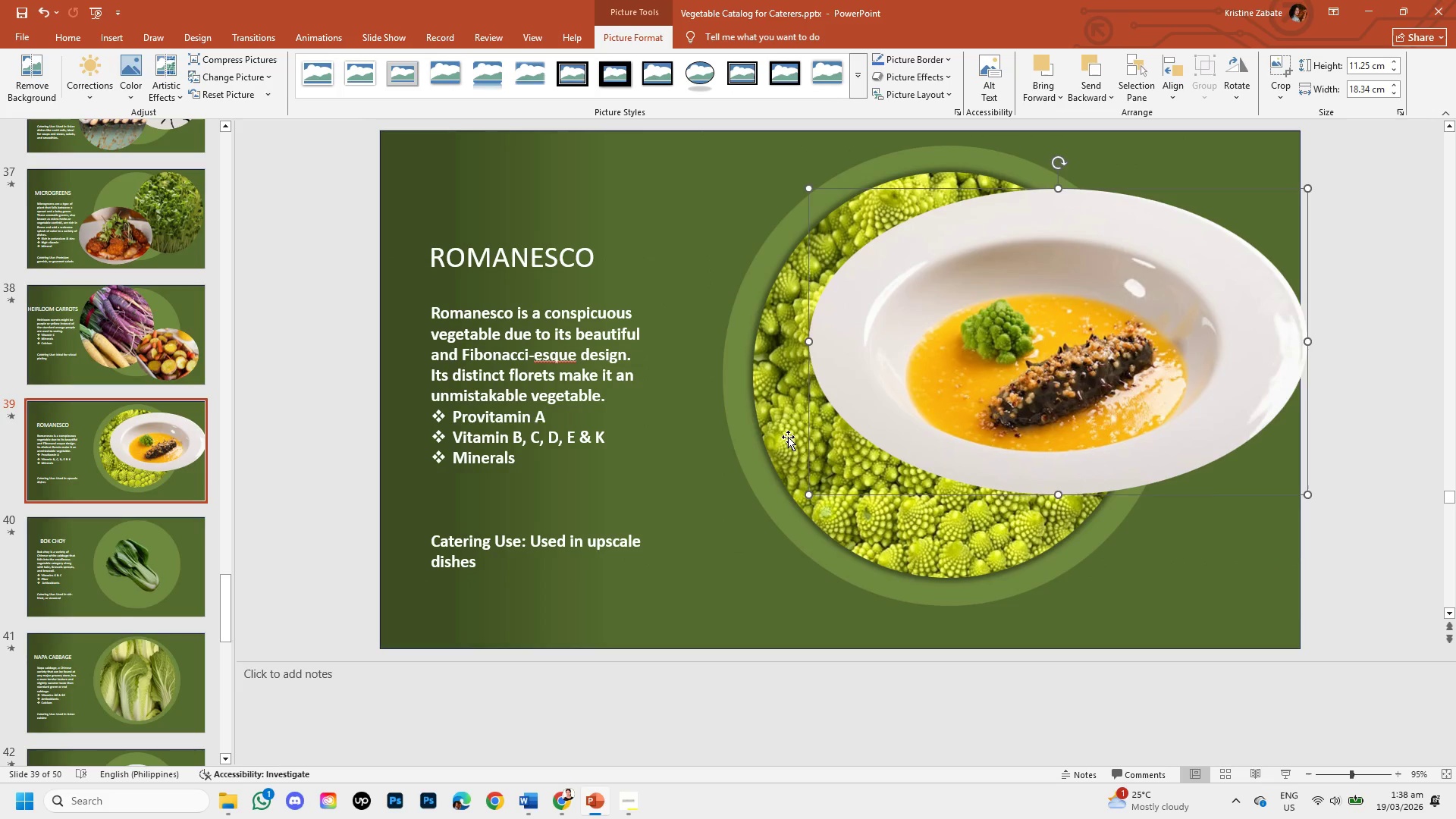 
left_click([788, 437])
 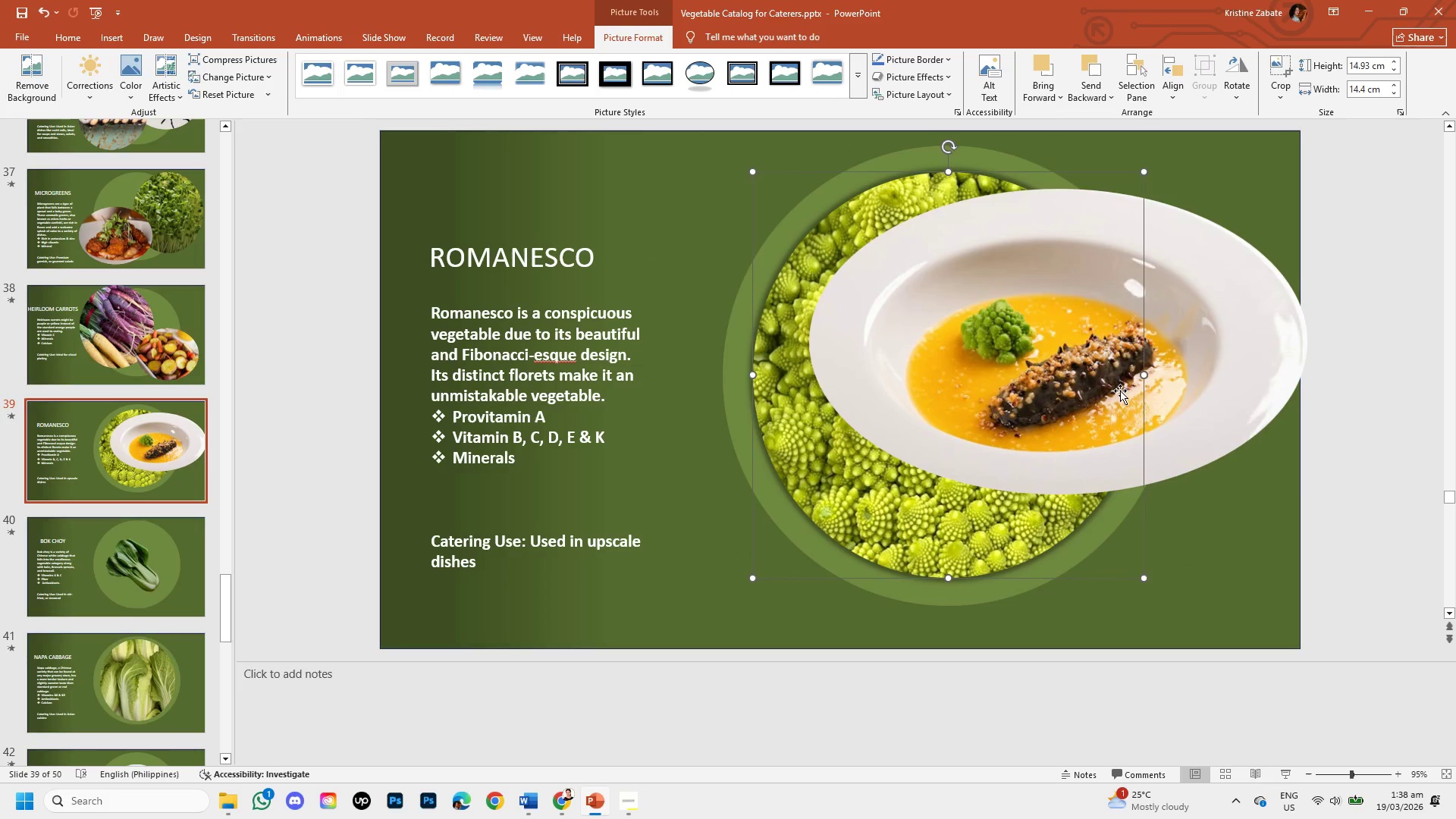 
left_click_drag(start_coordinate=[1128, 389], to_coordinate=[910, 516])
 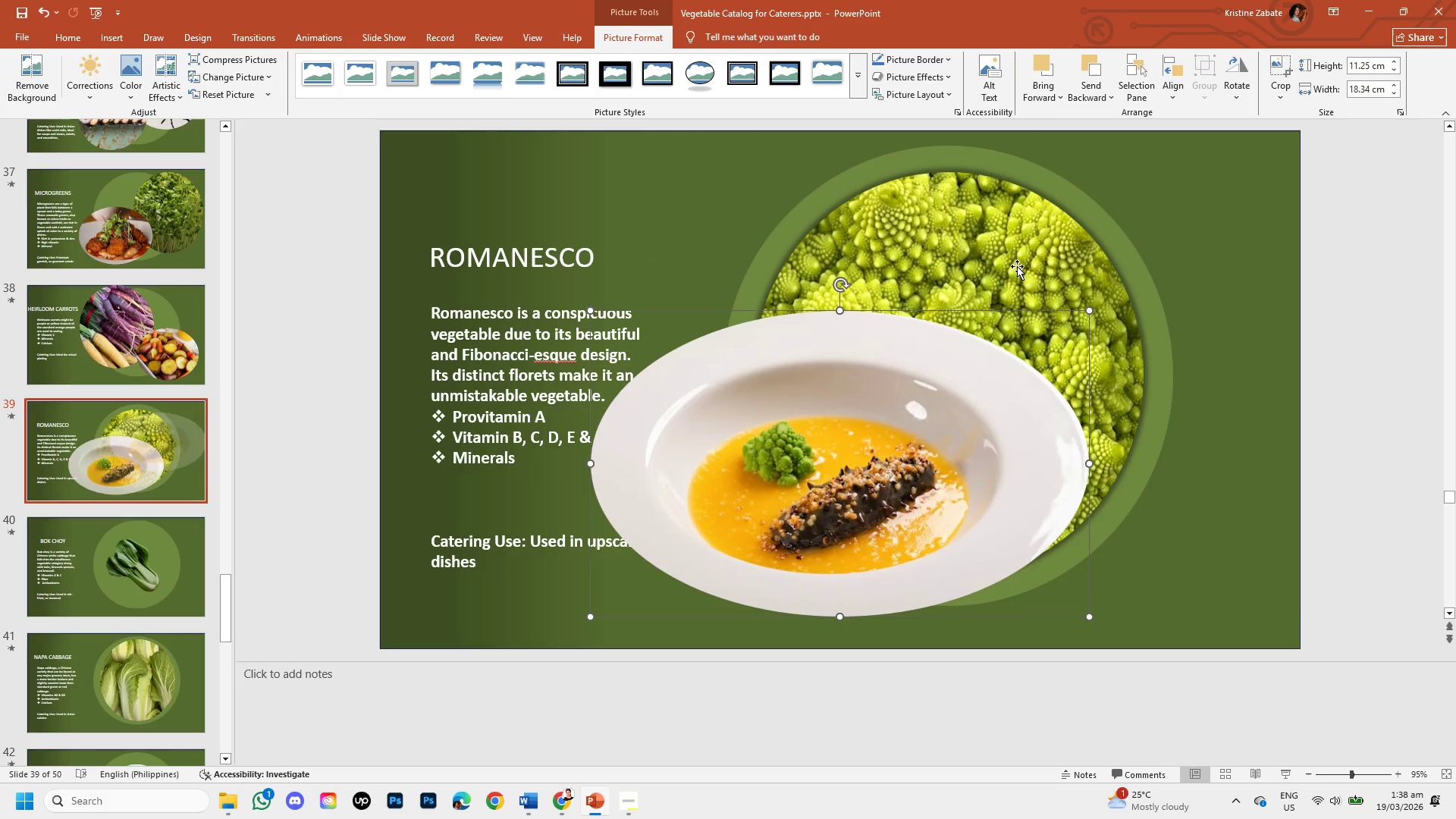 
left_click([1016, 264])
 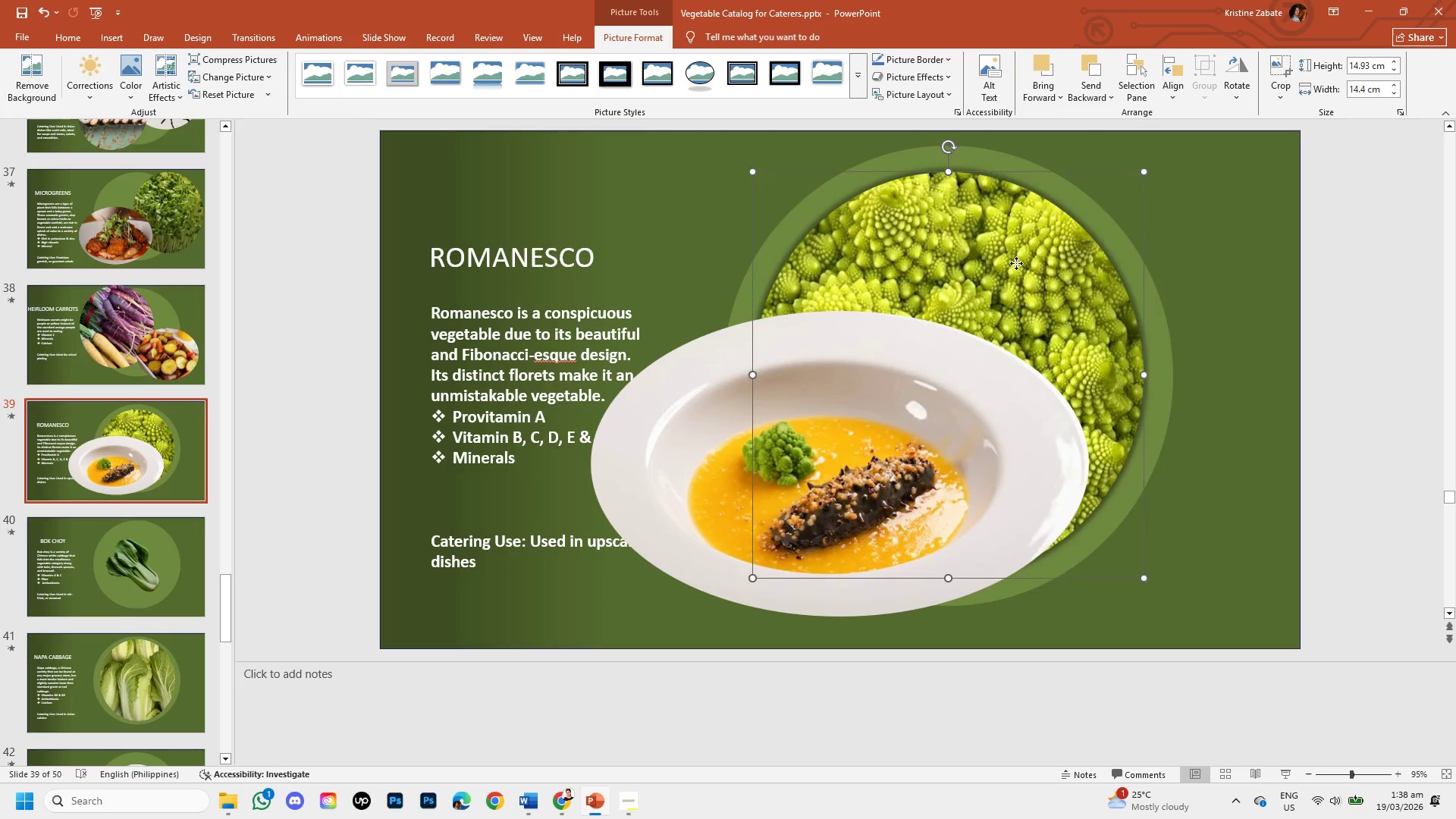 
left_click_drag(start_coordinate=[1016, 264], to_coordinate=[1157, 231])
 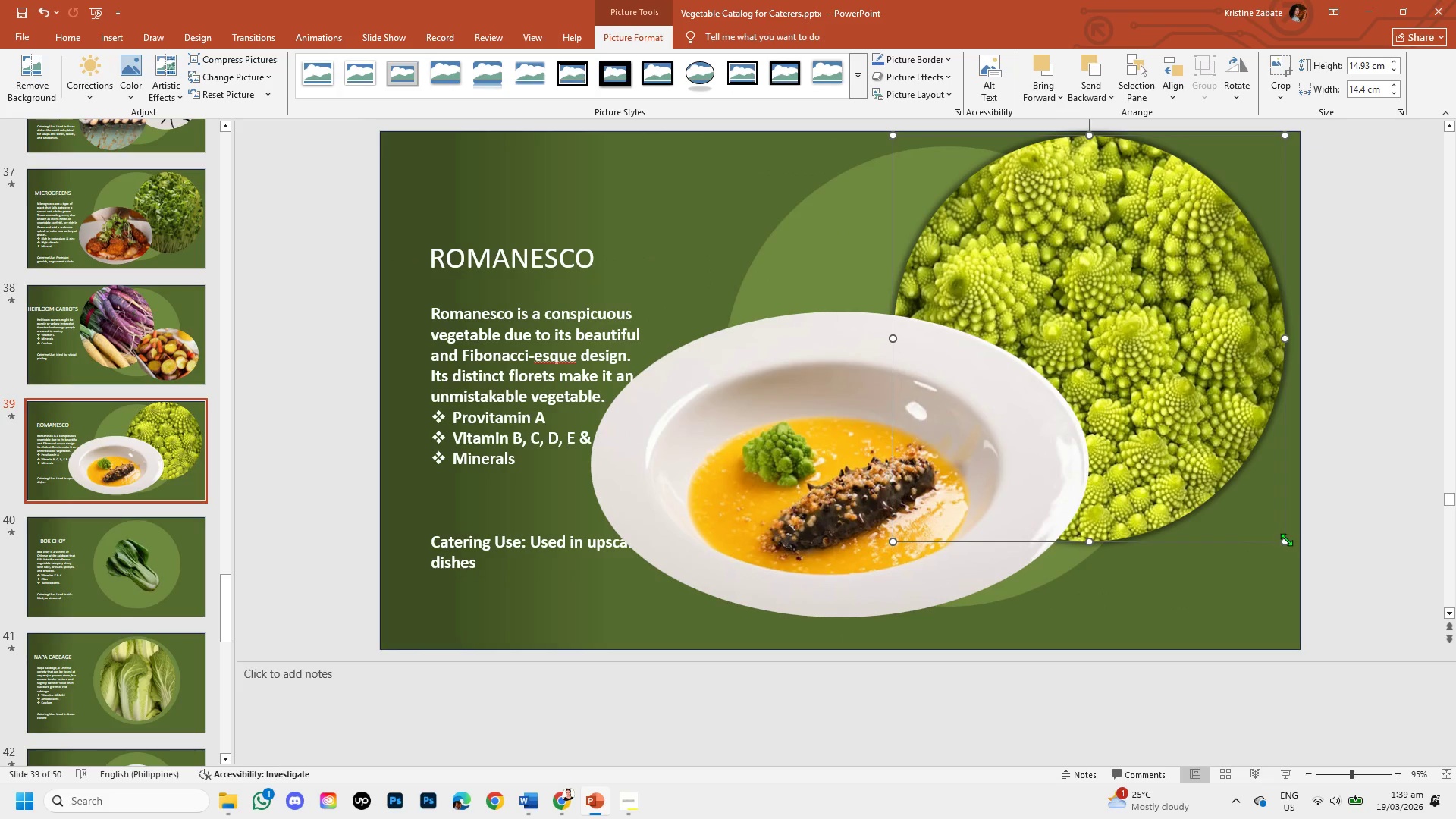 
left_click_drag(start_coordinate=[1286, 539], to_coordinate=[1250, 464])
 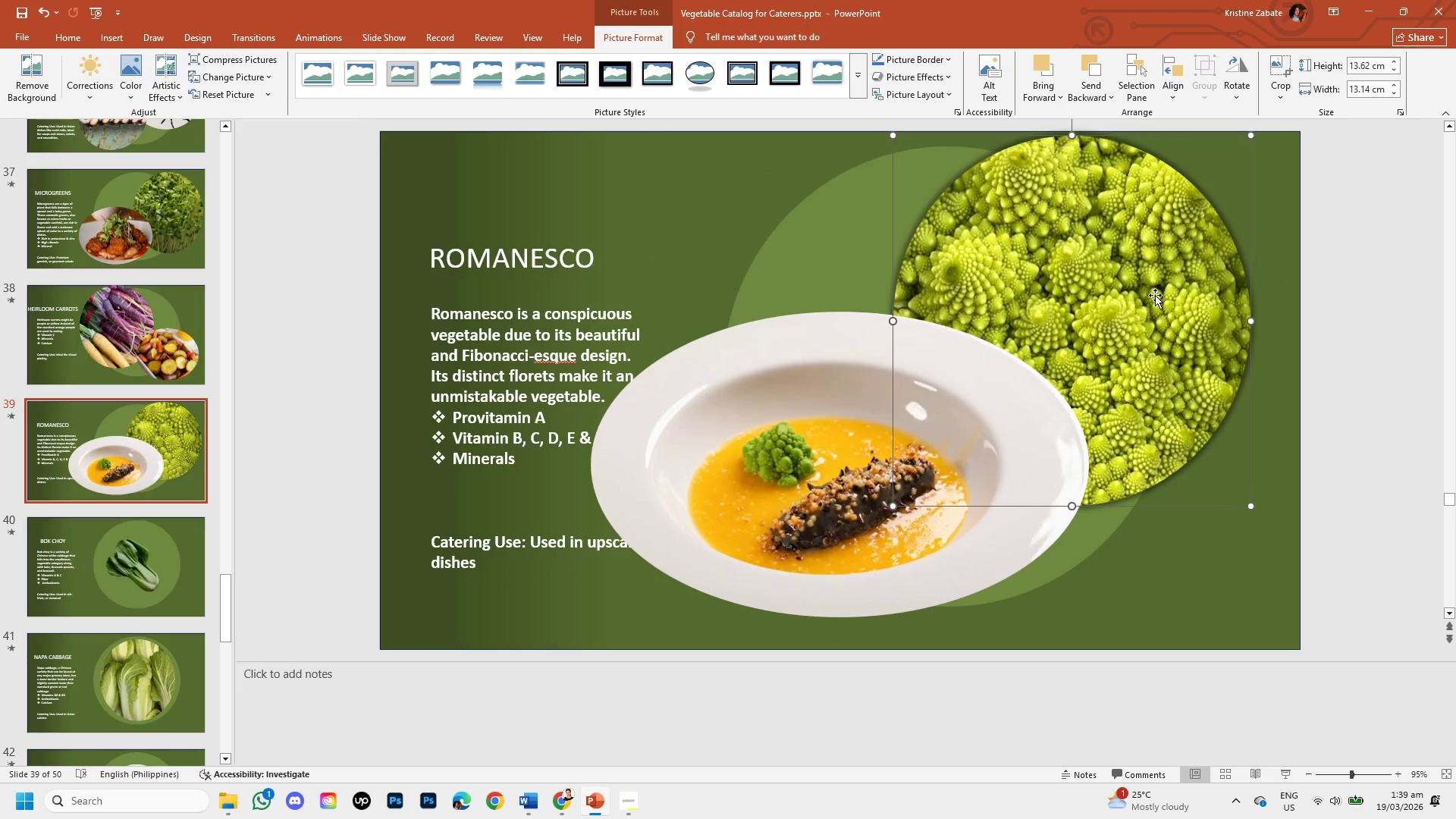 
left_click_drag(start_coordinate=[1155, 295], to_coordinate=[1209, 304])
 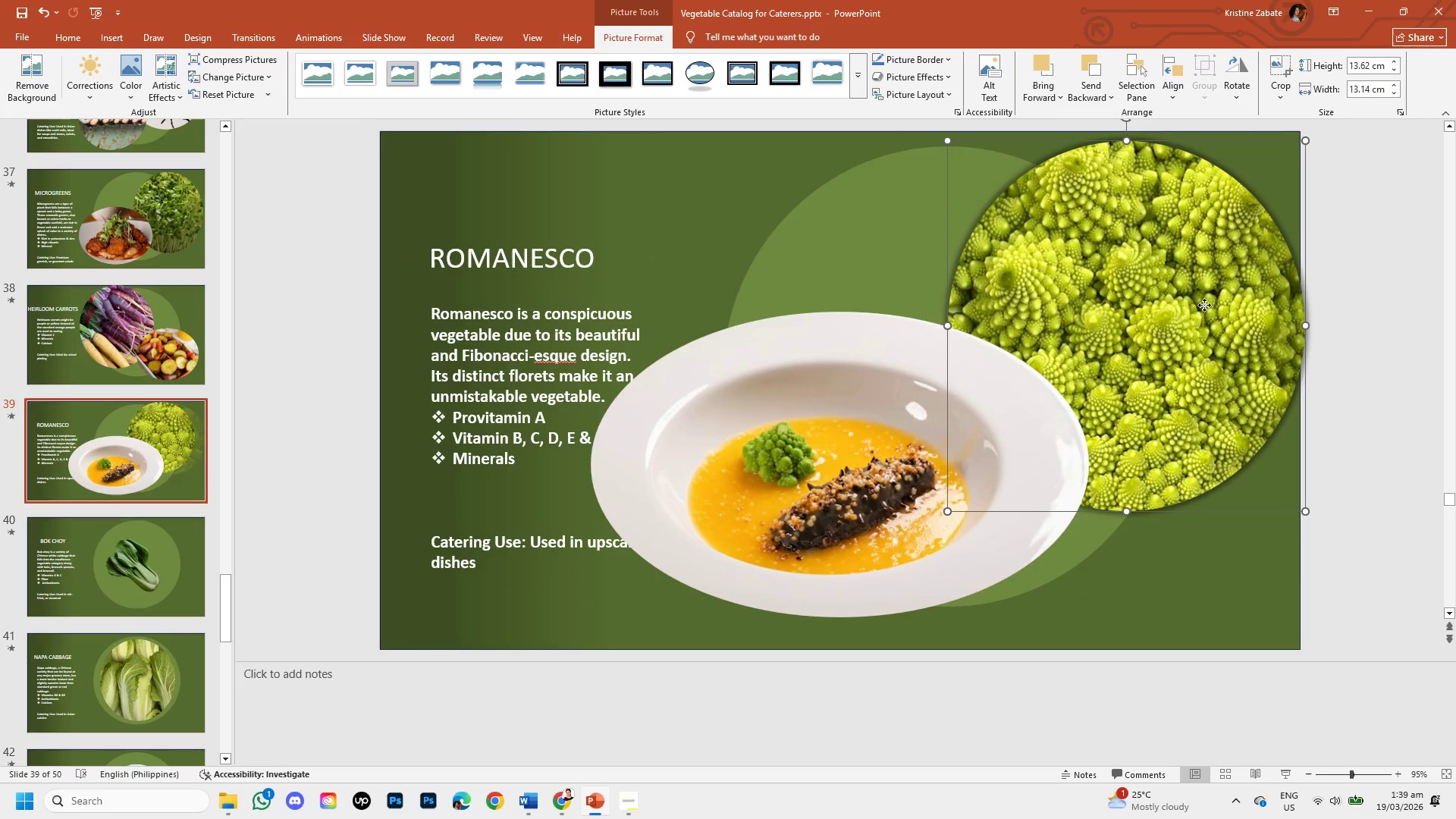 
left_click_drag(start_coordinate=[1204, 305], to_coordinate=[1195, 303])
 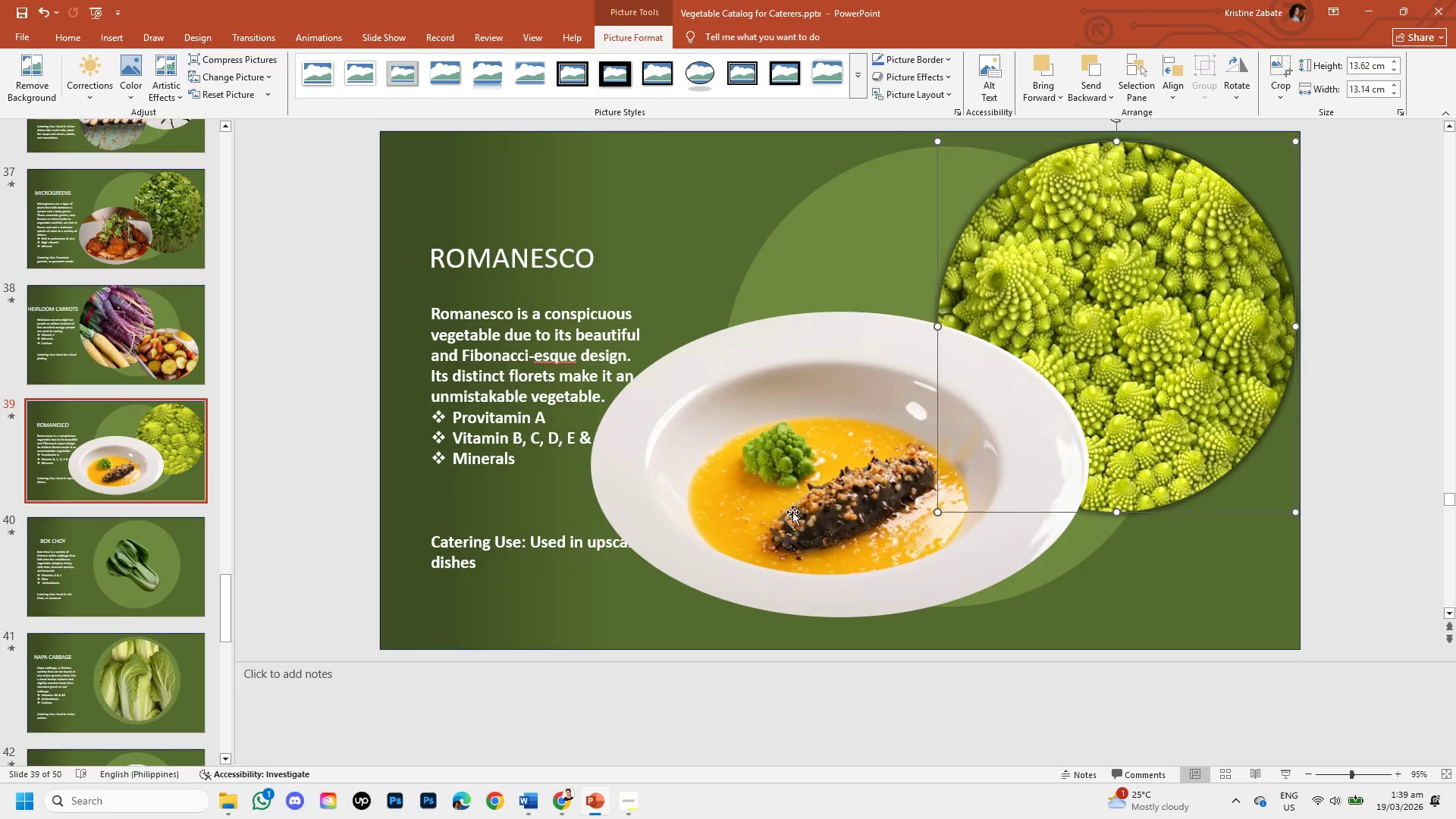 
left_click([789, 512])
 